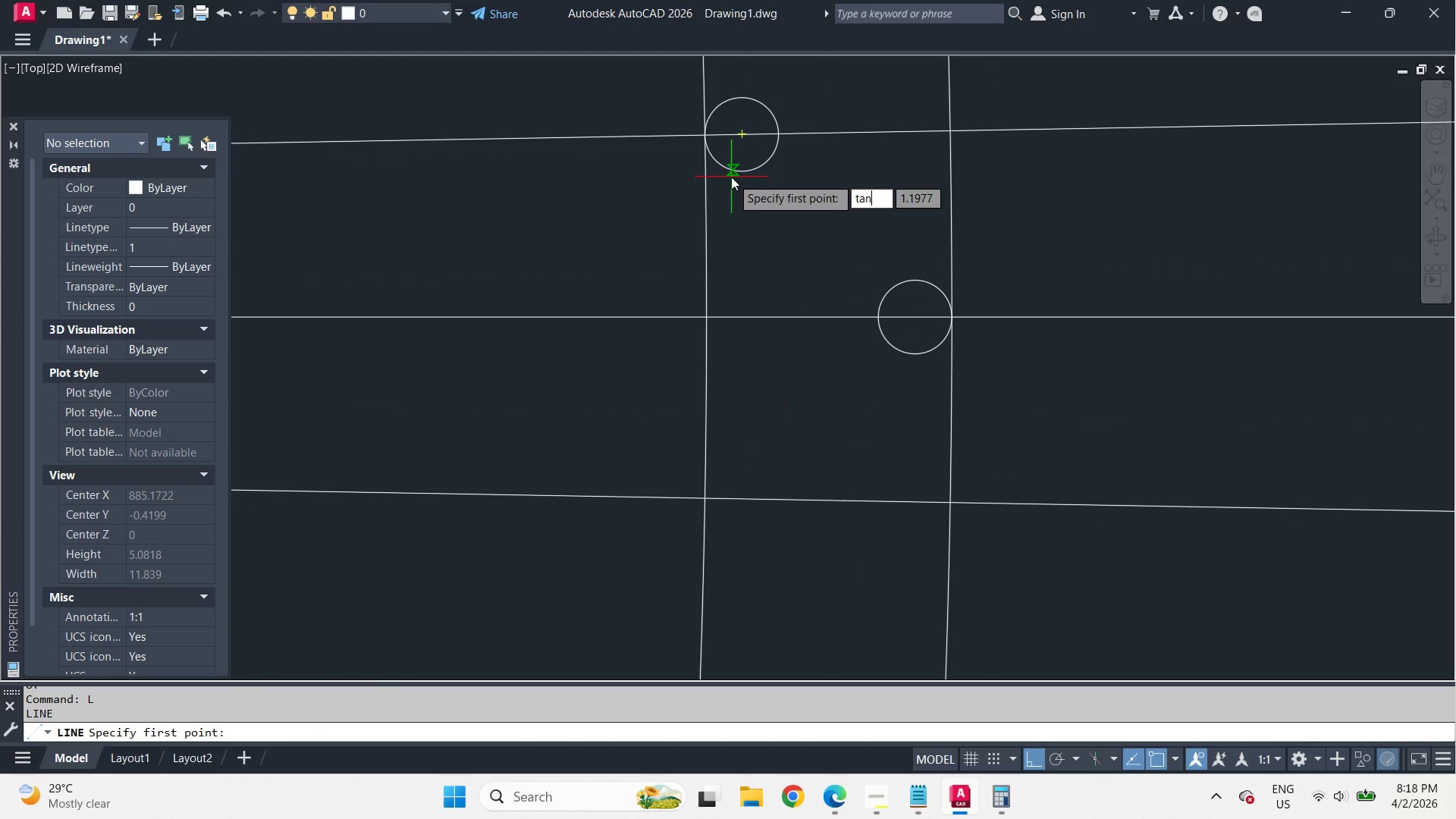 
key(Space)
 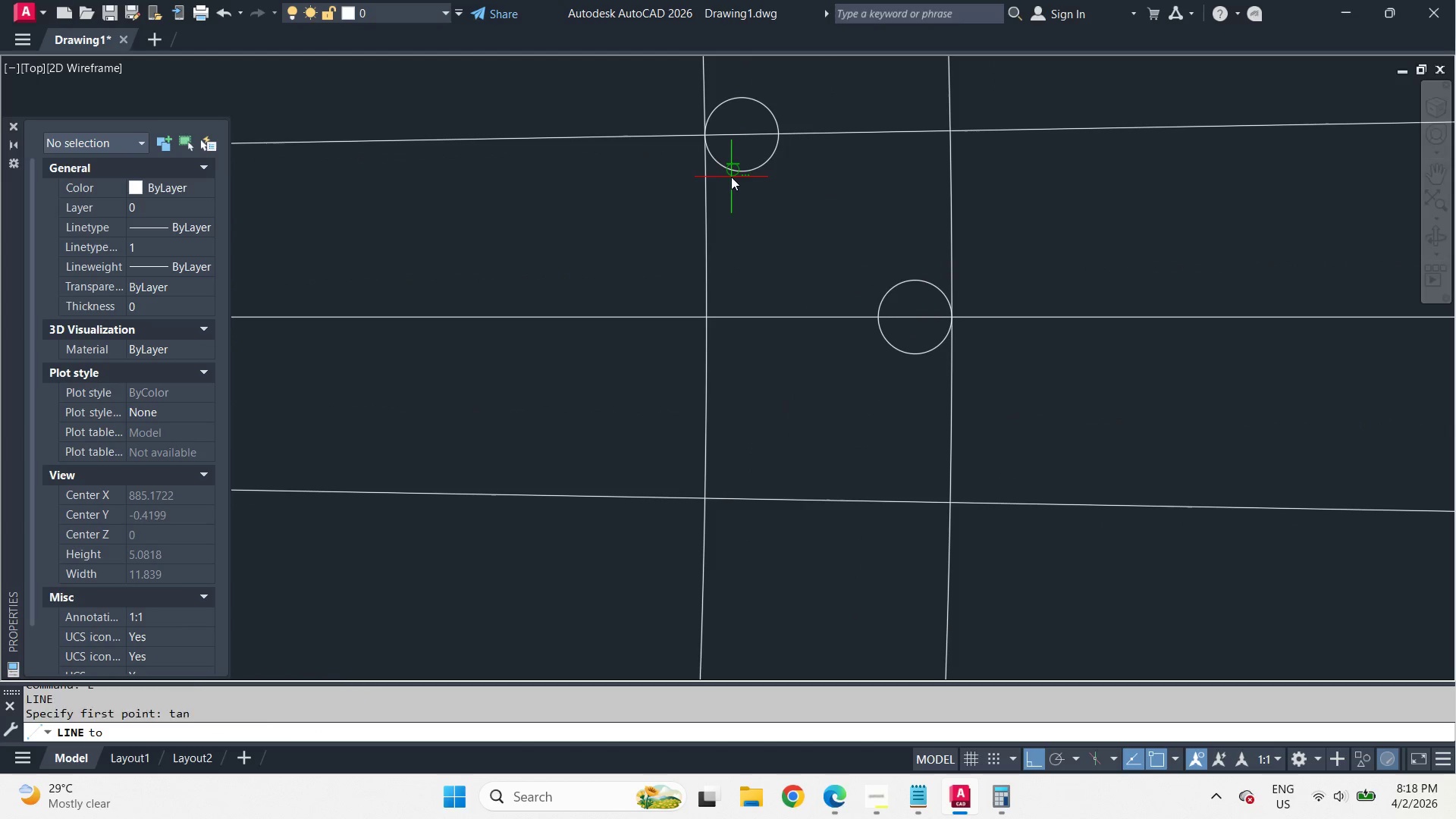 
left_click_drag(start_coordinate=[731, 177], to_coordinate=[755, 207])
 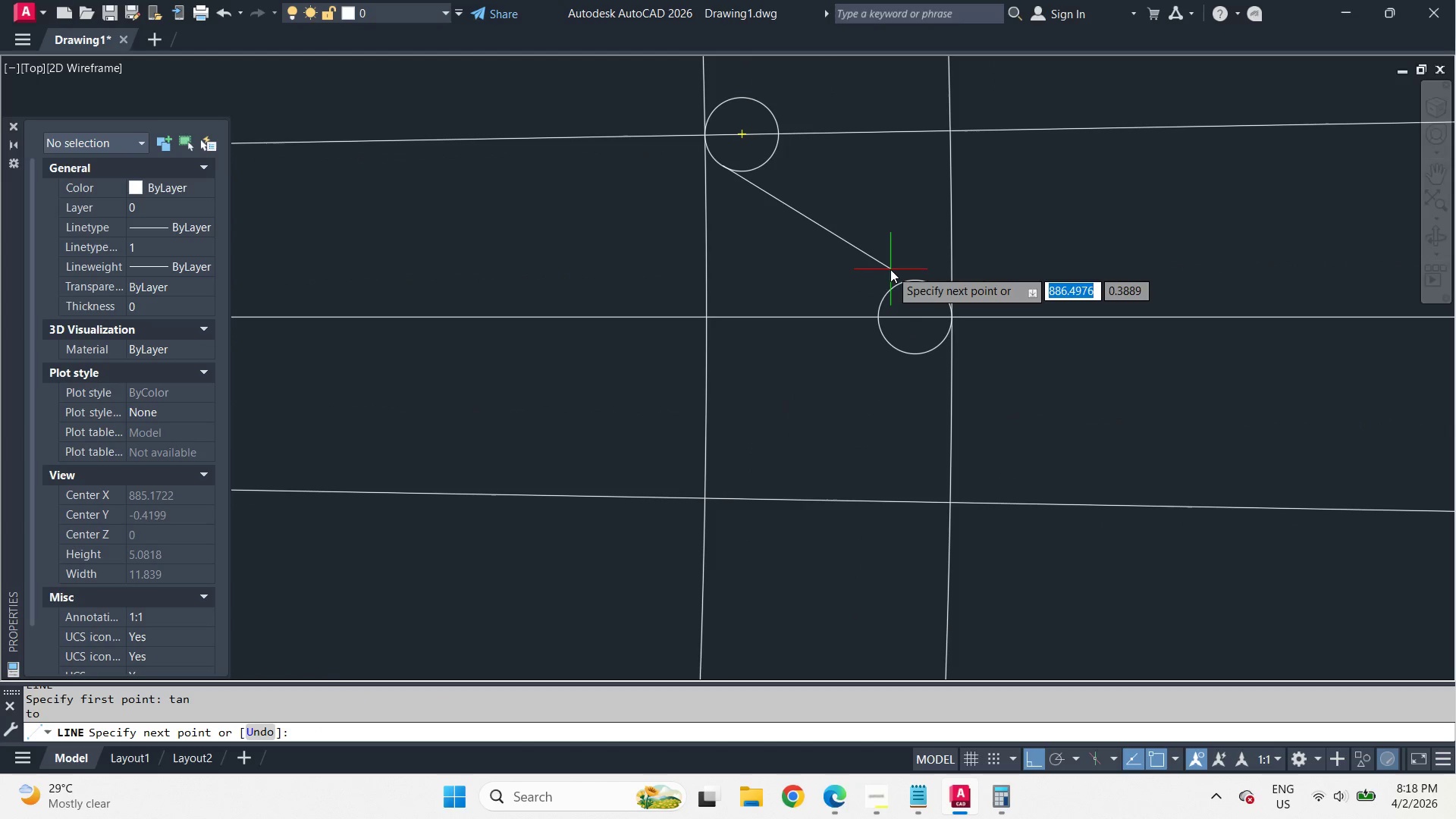 
key(T)
 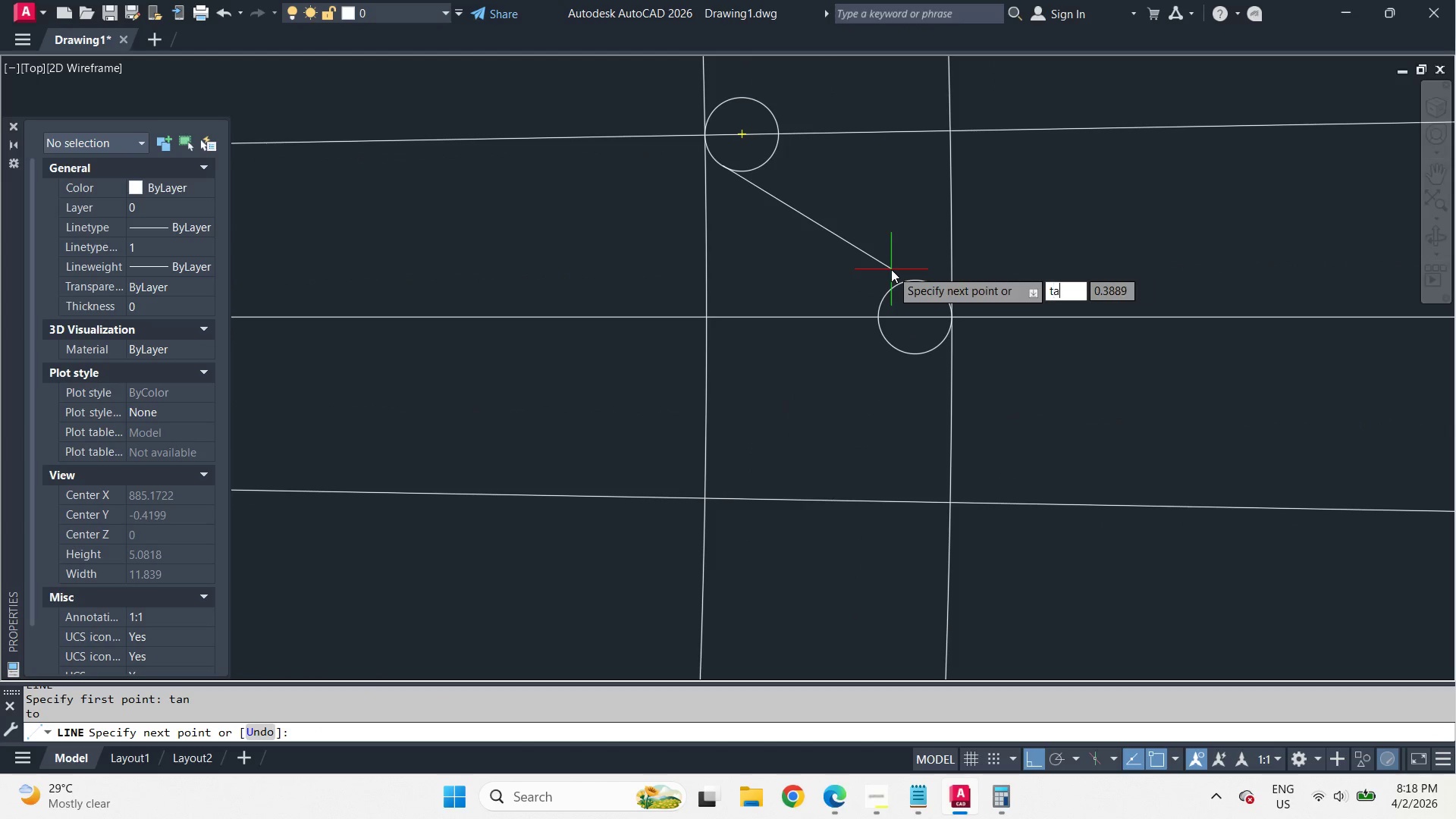 
type(an )
 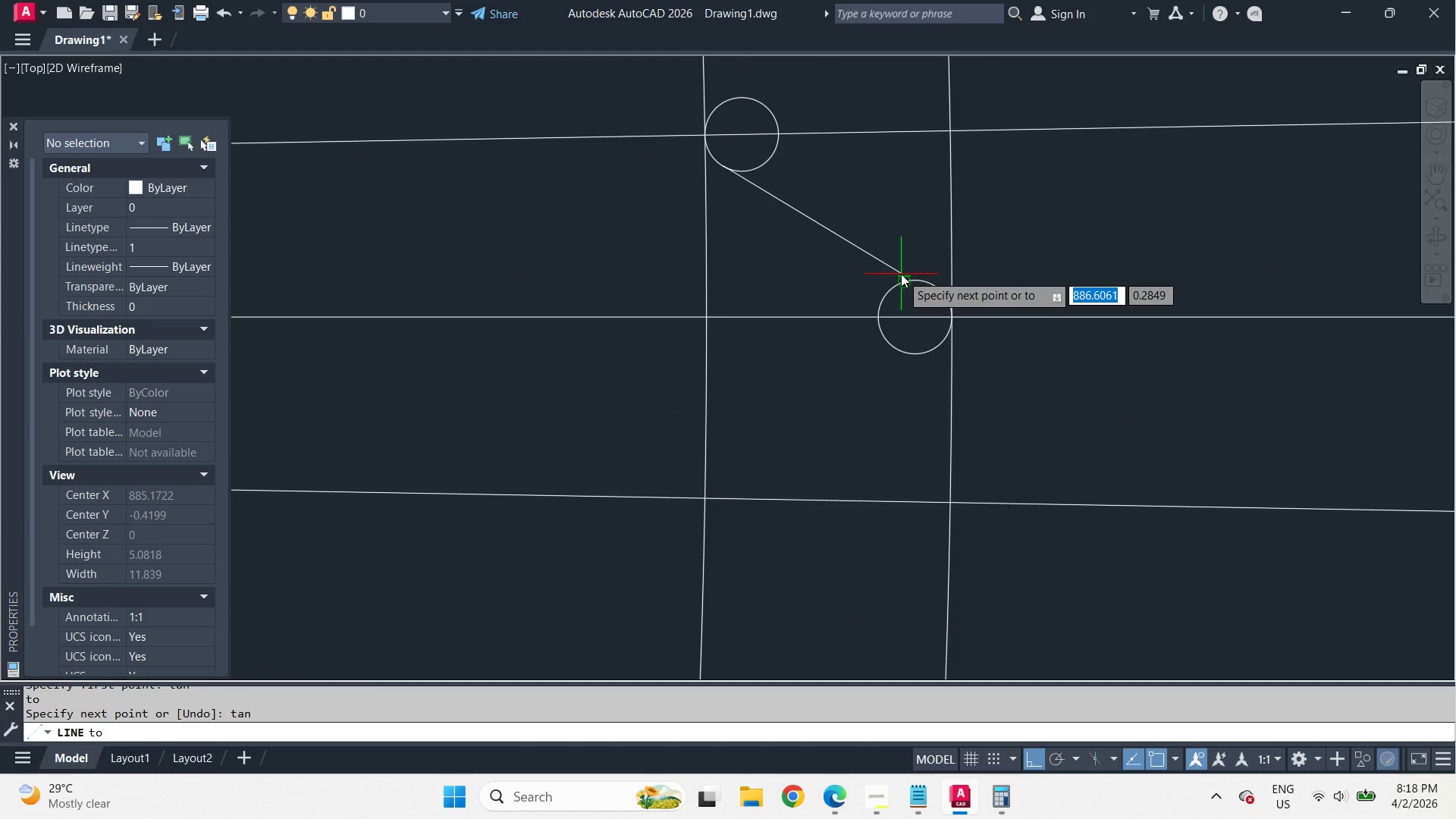 
left_click([901, 274])
 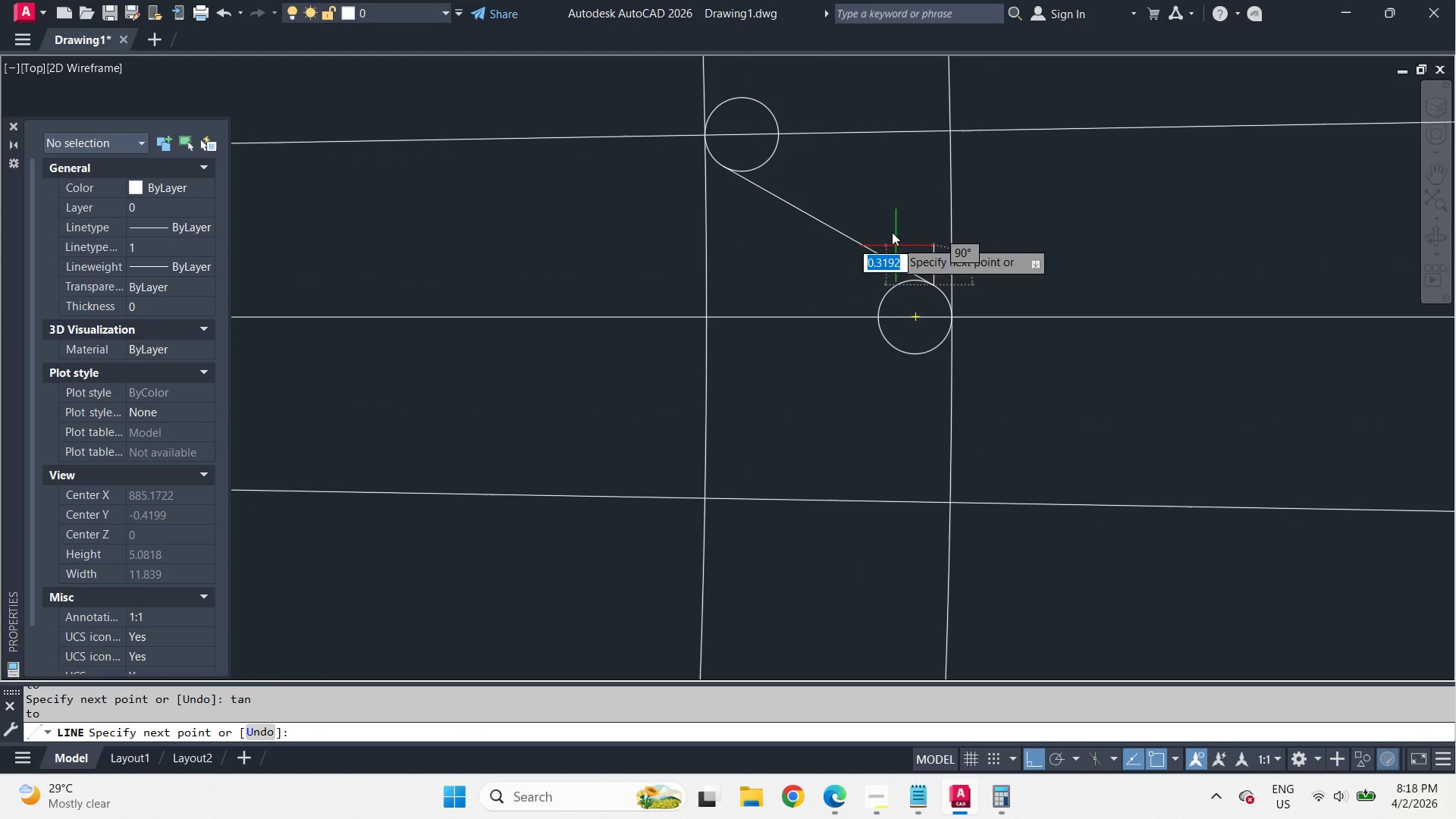 
key(Space)
 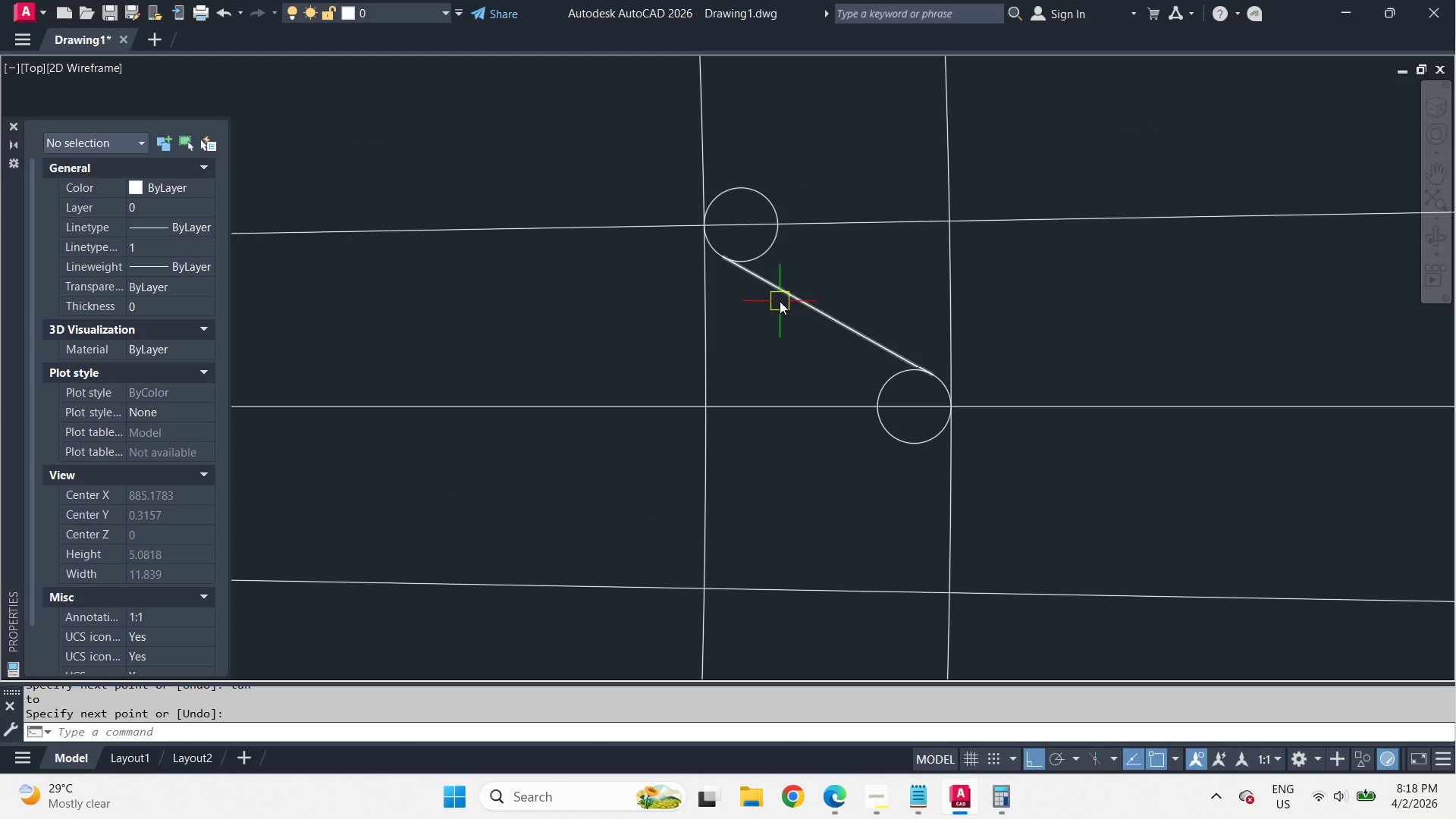 
left_click([780, 299])
 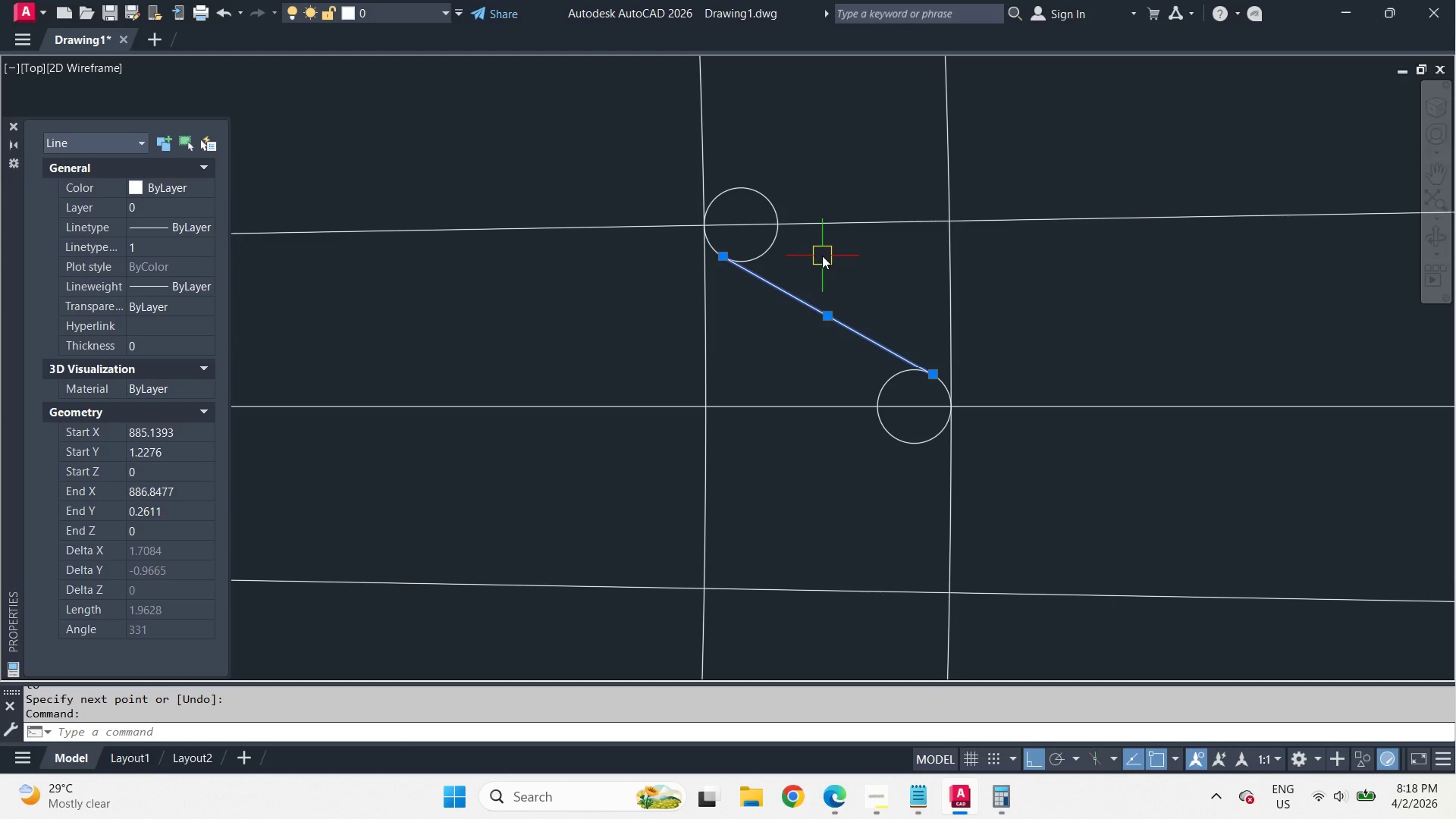 
type(mi )
 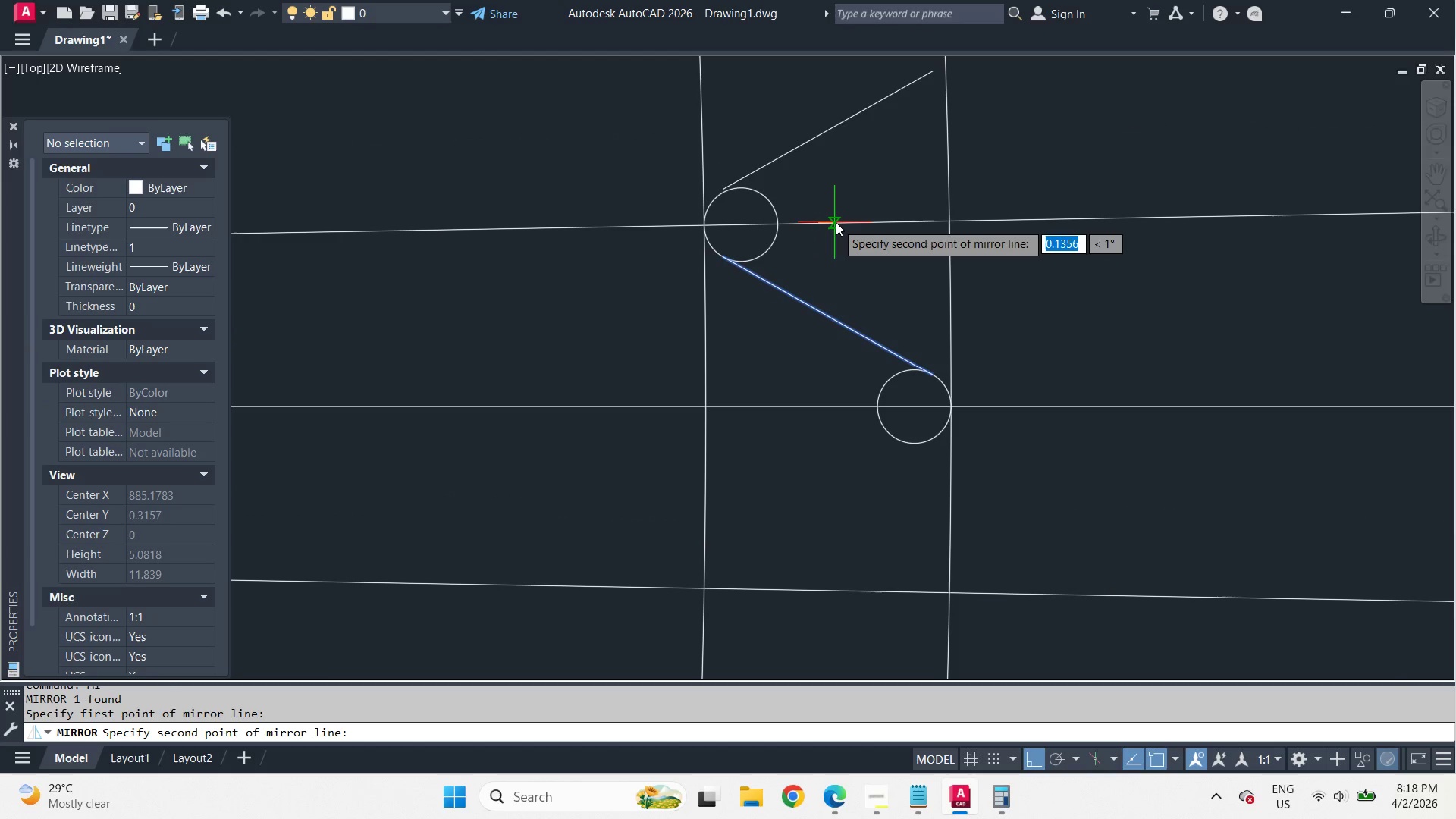 
left_click([836, 222])
 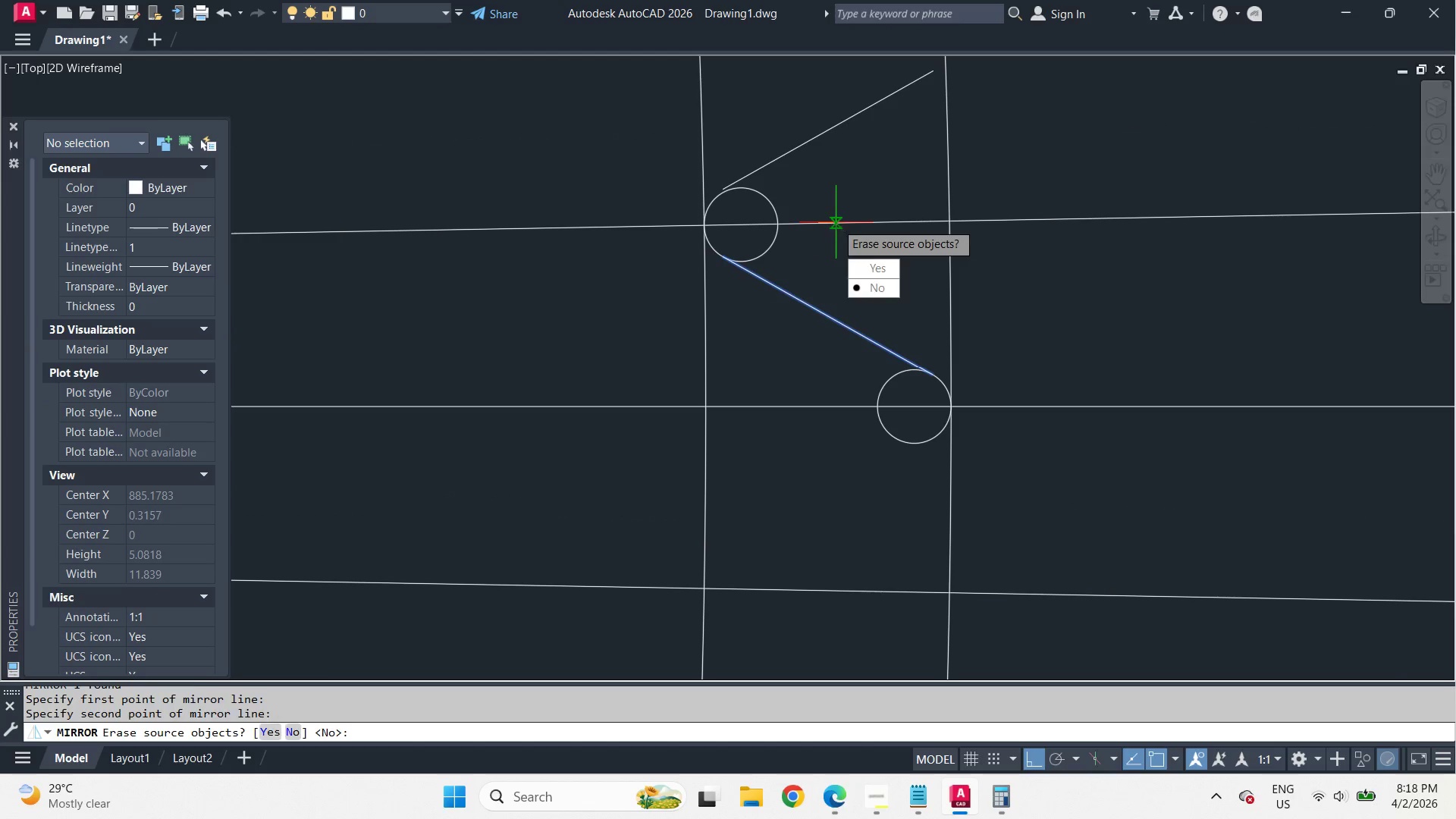 
type( tr )
 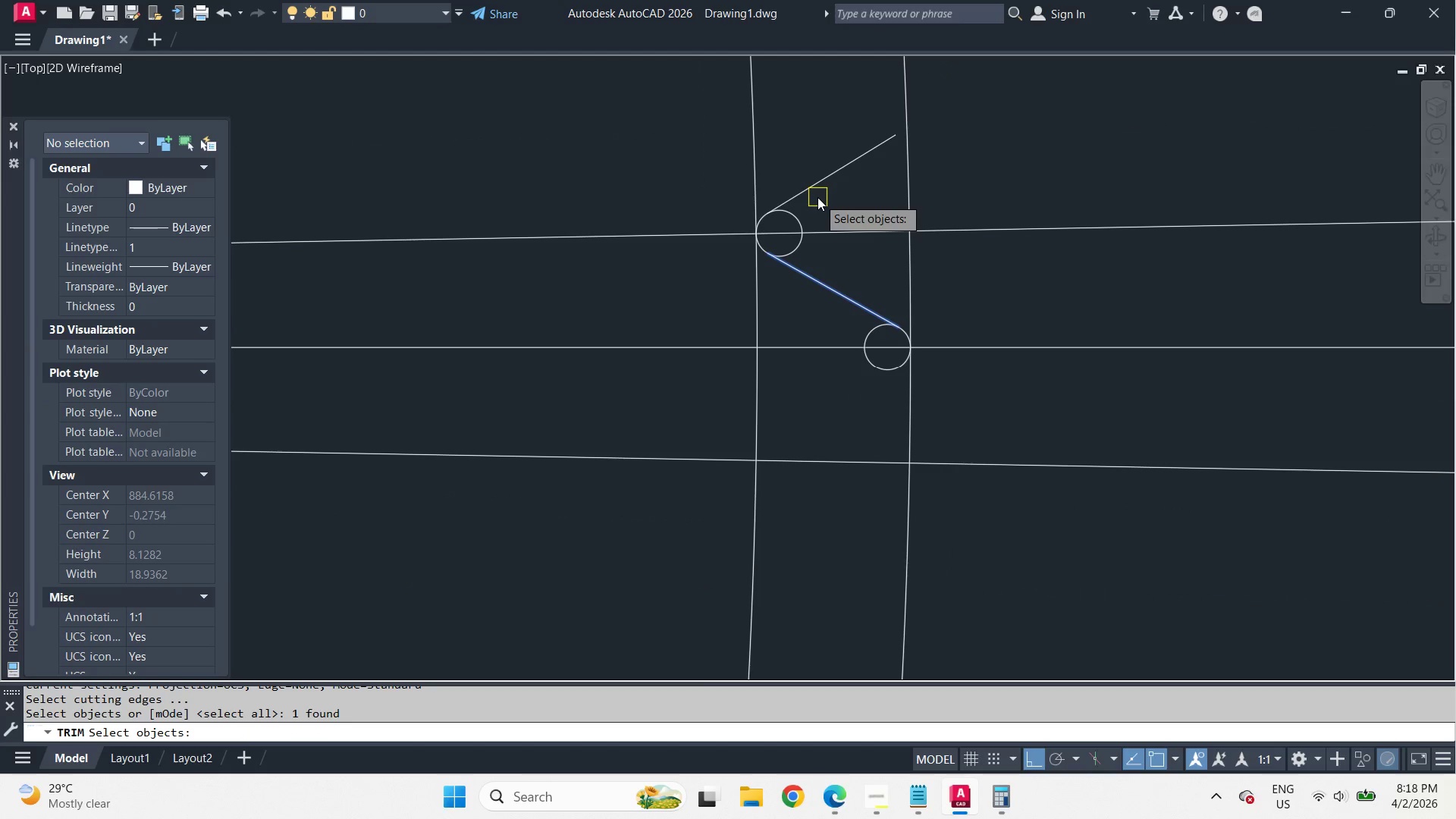 
left_click([824, 278])
 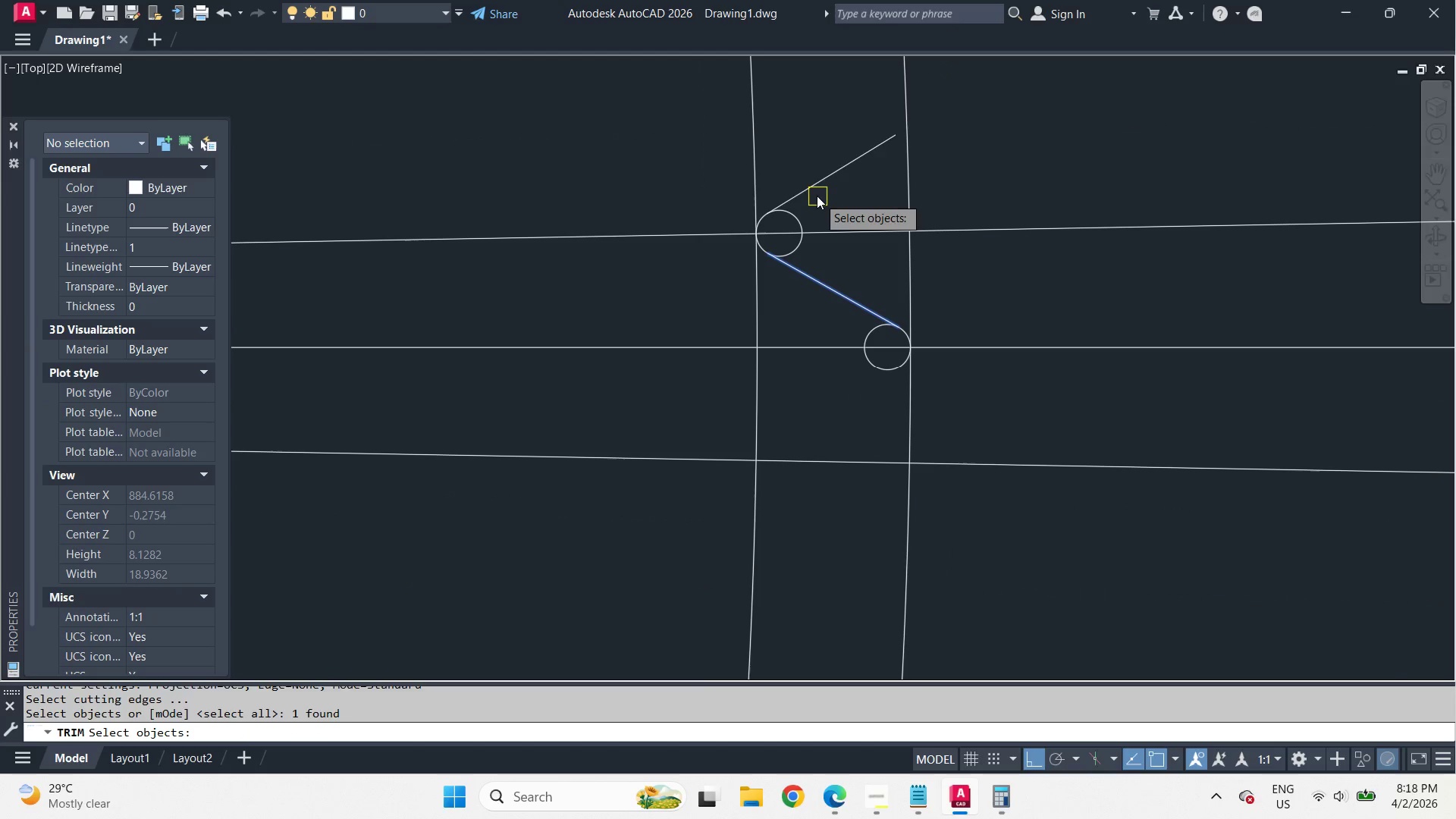 
left_click([815, 192])
 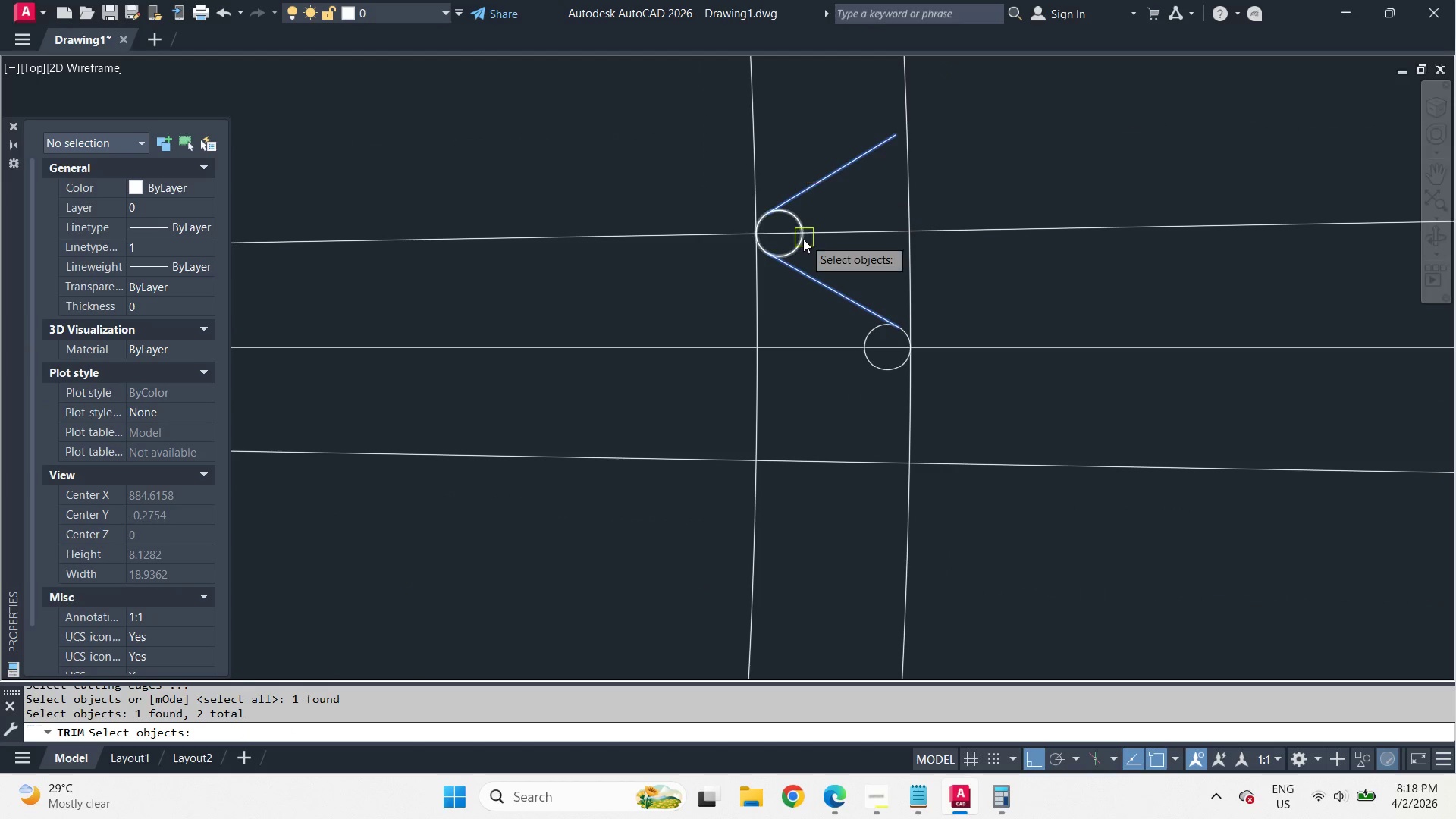 
key(Space)
 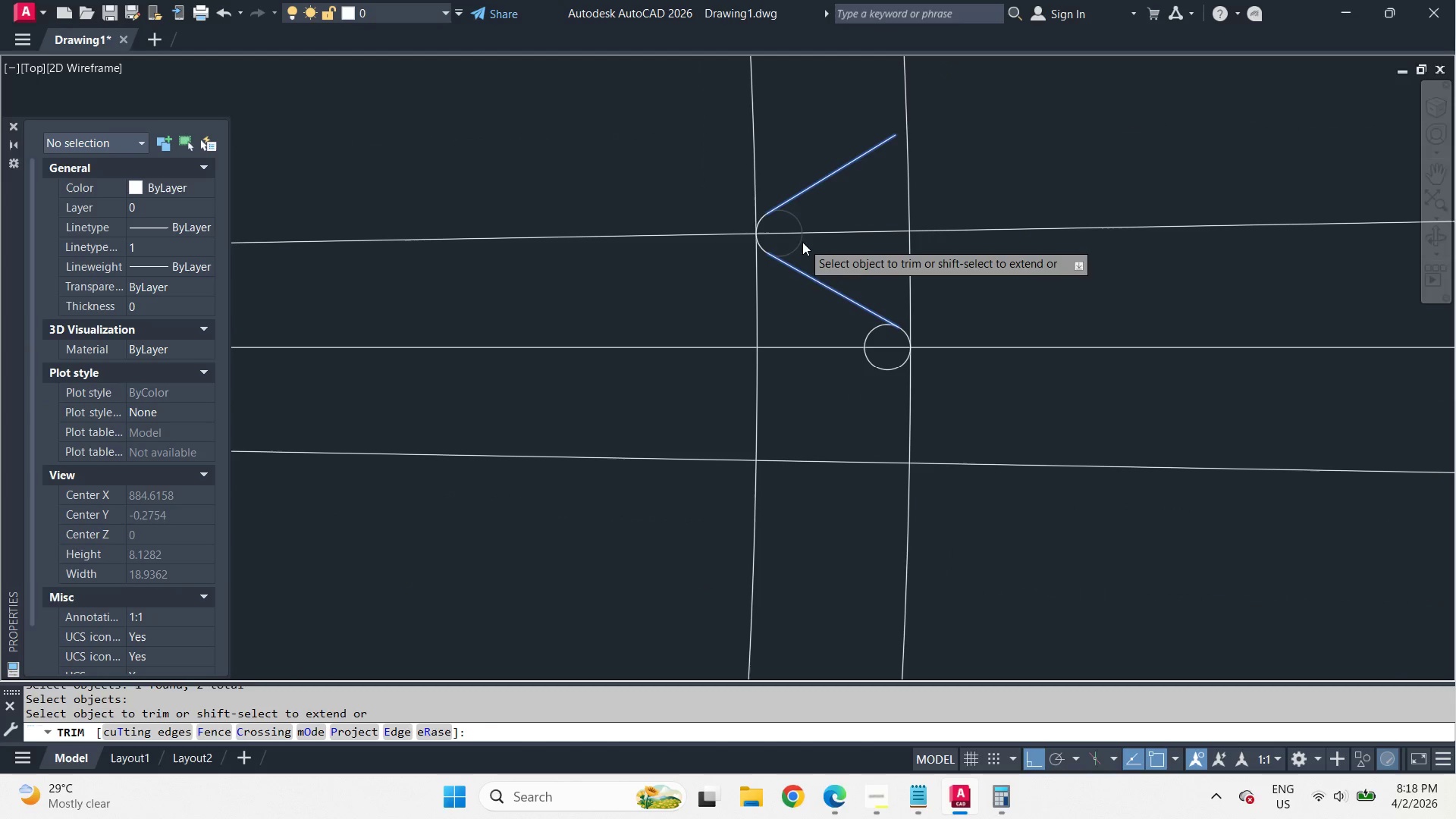 
left_click_drag(start_coordinate=[802, 242], to_coordinate=[802, 246])
 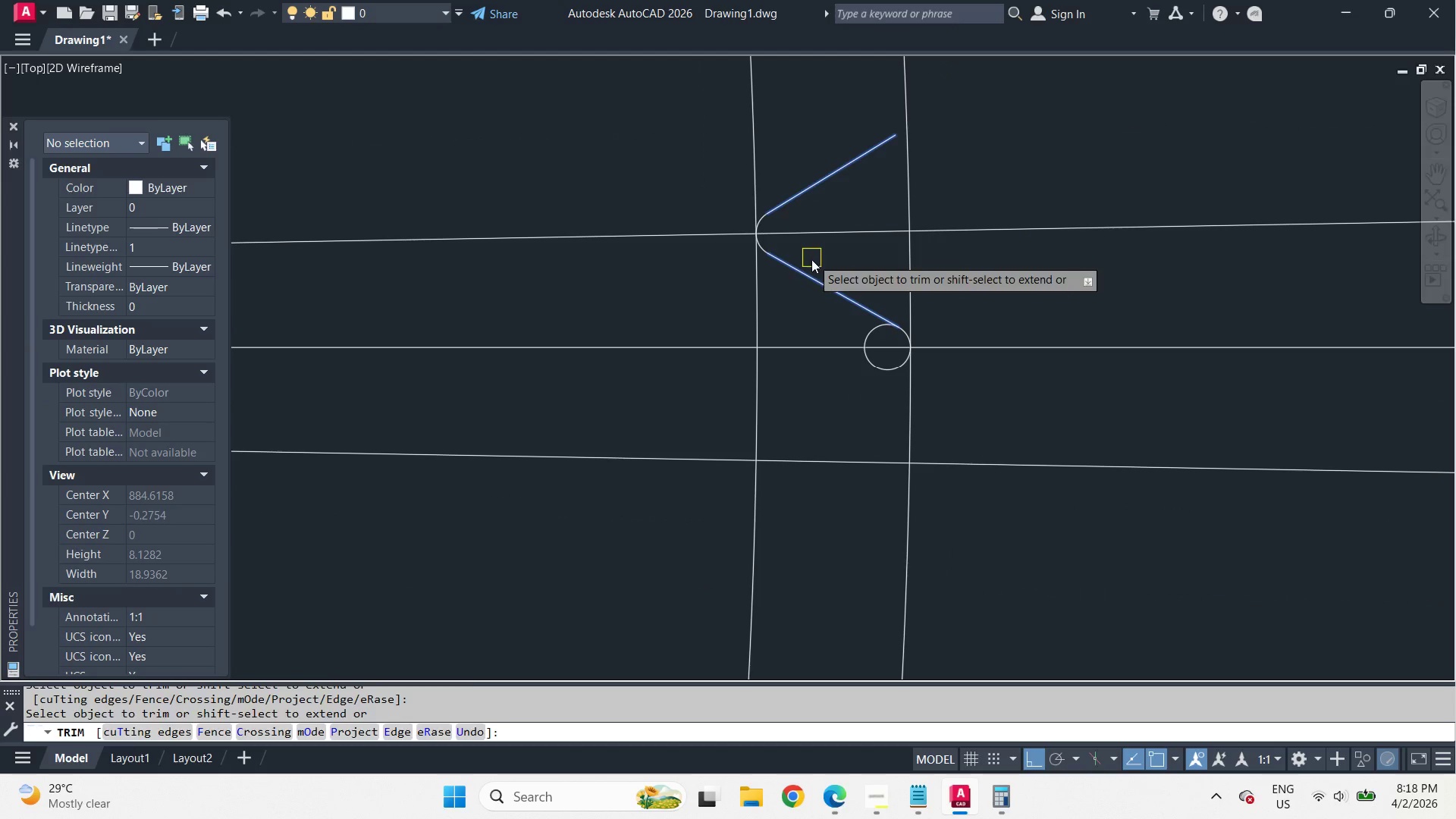 
key(Space)
 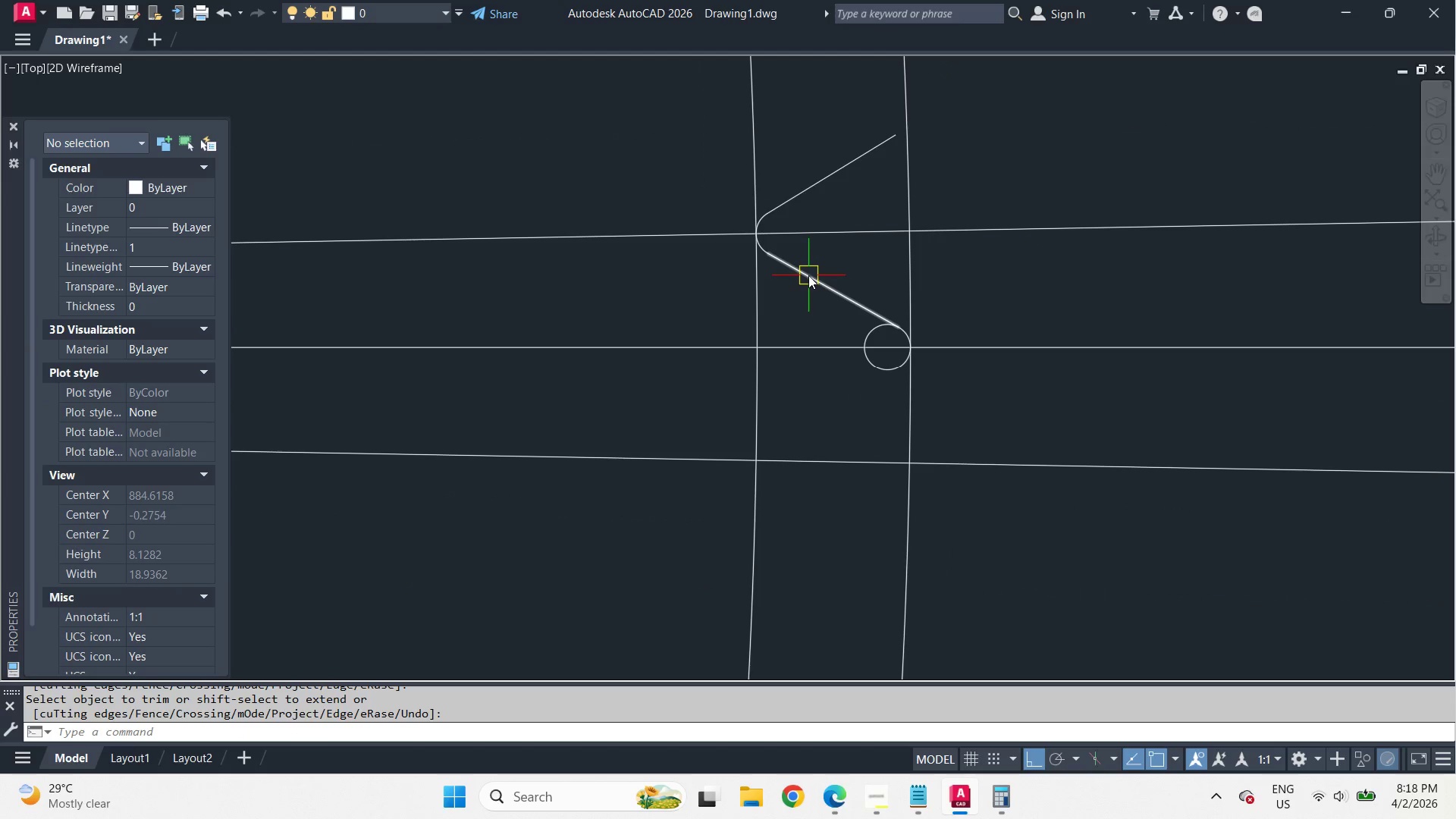 
left_click([808, 275])
 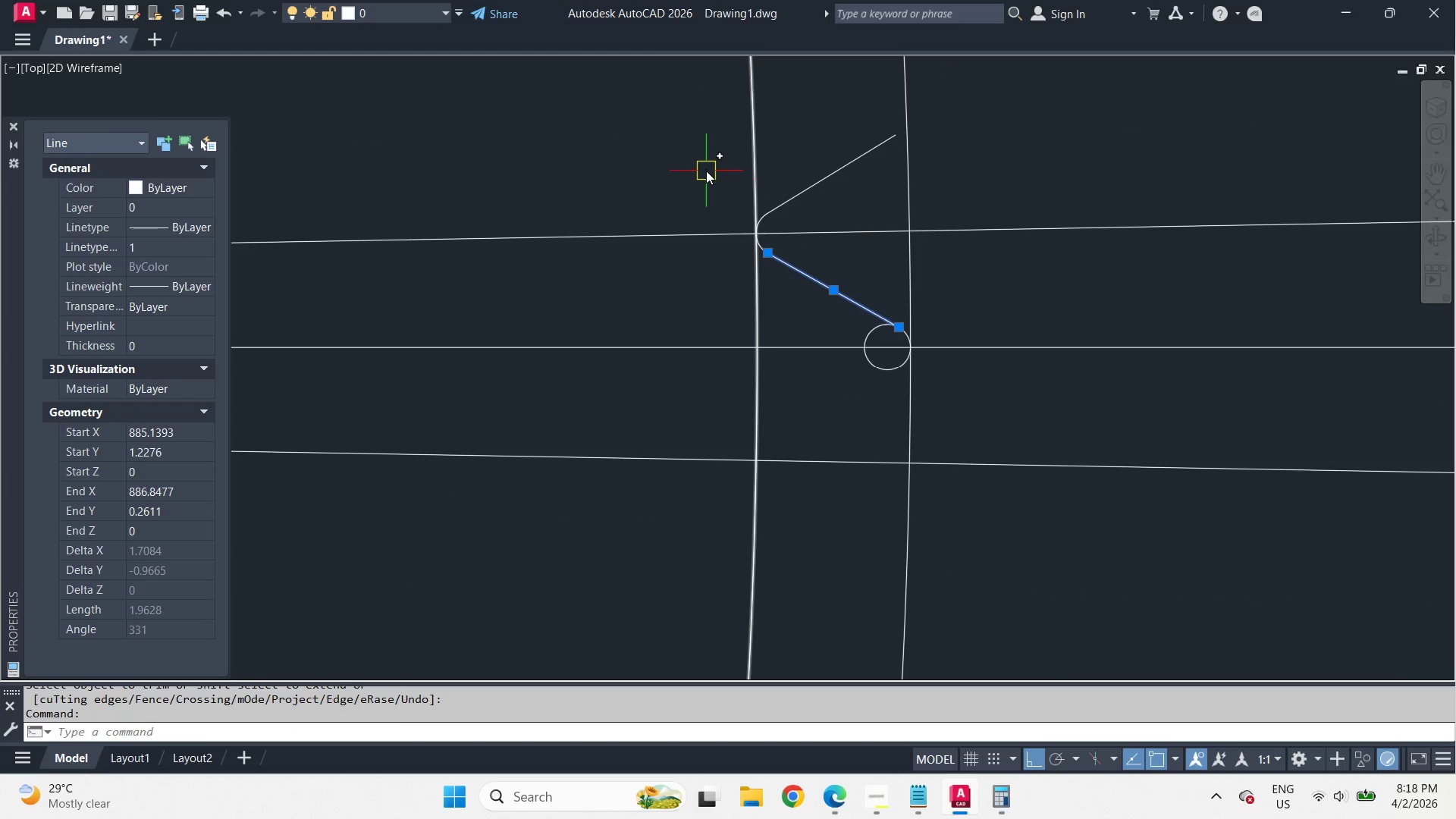 
scroll: coordinate [843, 247], scroll_direction: down, amount: 1.0
 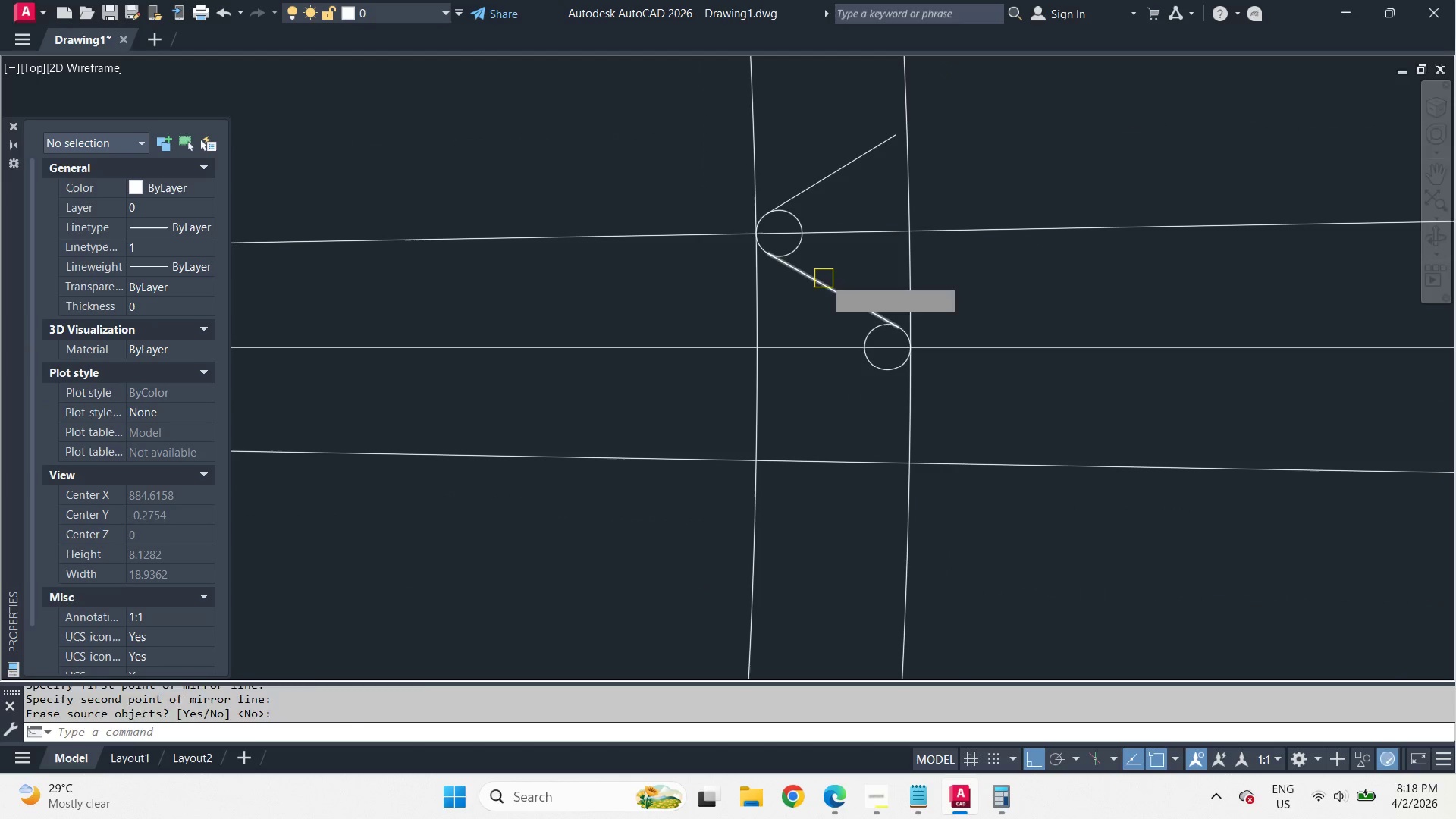 
left_click_drag(start_coordinate=[706, 170], to_coordinate=[813, 308])
 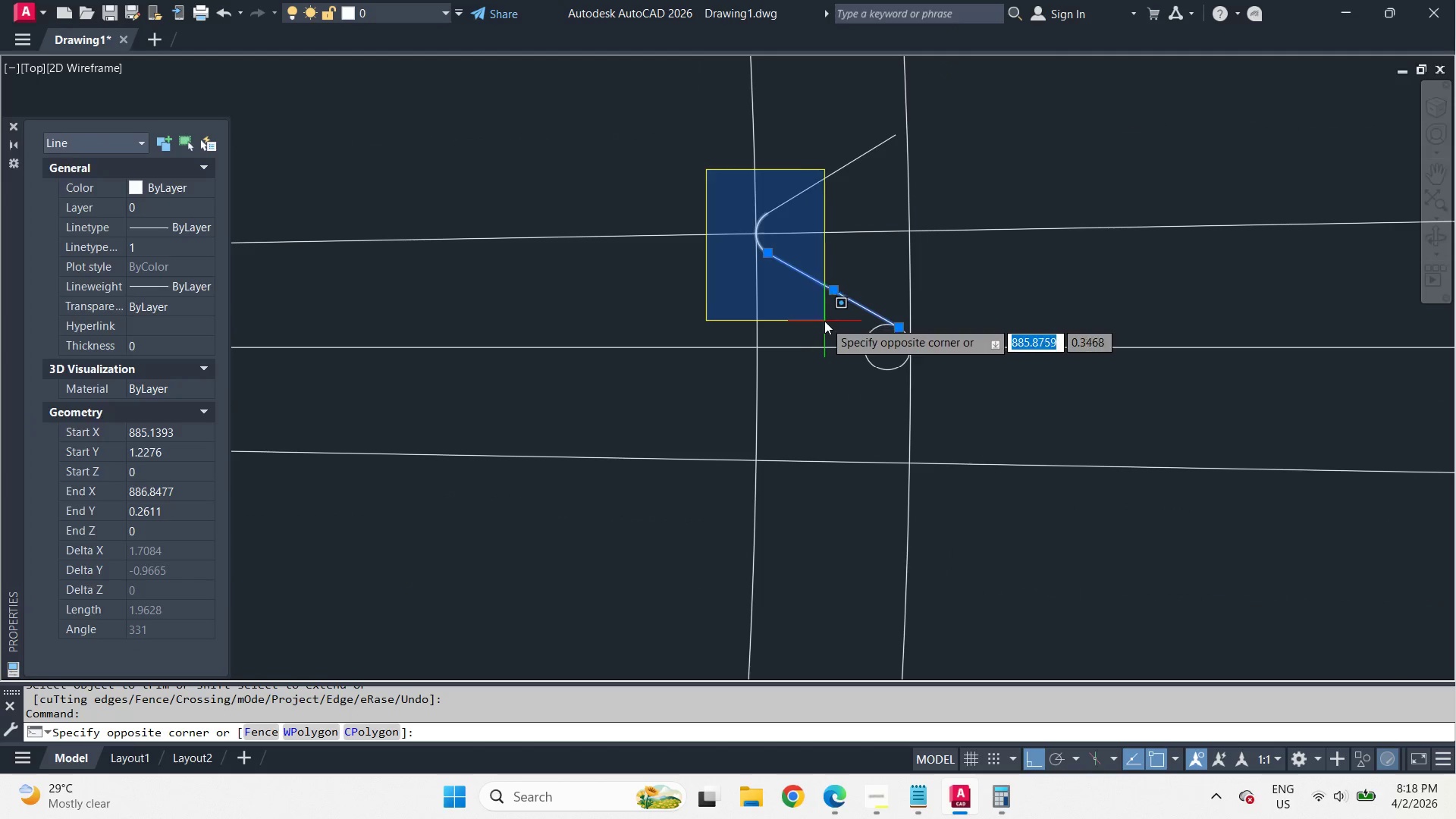 
double_click([824, 321])
 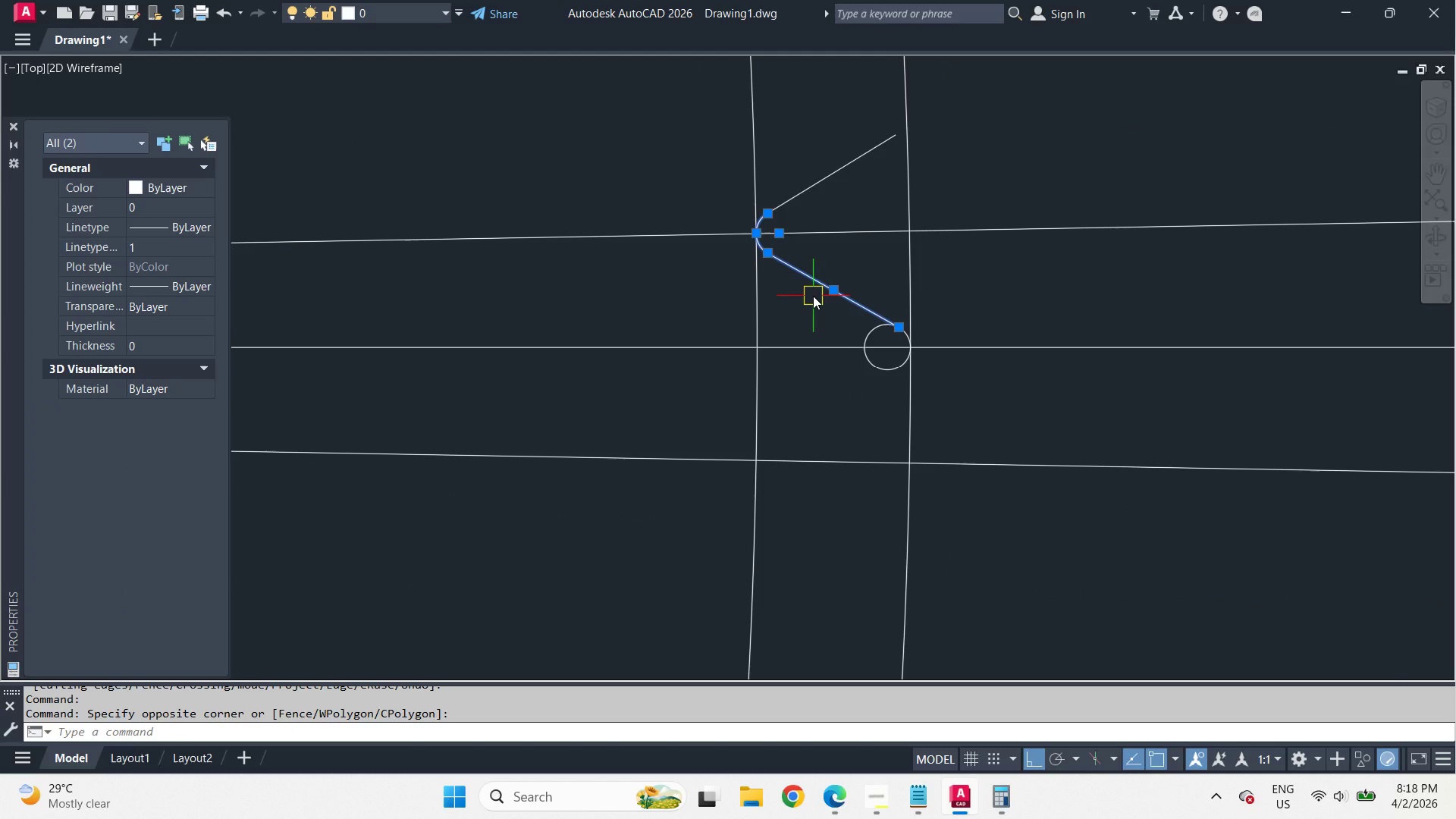 
key(Escape)
 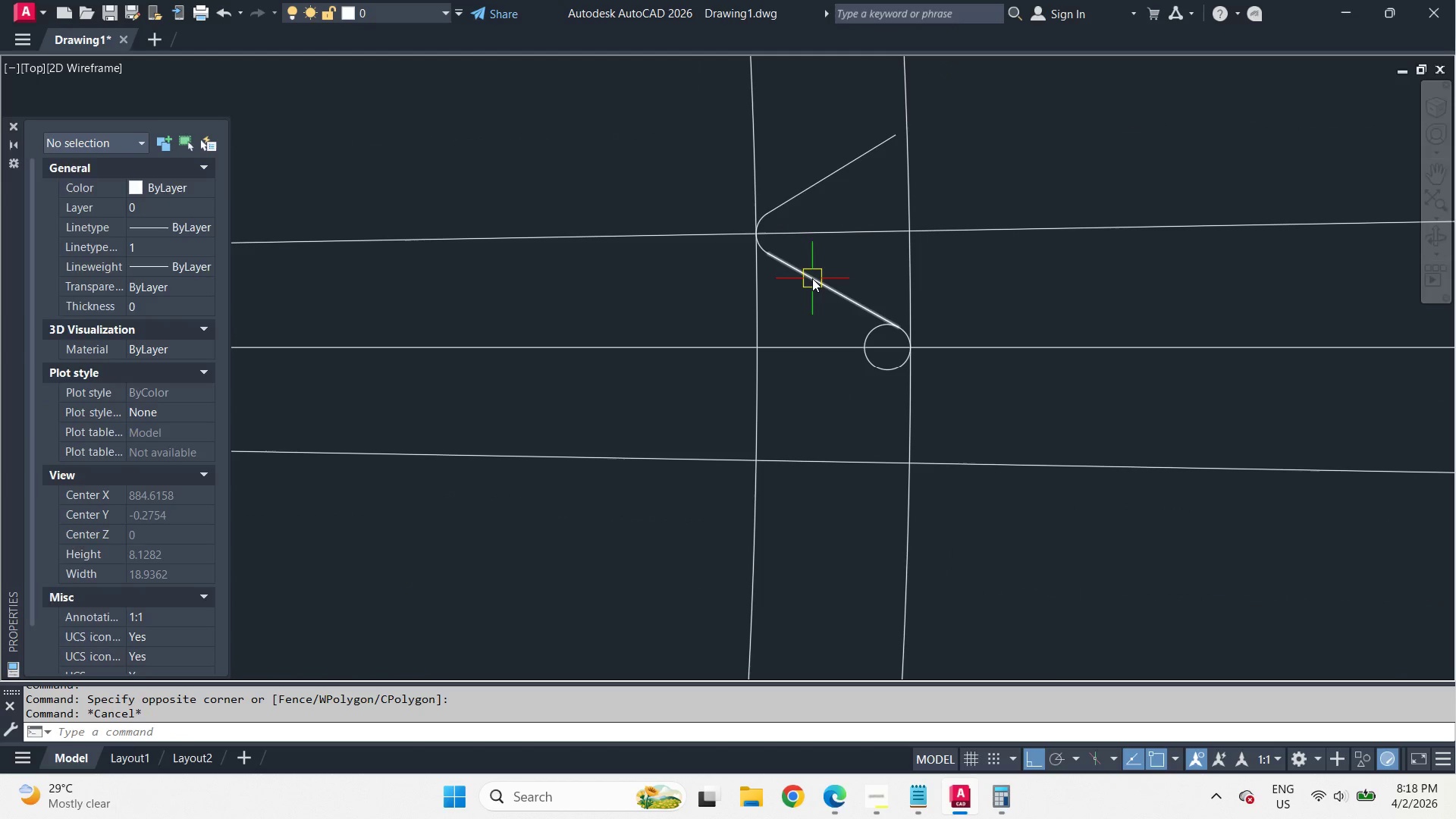 
left_click([812, 278])
 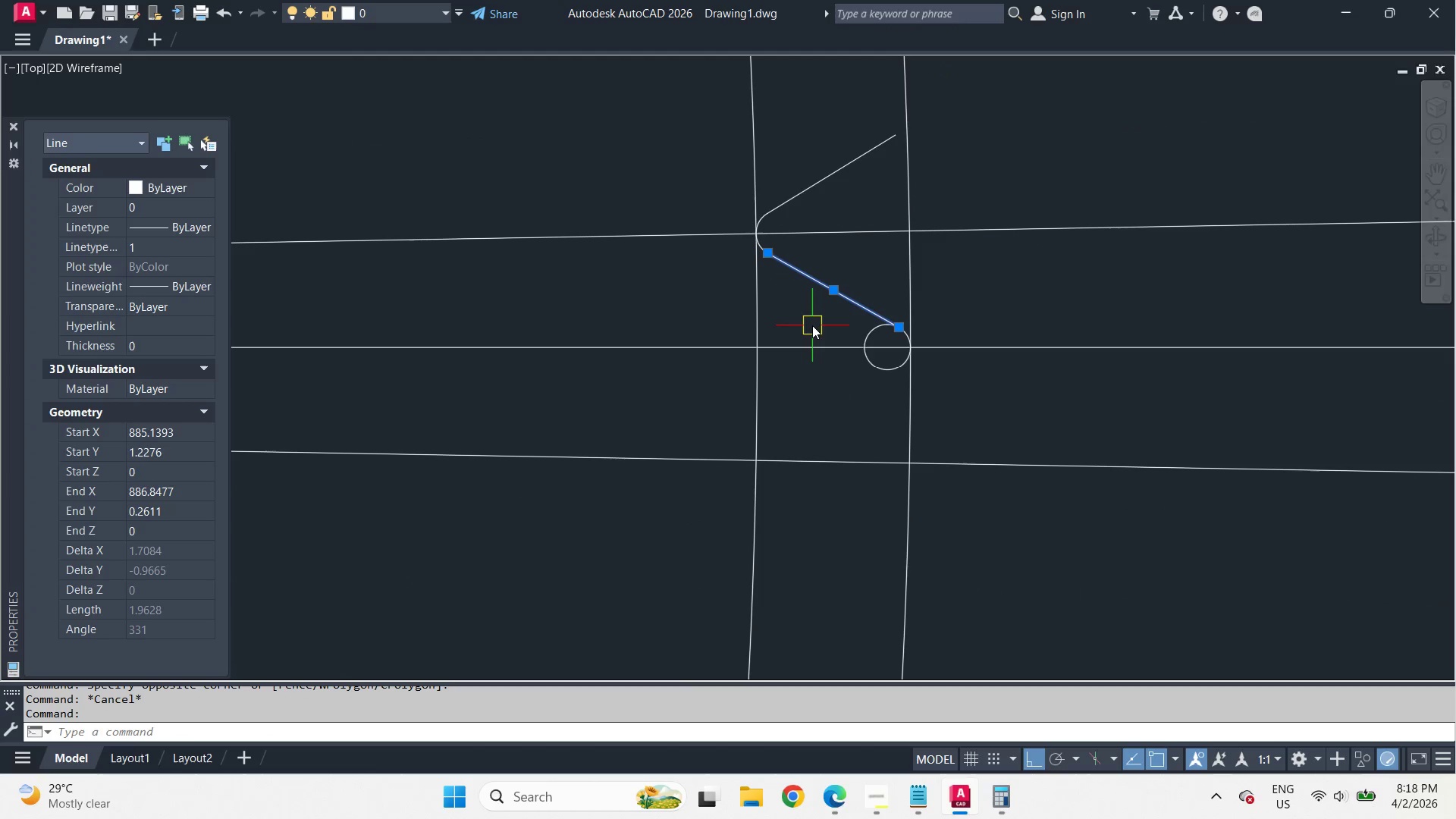 
type(mi )
 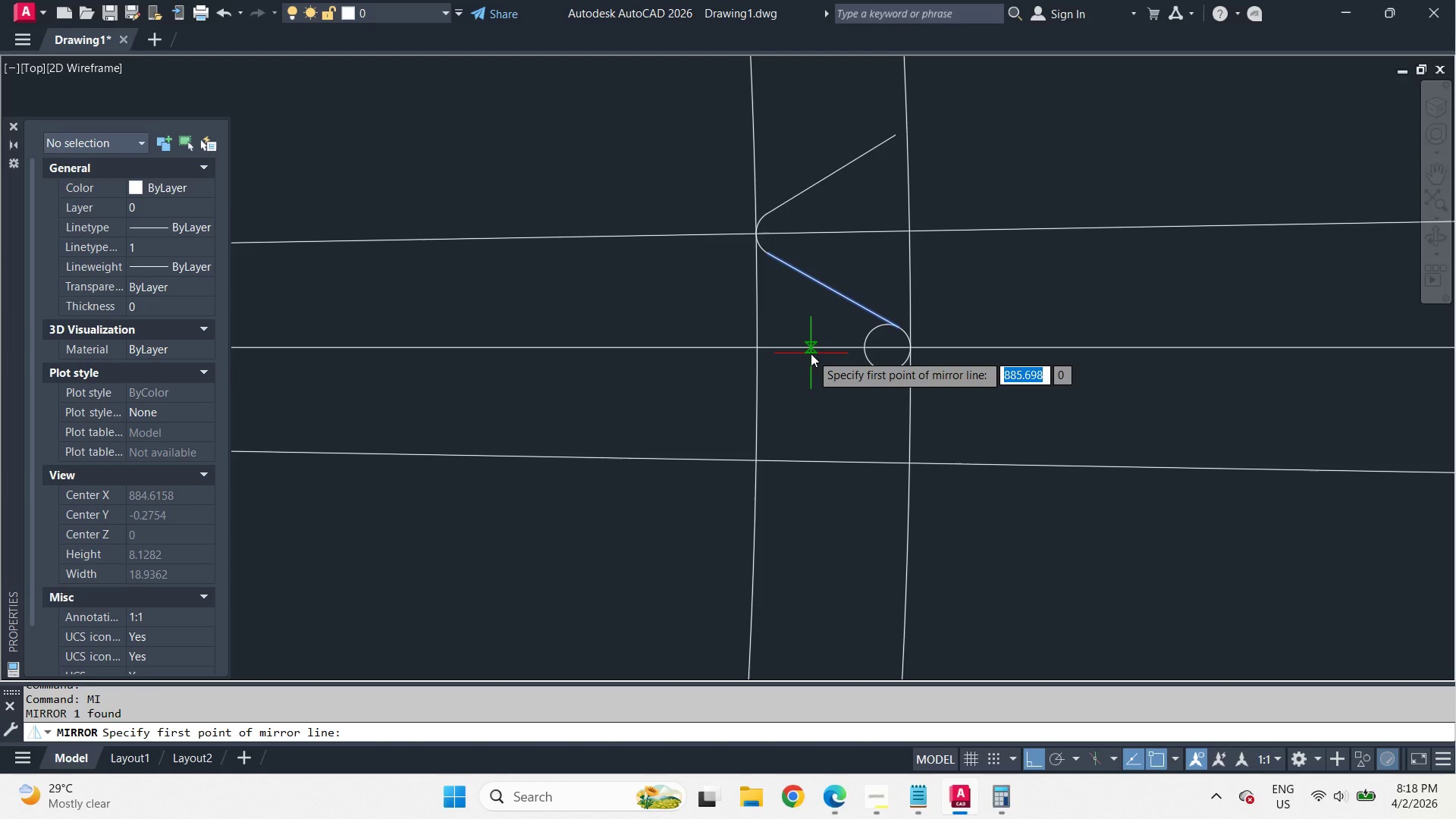 
left_click_drag(start_coordinate=[811, 353], to_coordinate=[837, 353])
 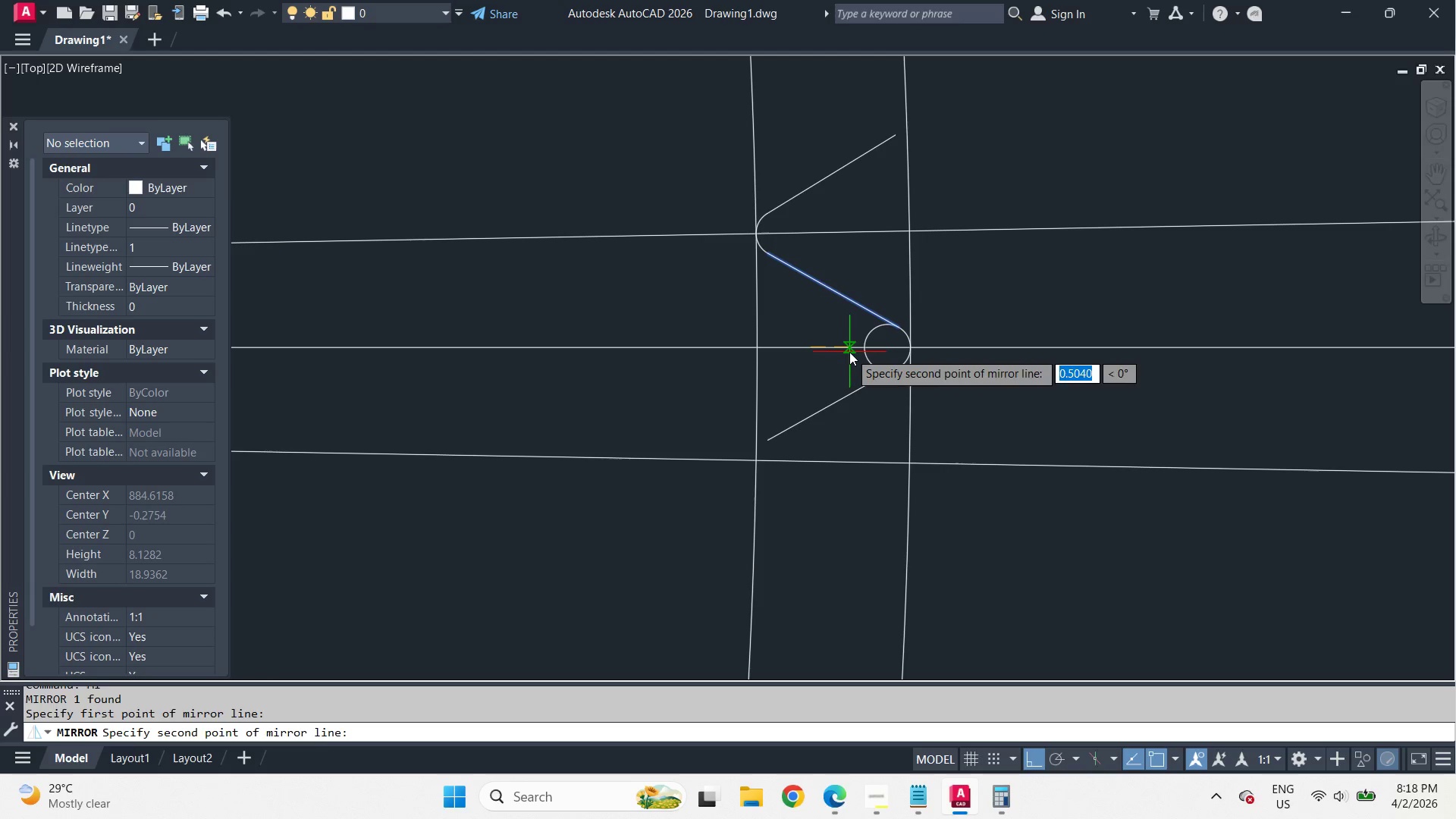 
double_click([849, 352])
 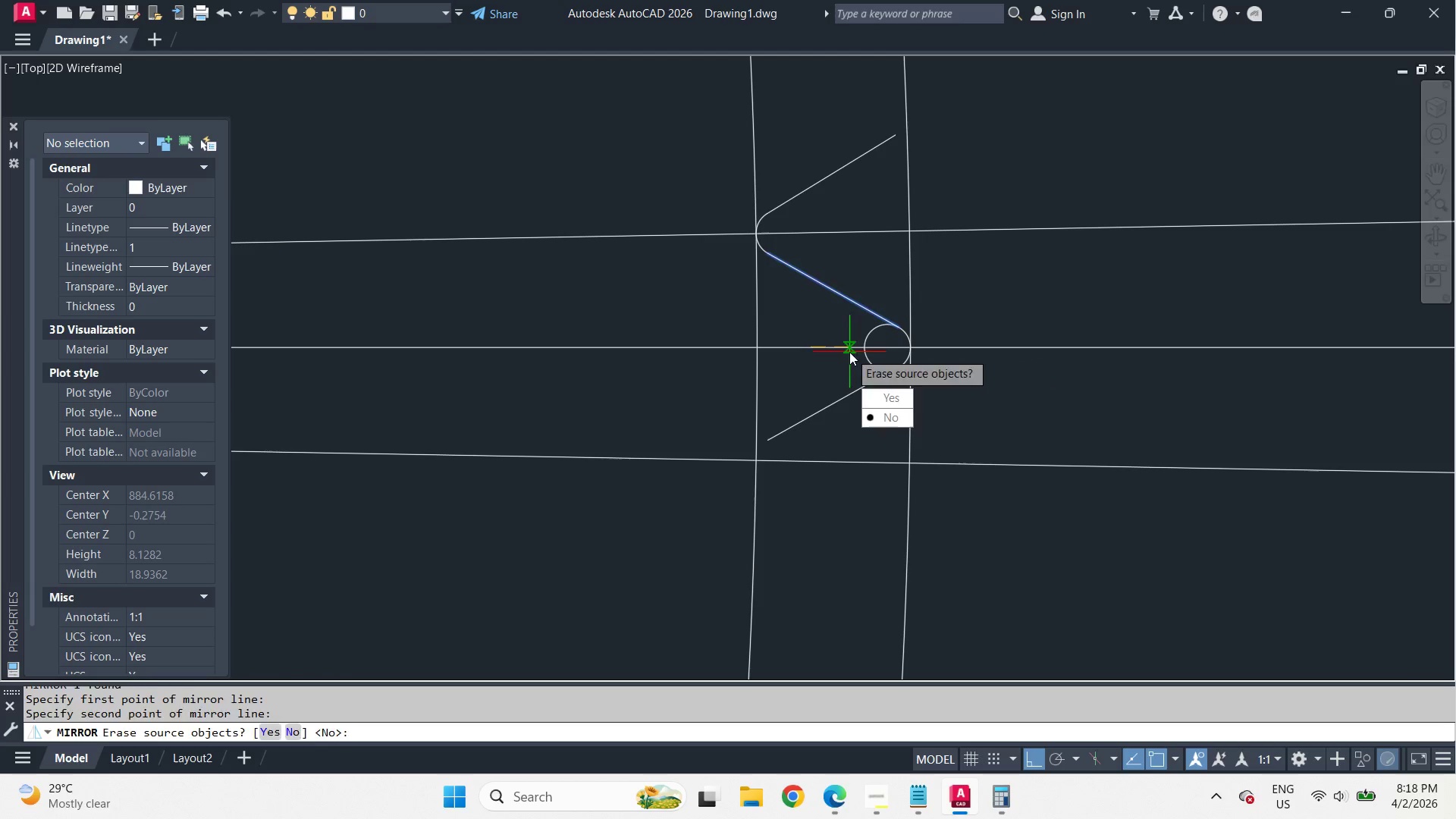 
type( tr )
 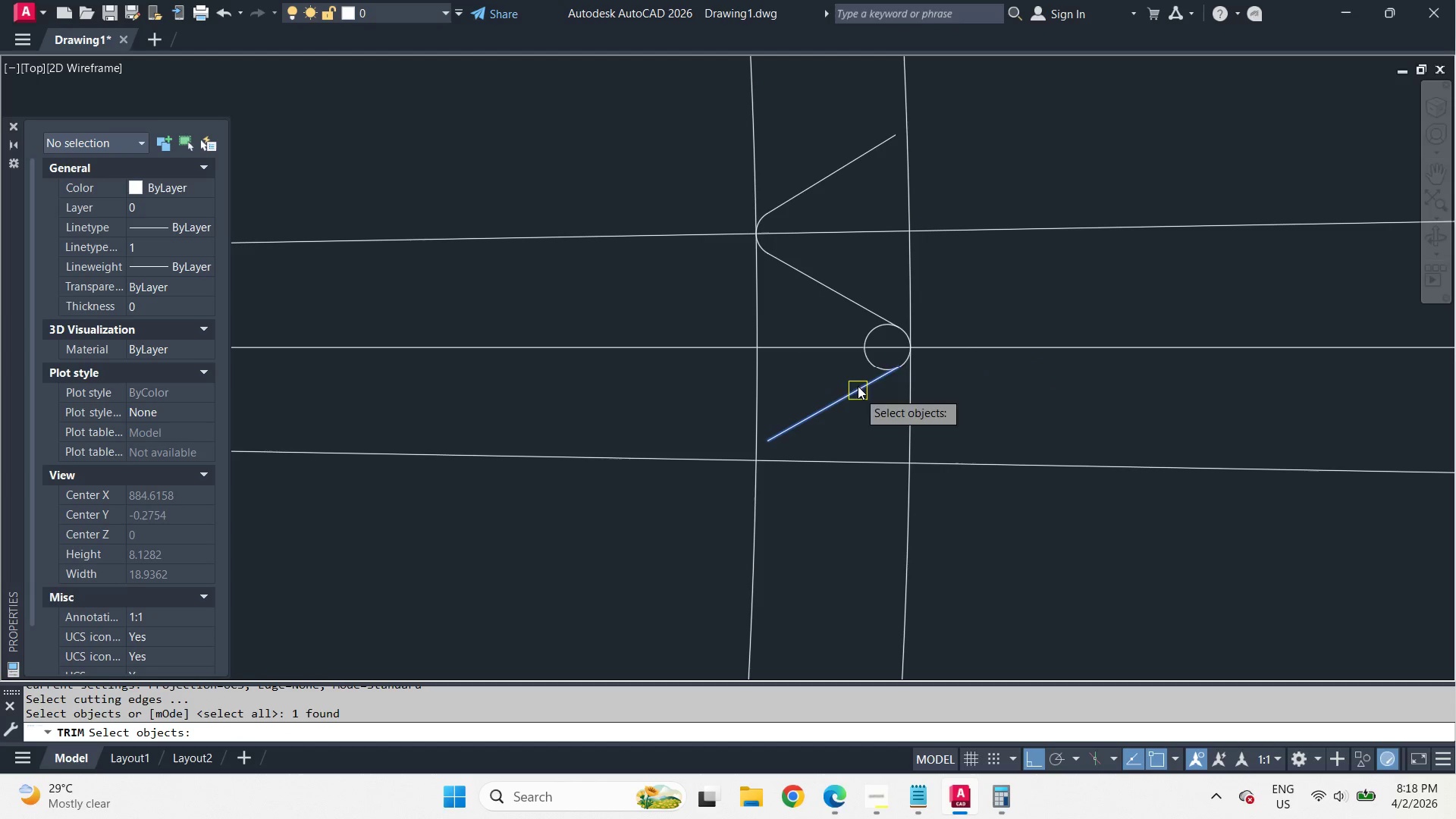 
left_click_drag(start_coordinate=[858, 393], to_coordinate=[858, 386])
 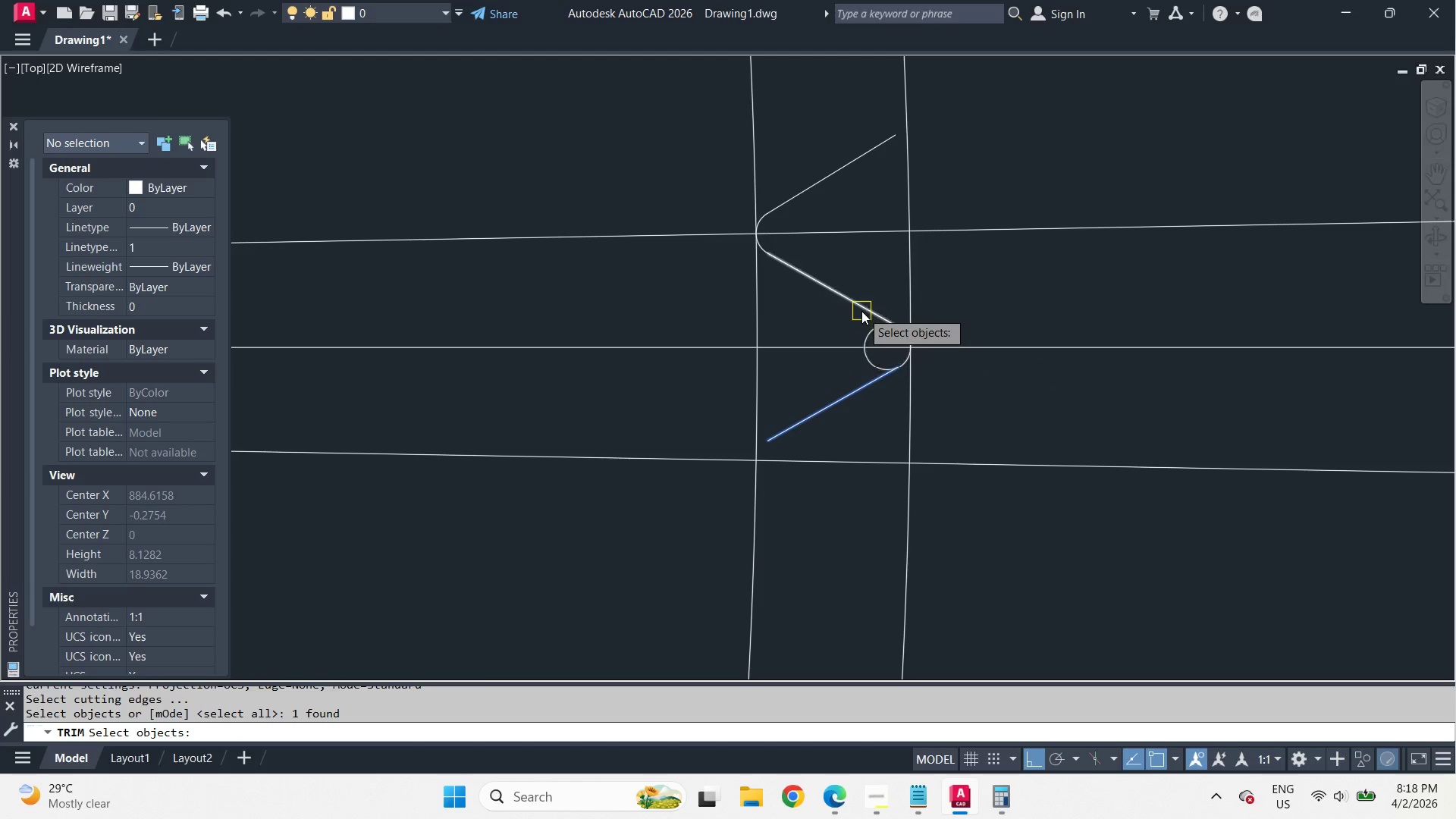 
double_click([861, 311])
 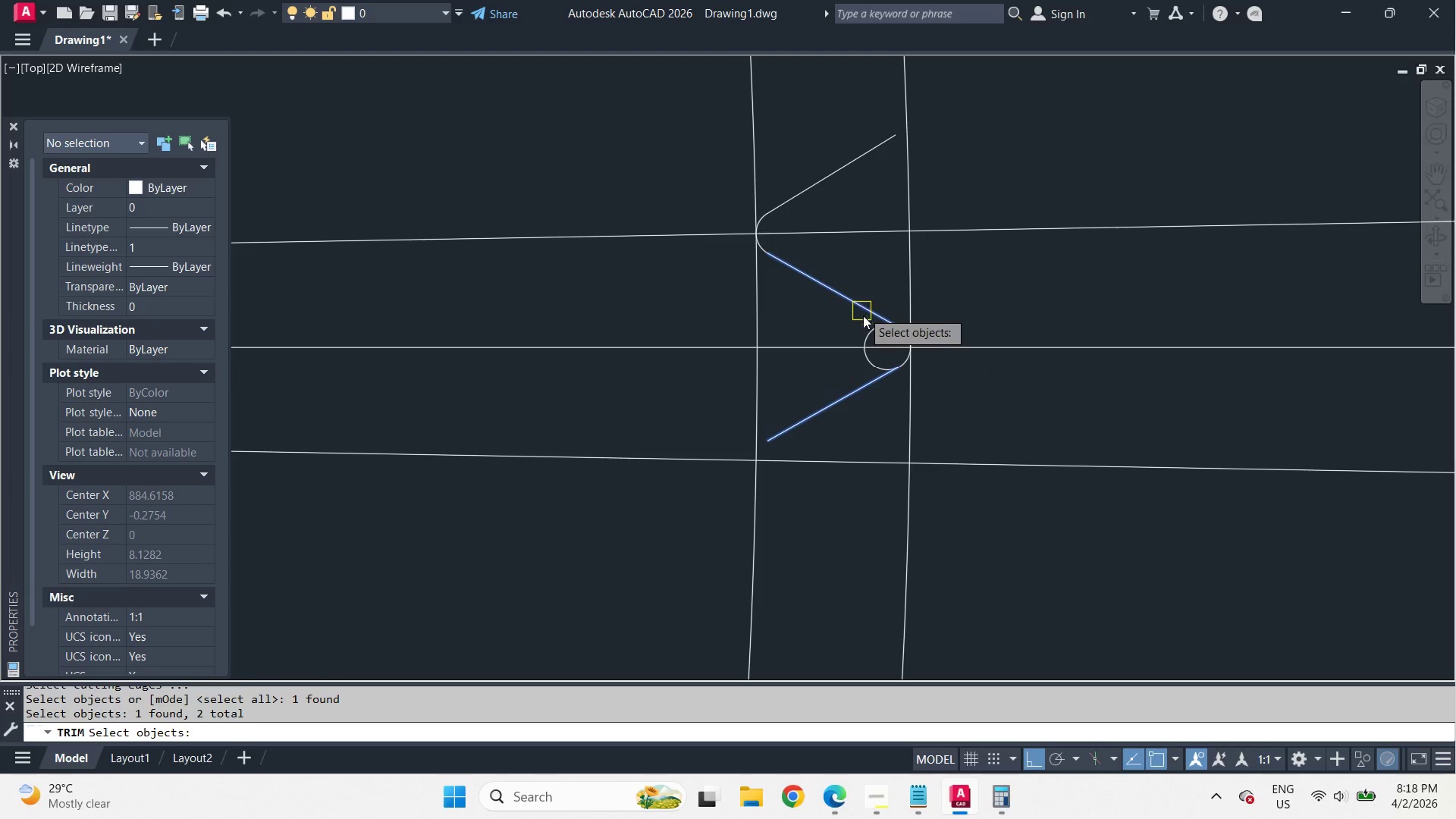 
key(Space)
 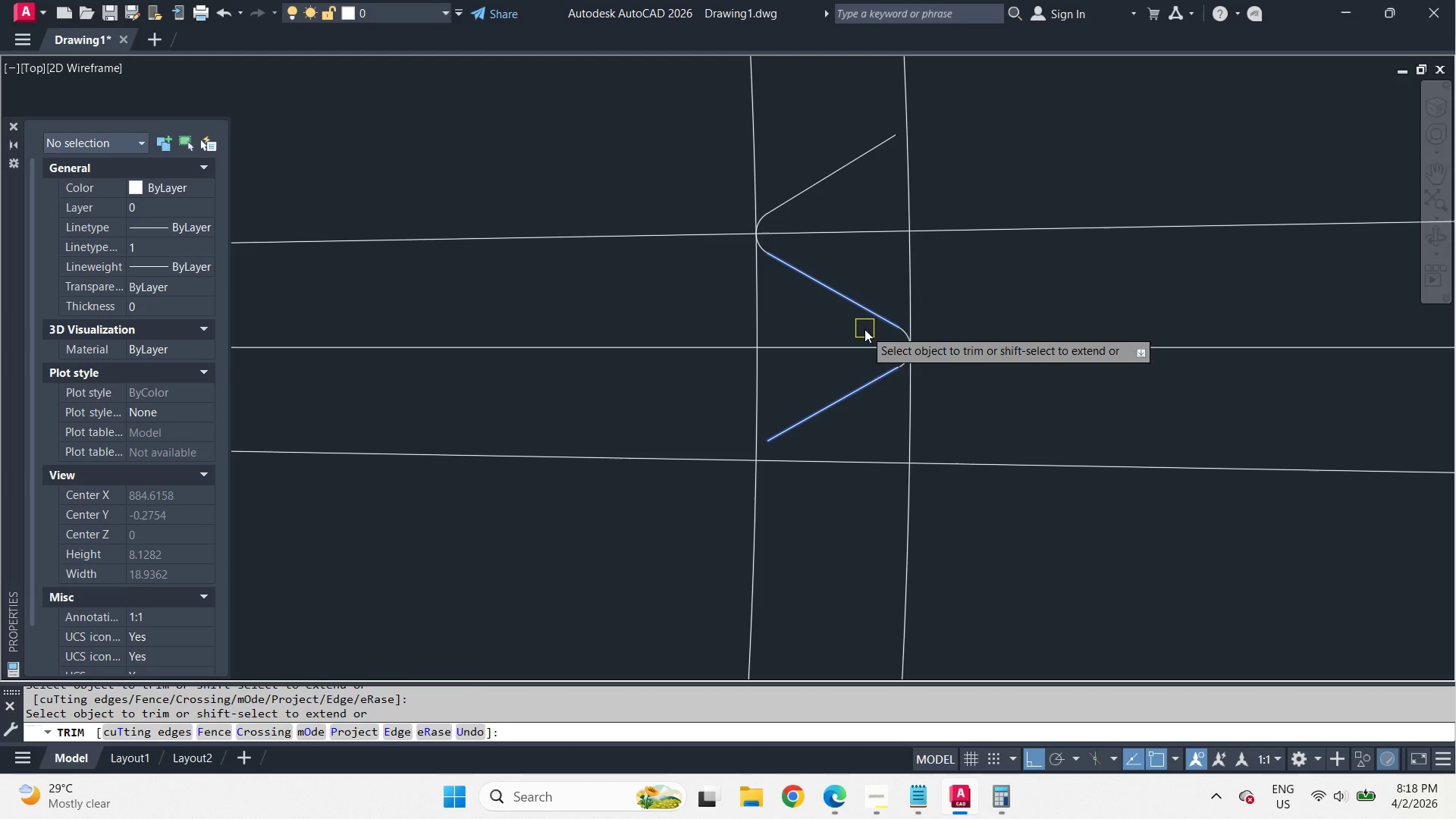 
key(Space)
 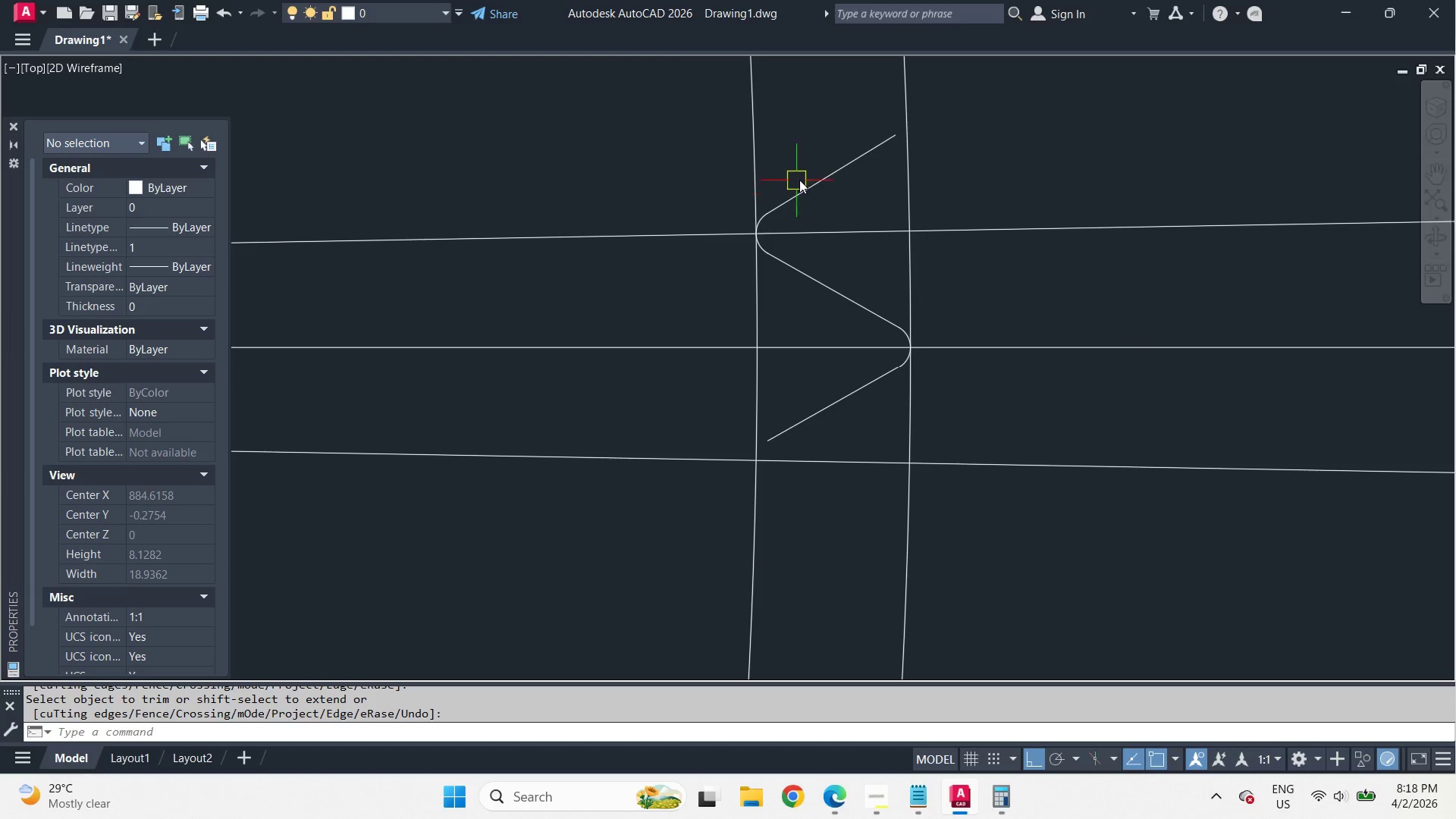 
left_click([814, 177])
 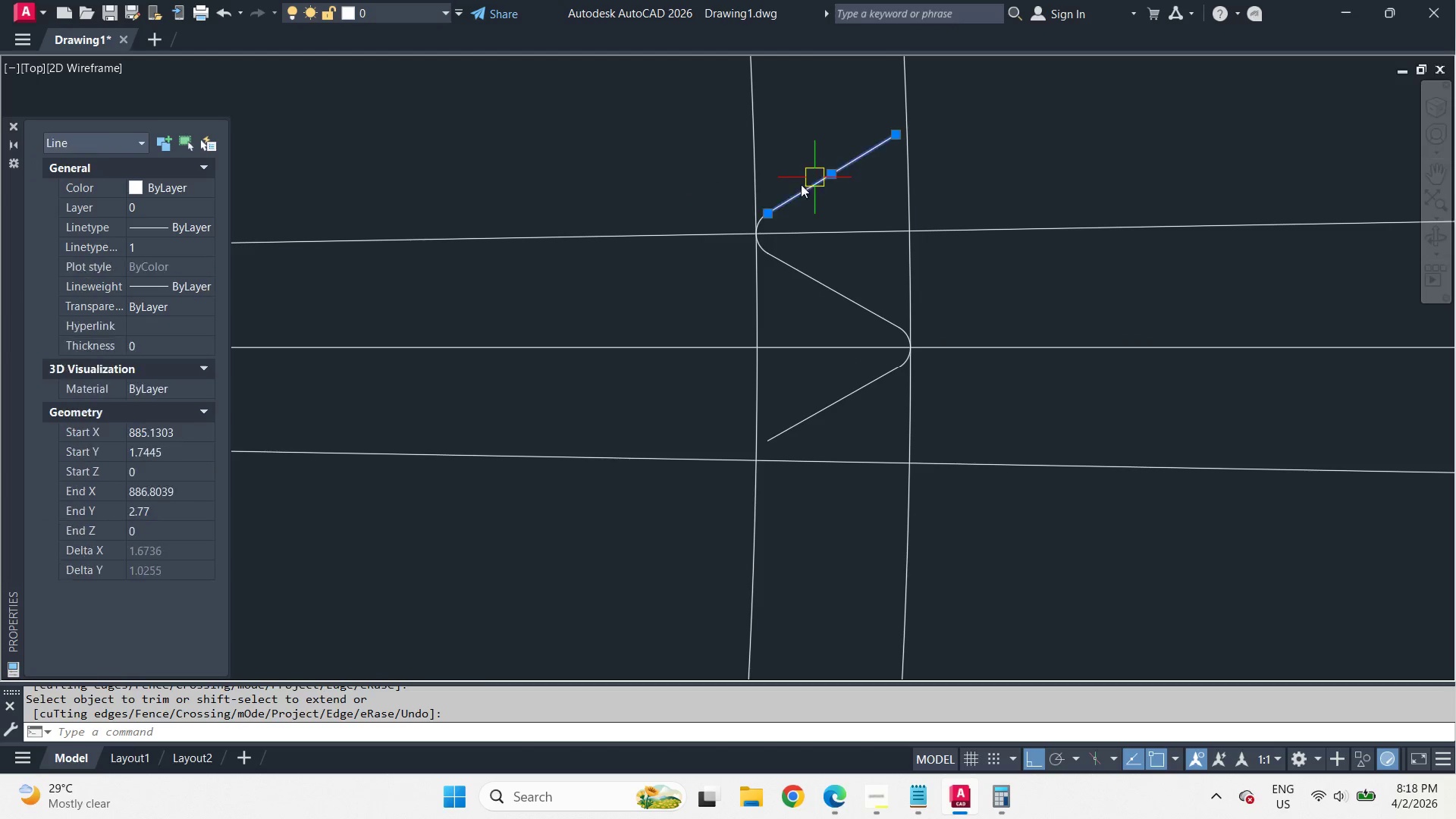 
key(E)
 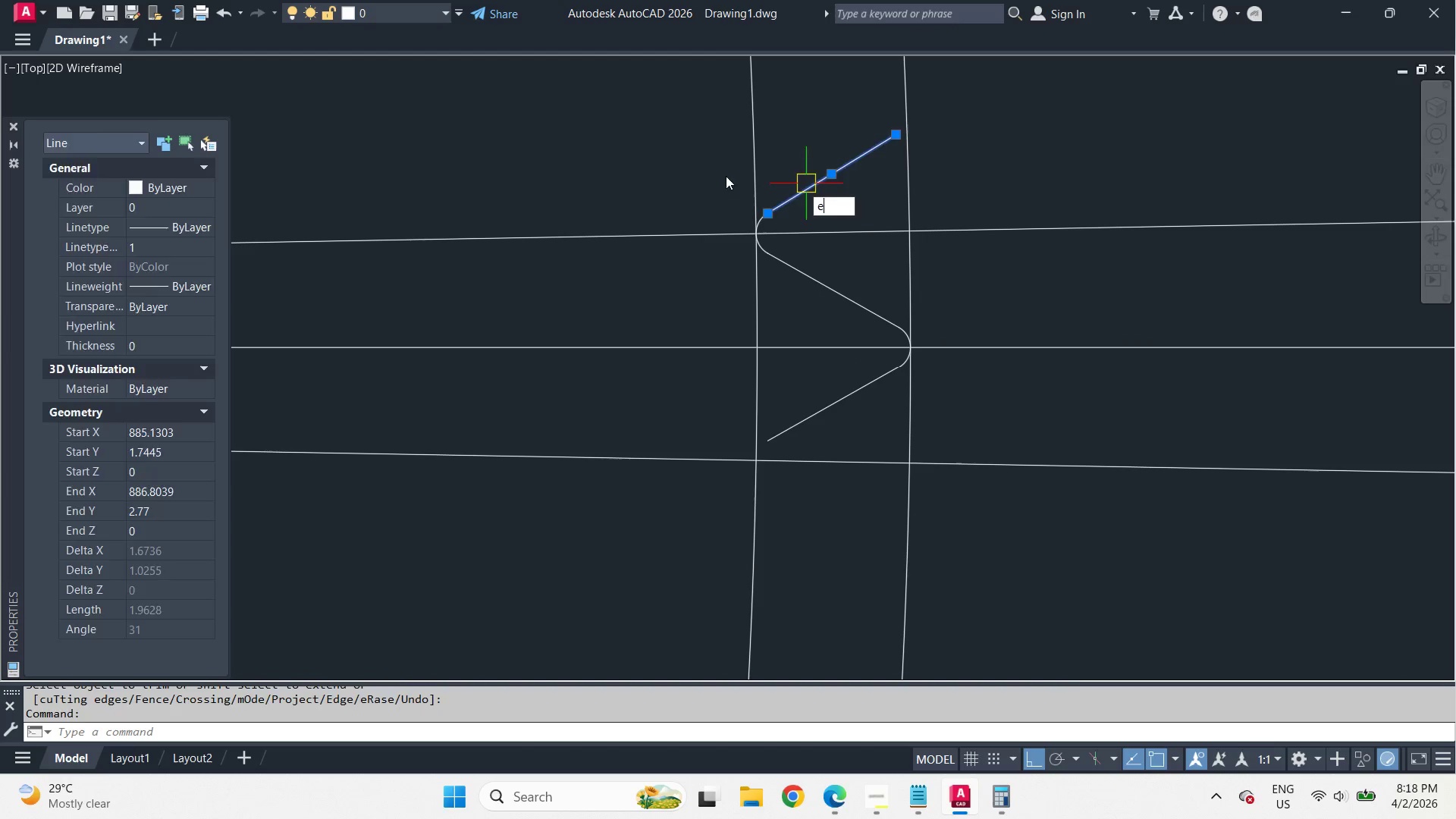 
key(Space)
 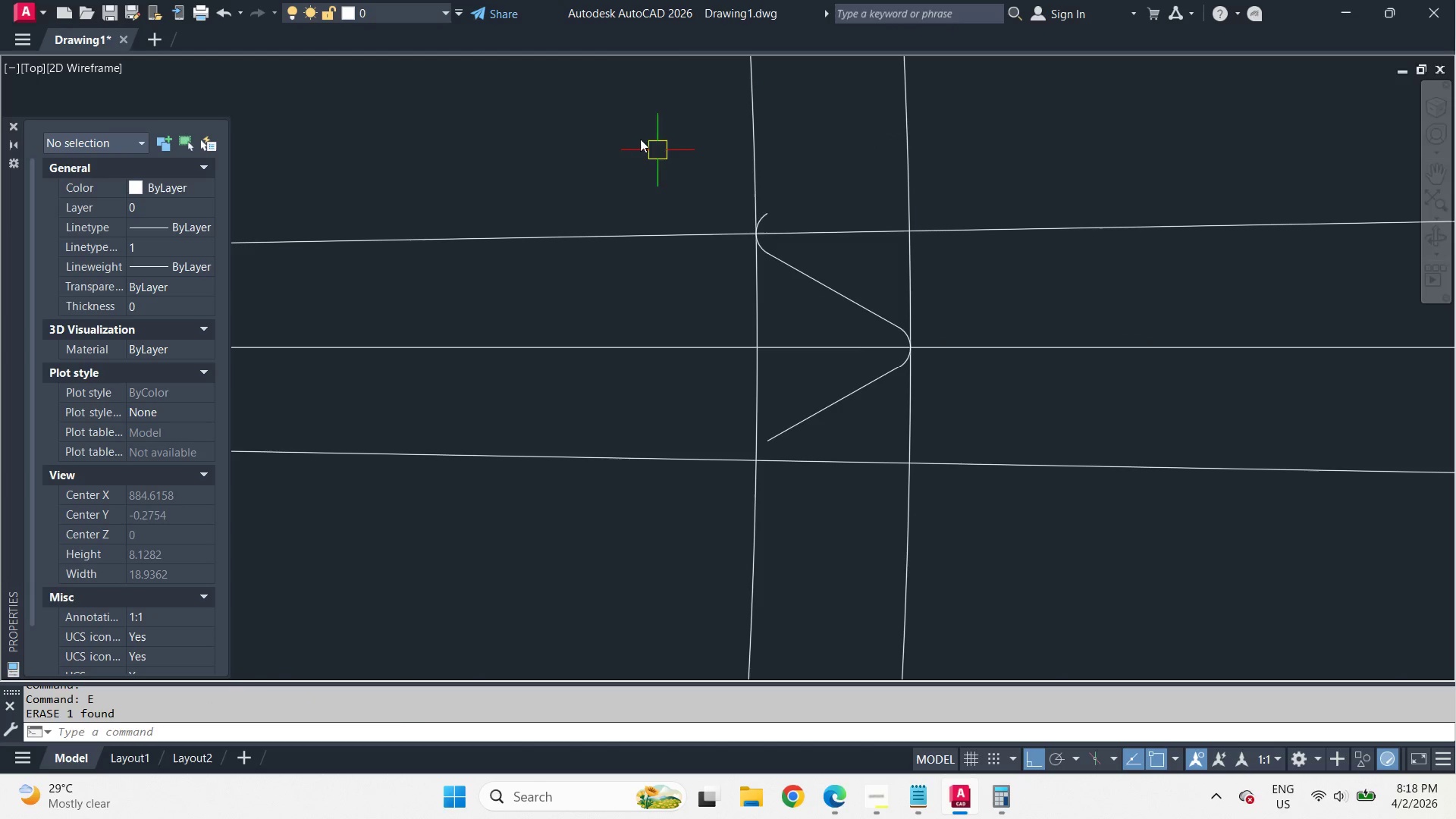 
left_click_drag(start_coordinate=[639, 137], to_coordinate=[837, 366])
 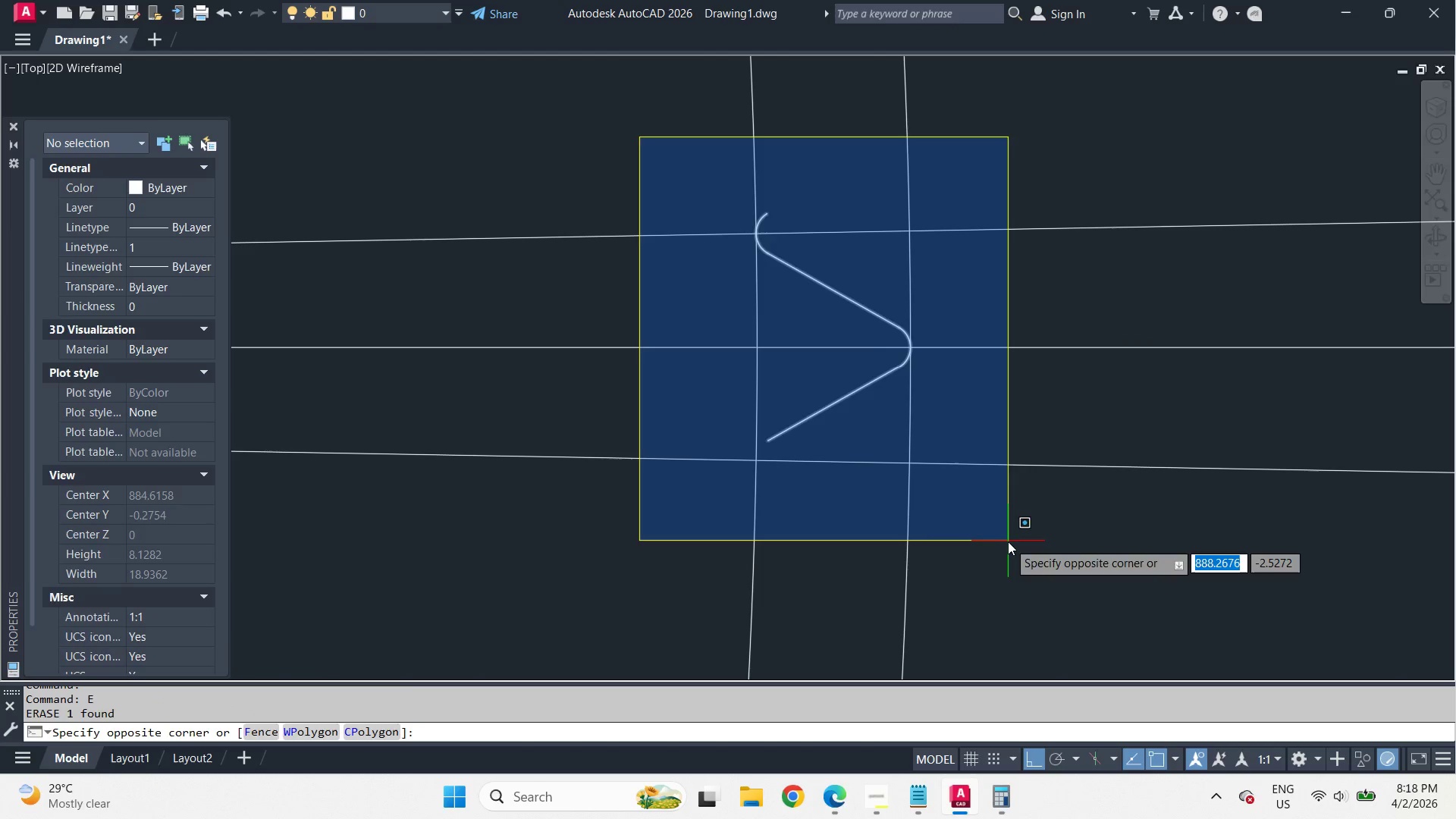 
triple_click([1008, 541])
 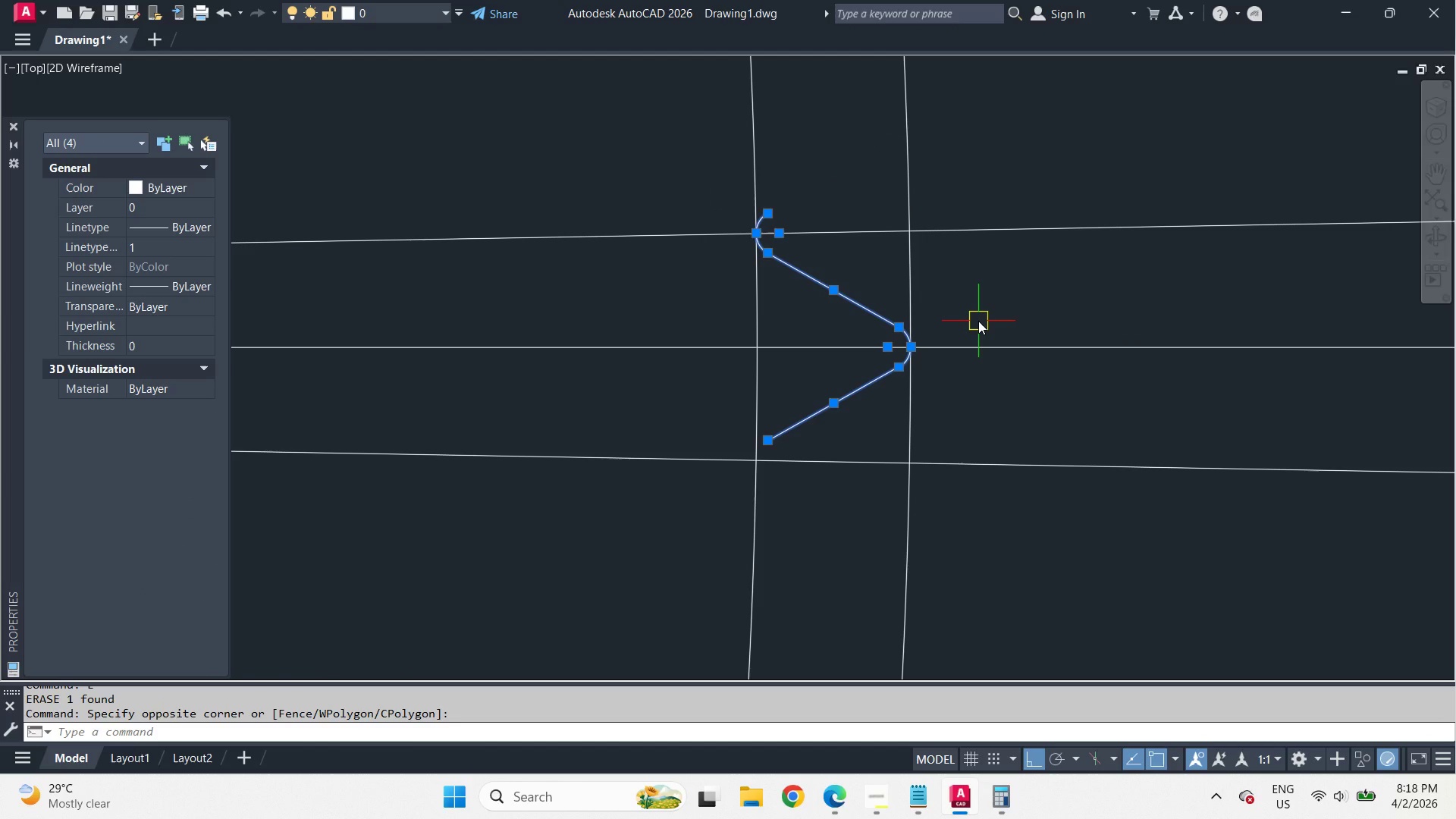 
key(J)
 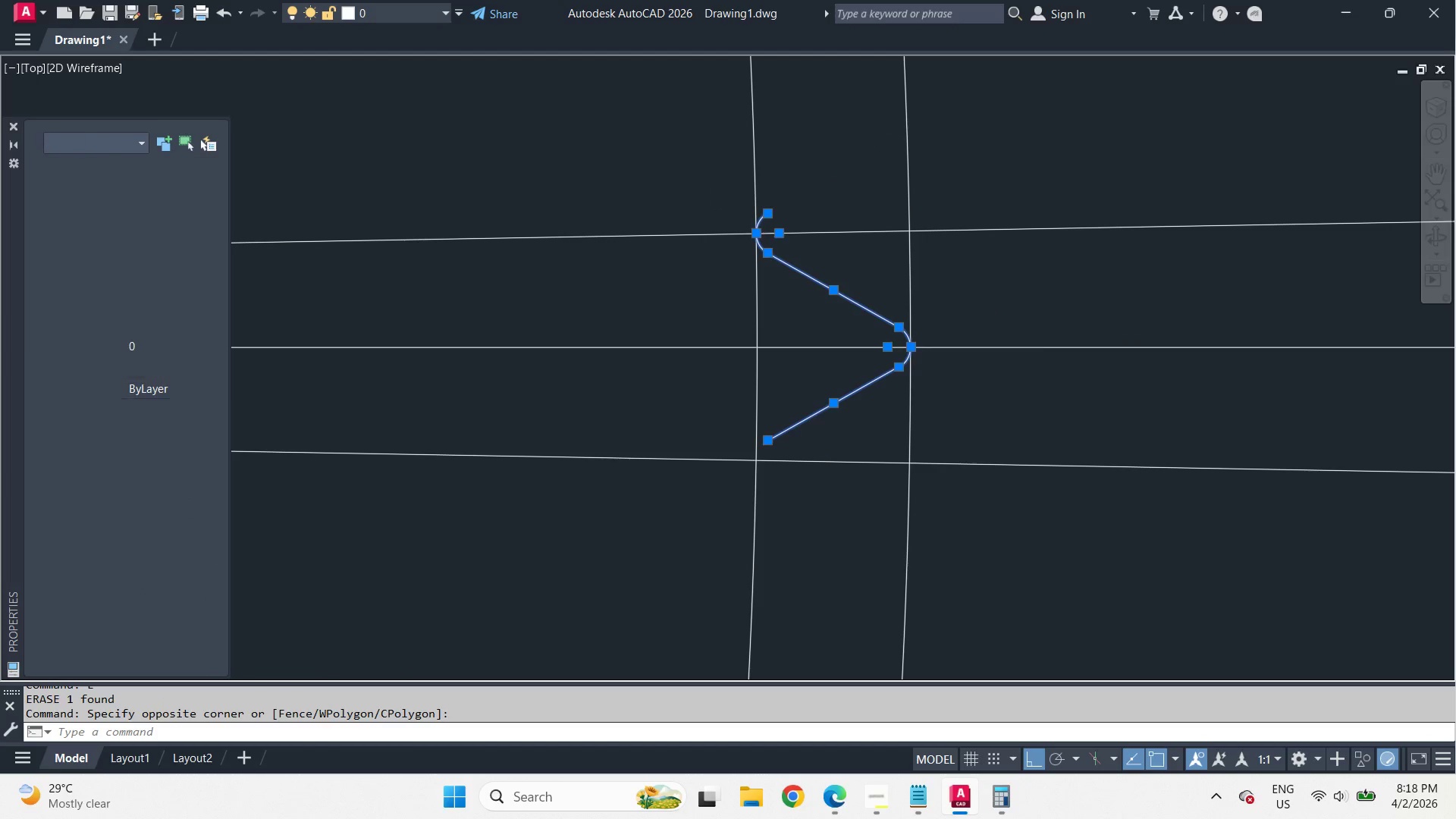 
key(Space)
 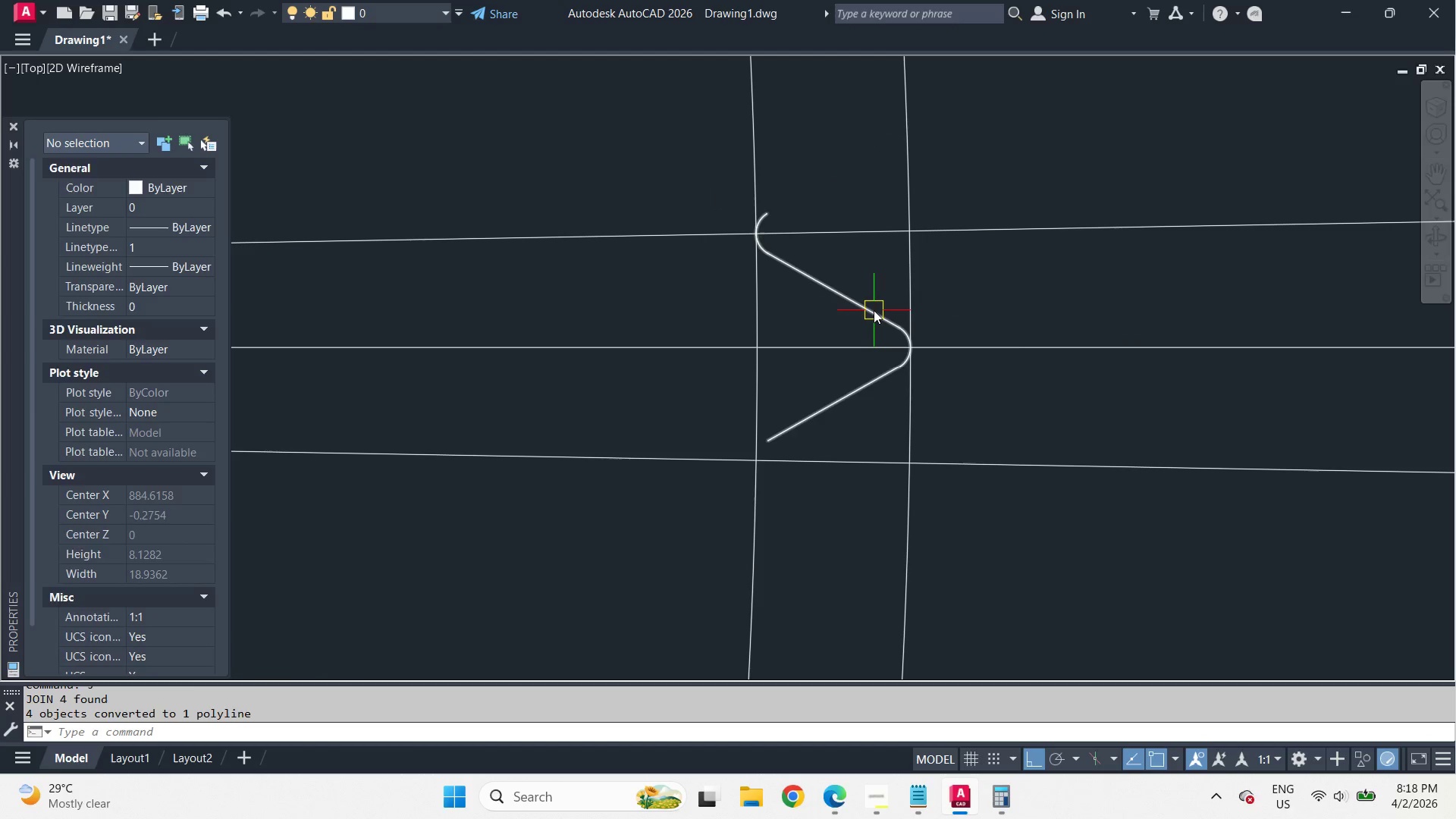 
left_click([874, 310])
 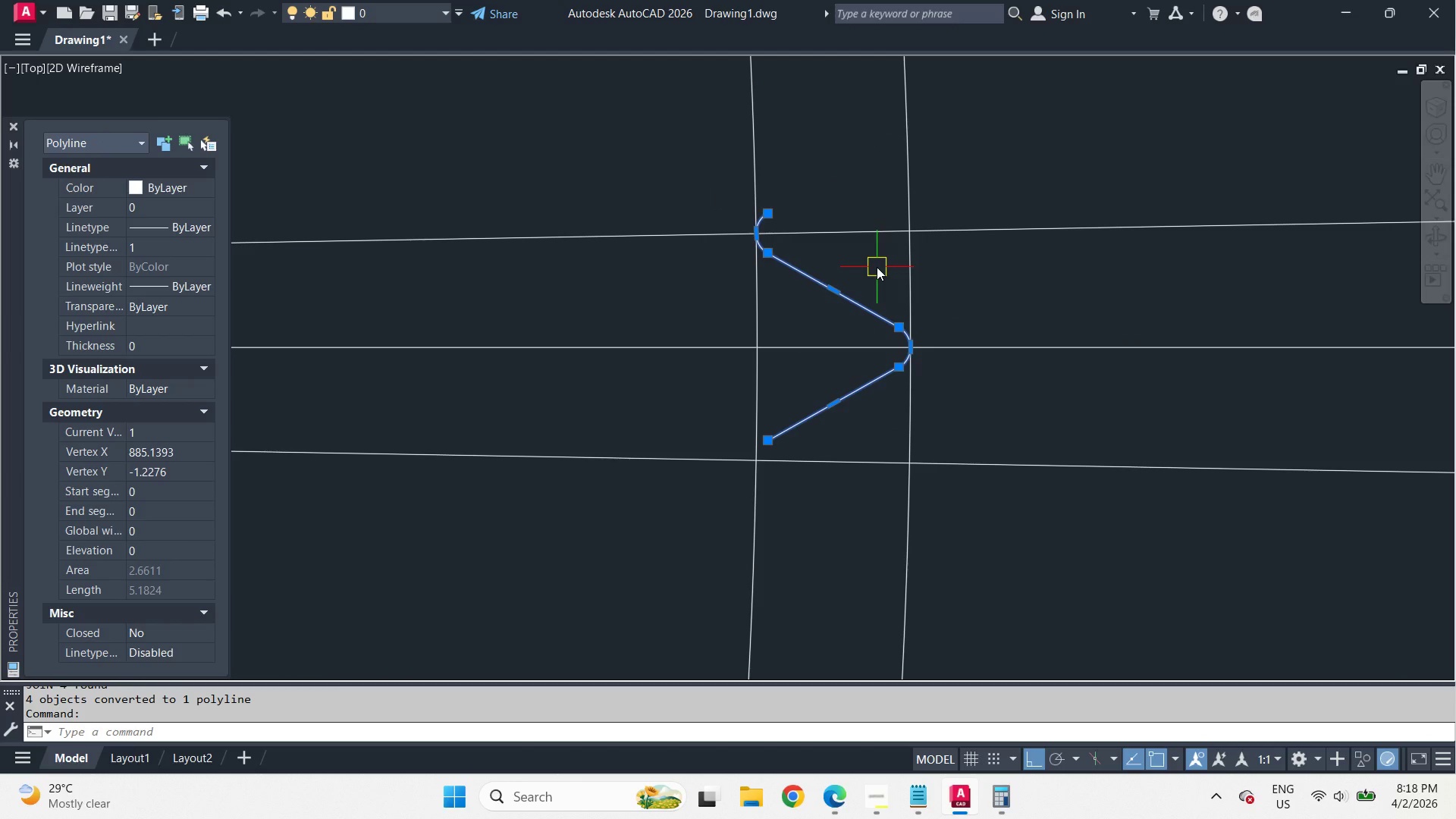 
type(ar  cen )
 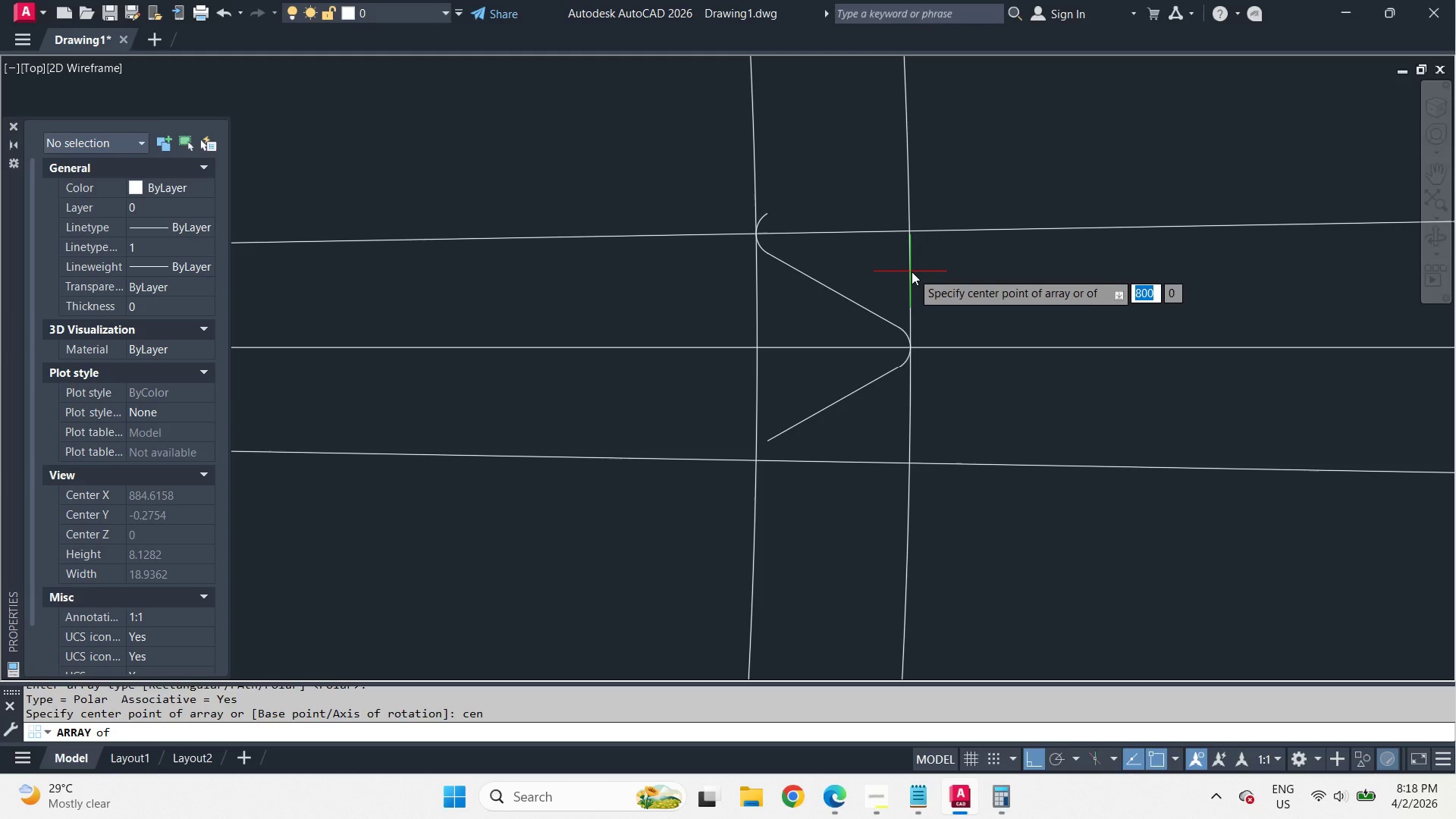 
left_click([912, 271])
 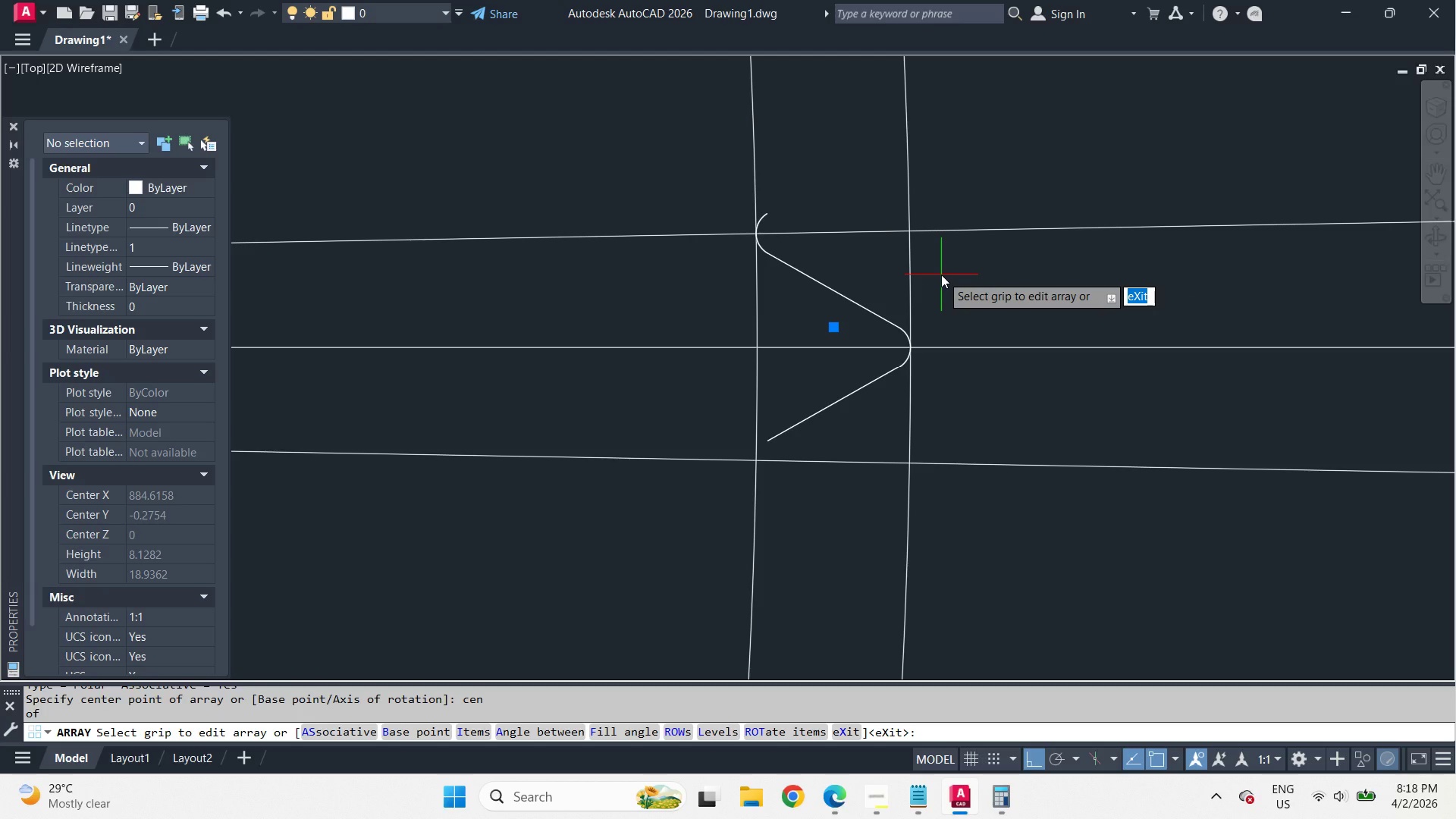 
key(I)
 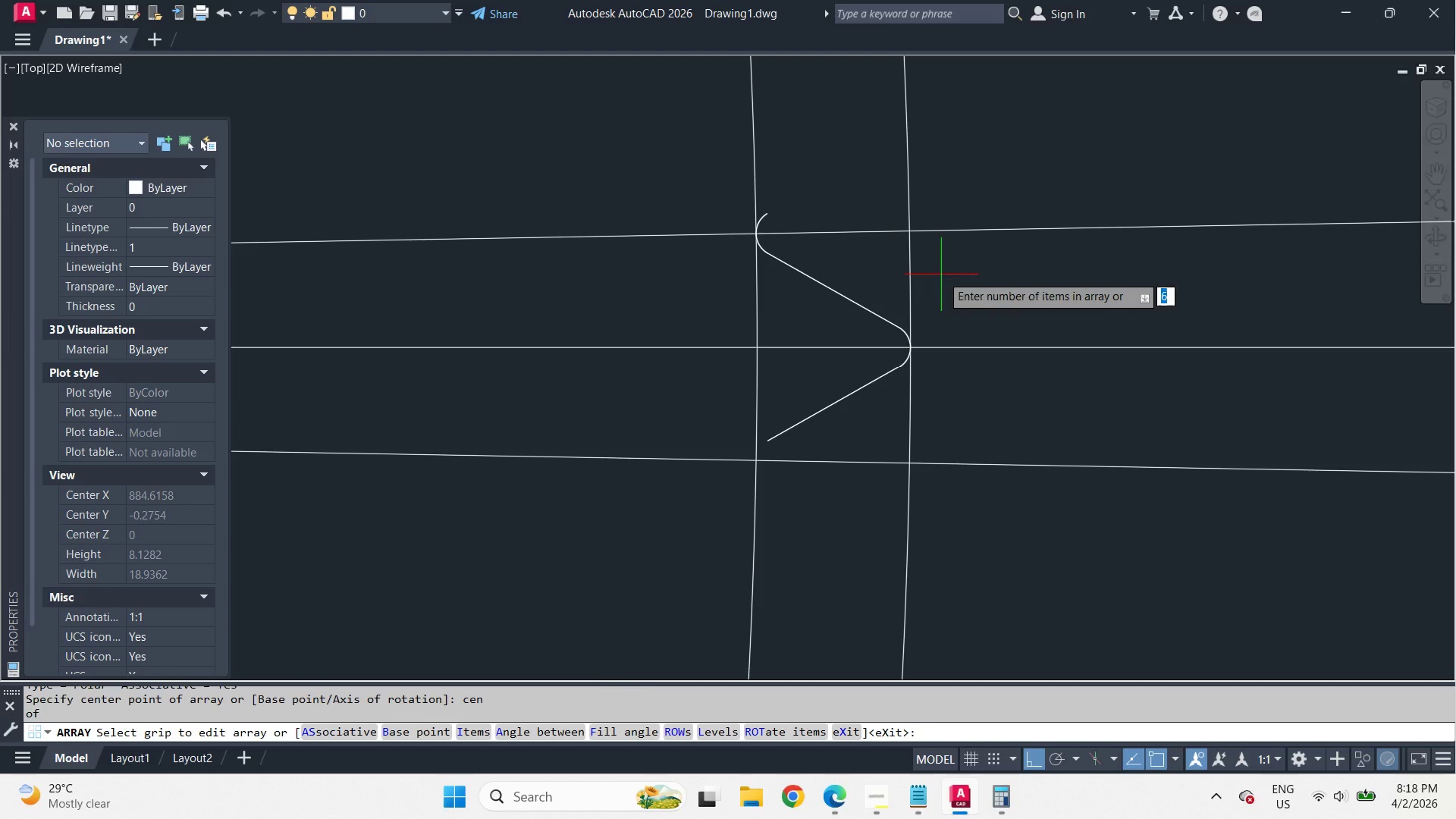 
key(Space)
 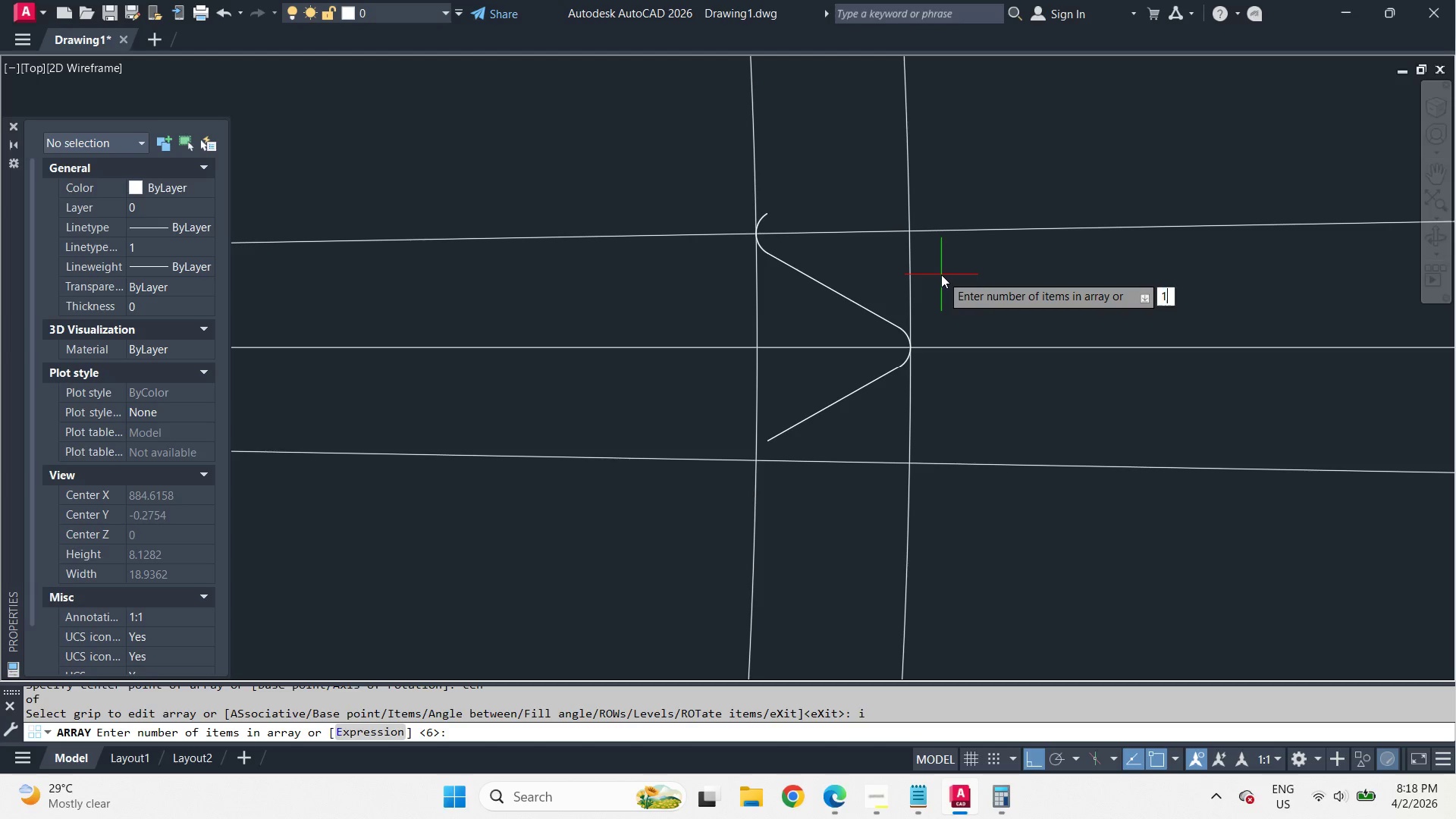 
key(Numpad1)
 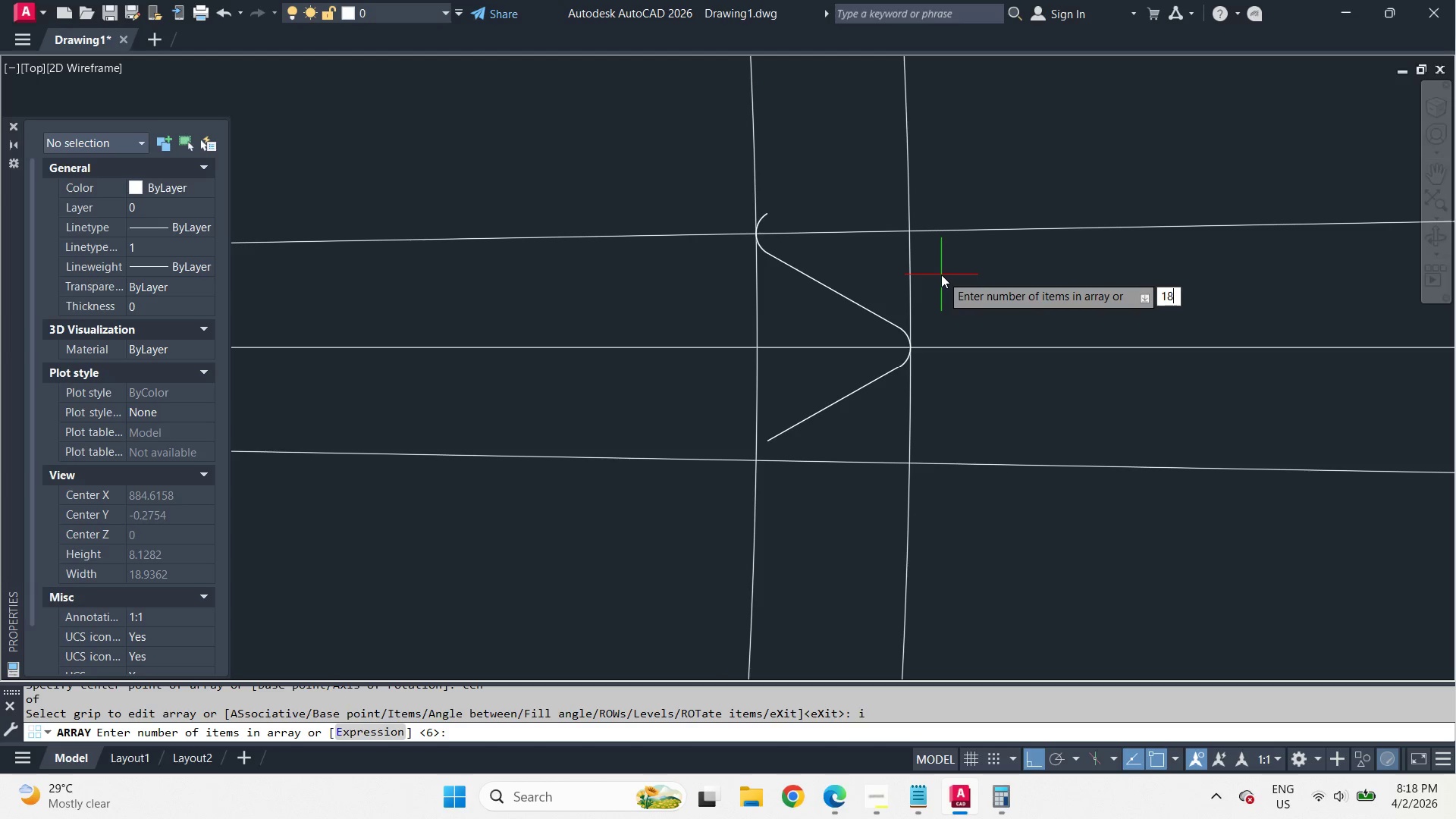 
key(Numpad8)
 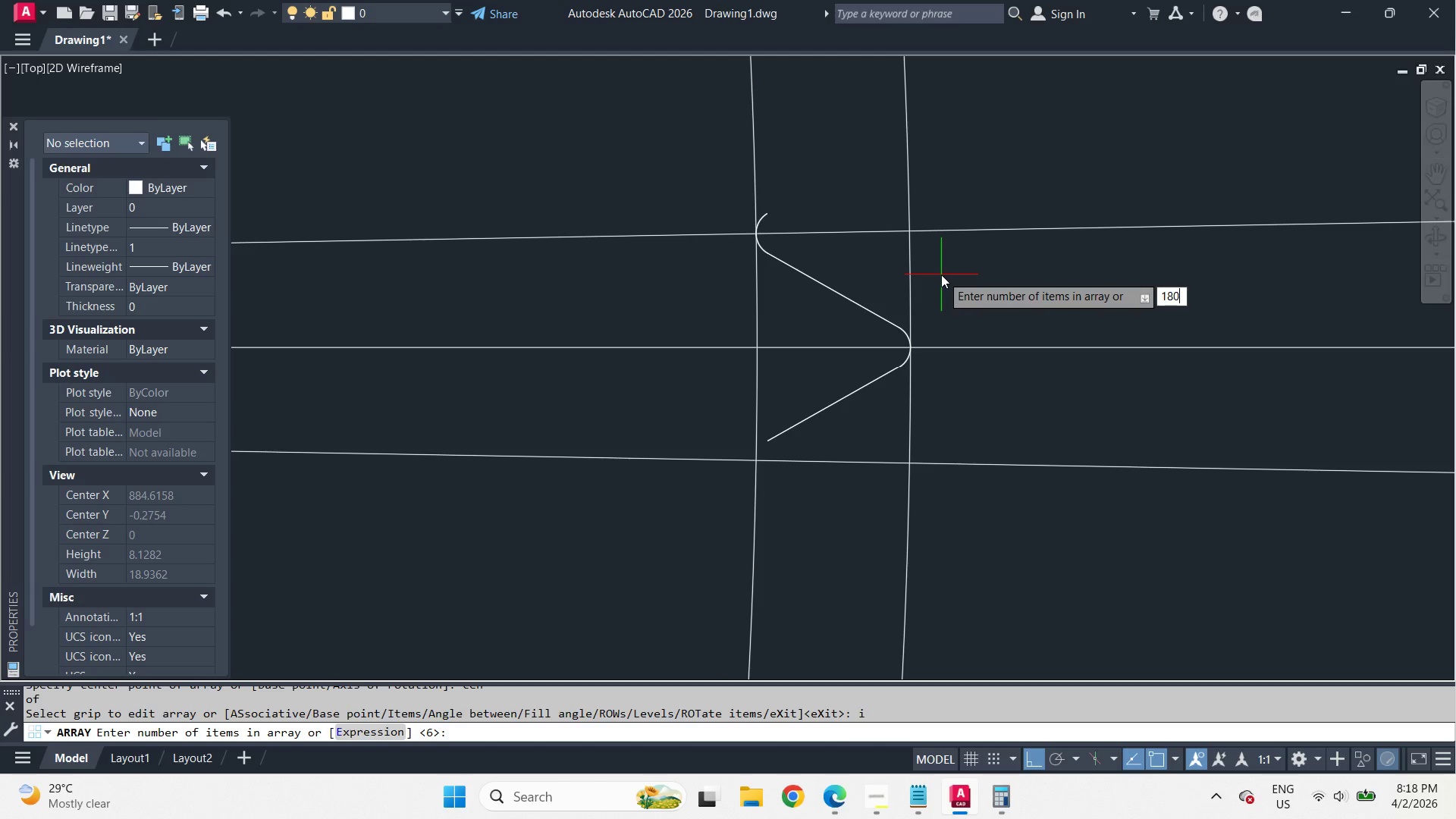 
key(Numpad0)
 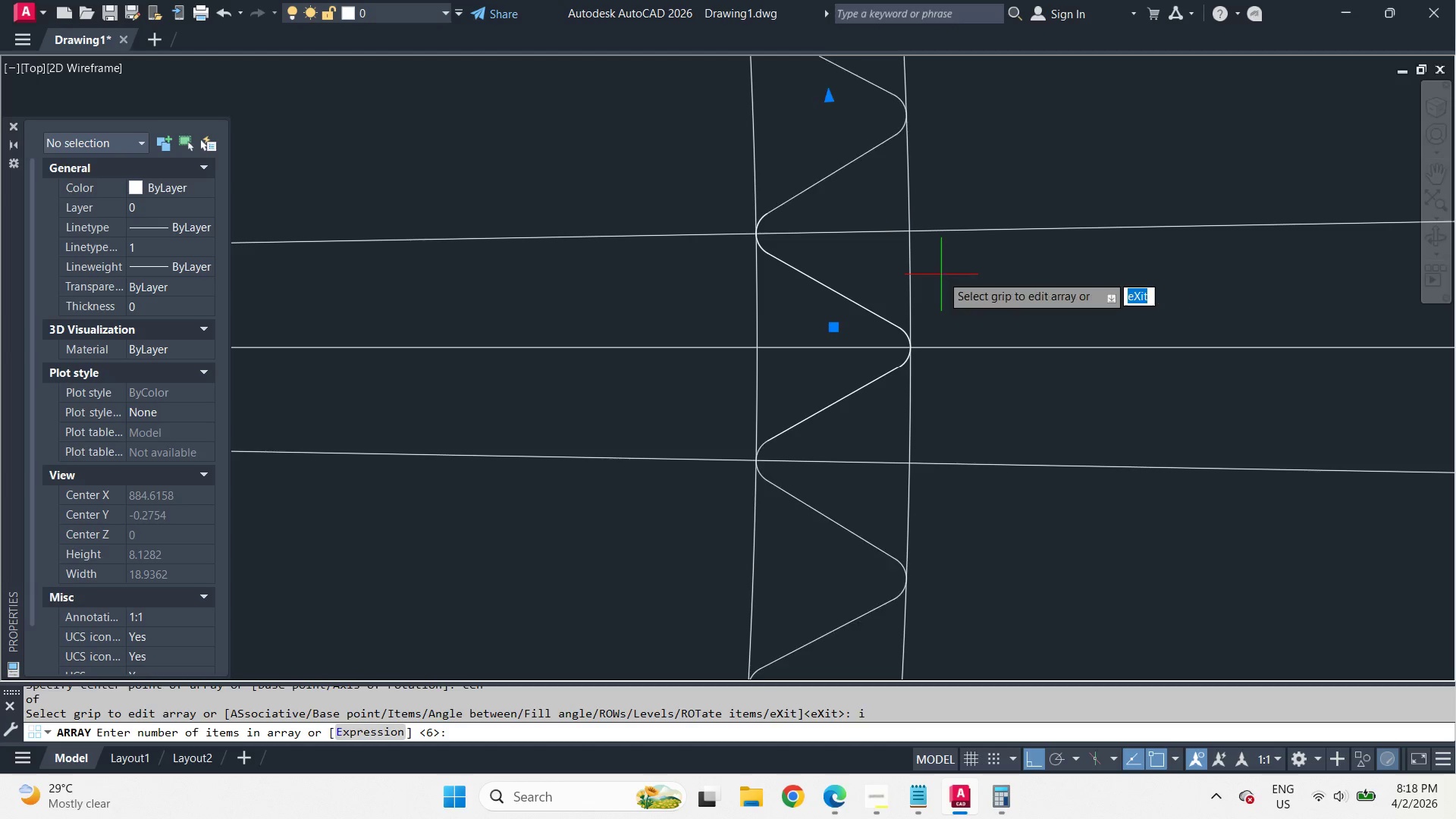 
key(Space)
 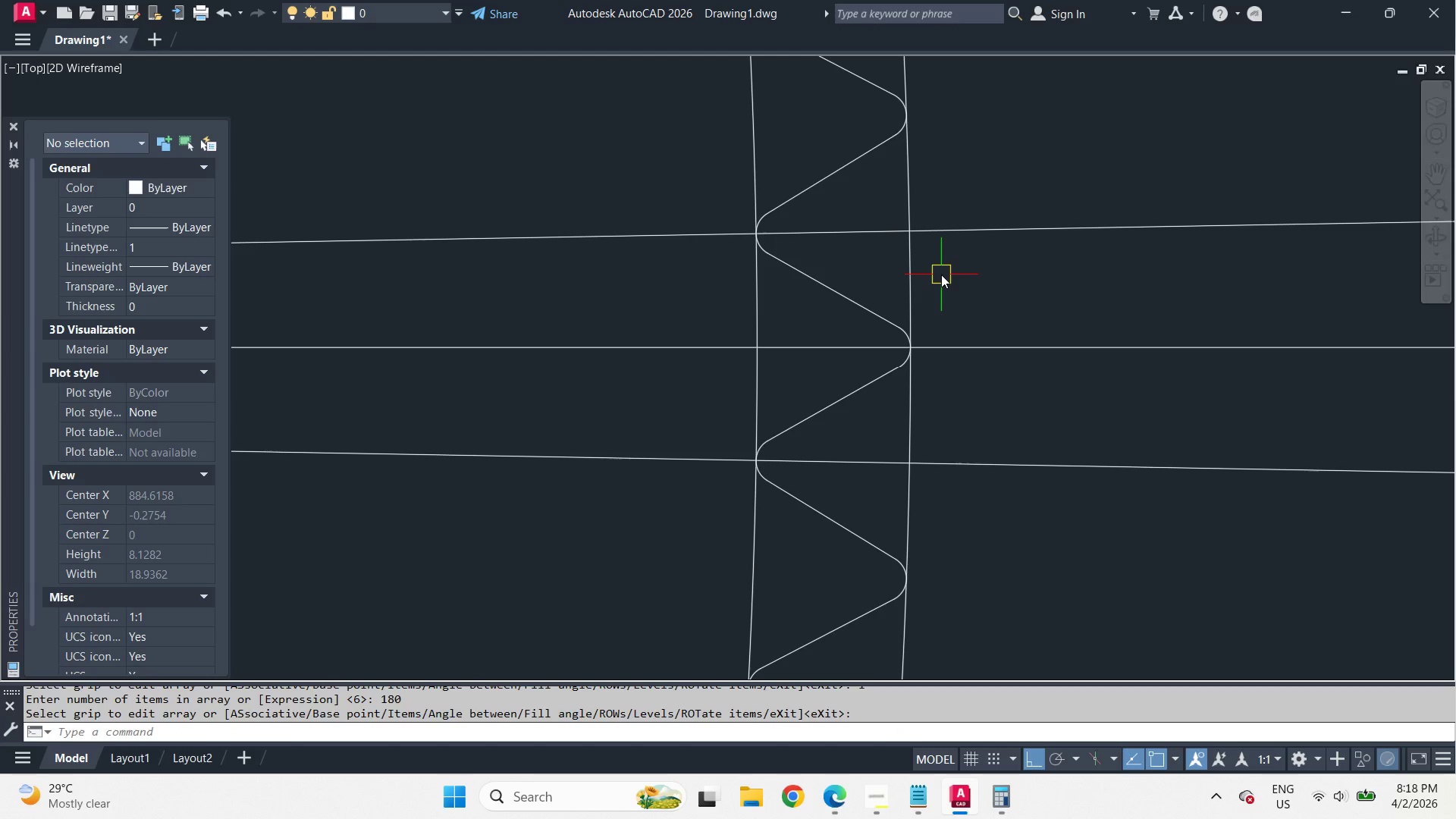 
key(Space)
 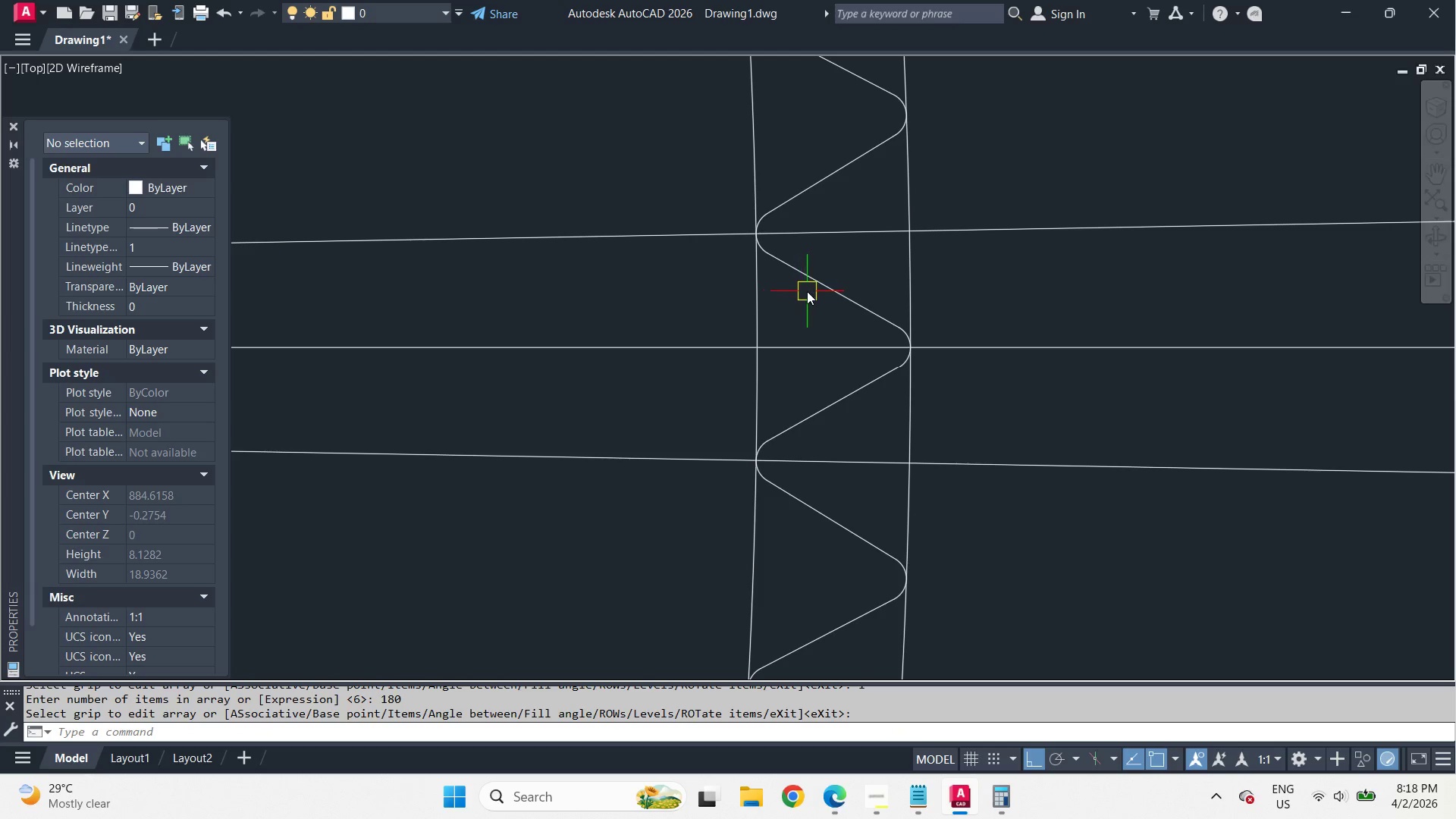 
left_click([814, 291])
 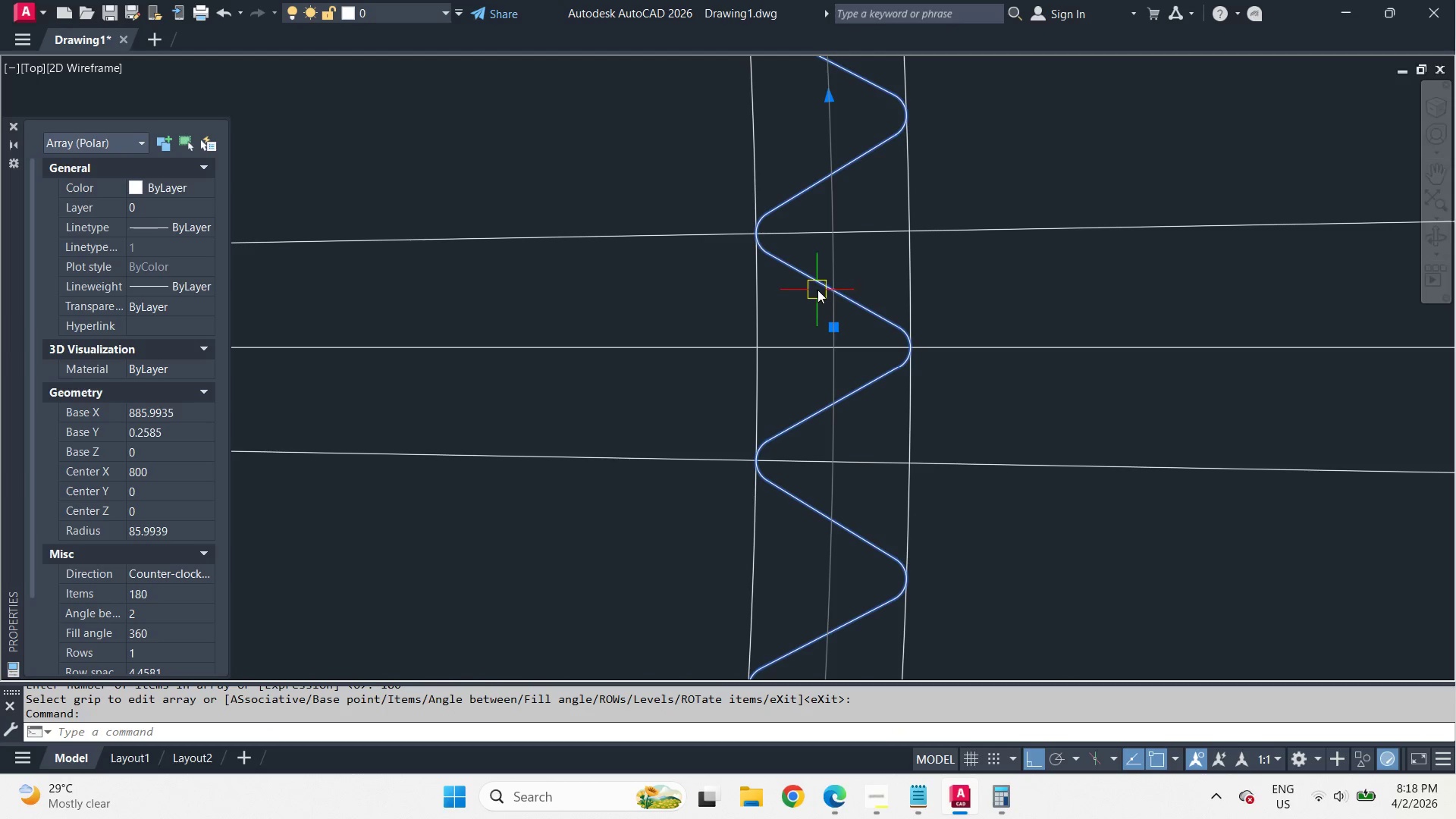 
key(X)
 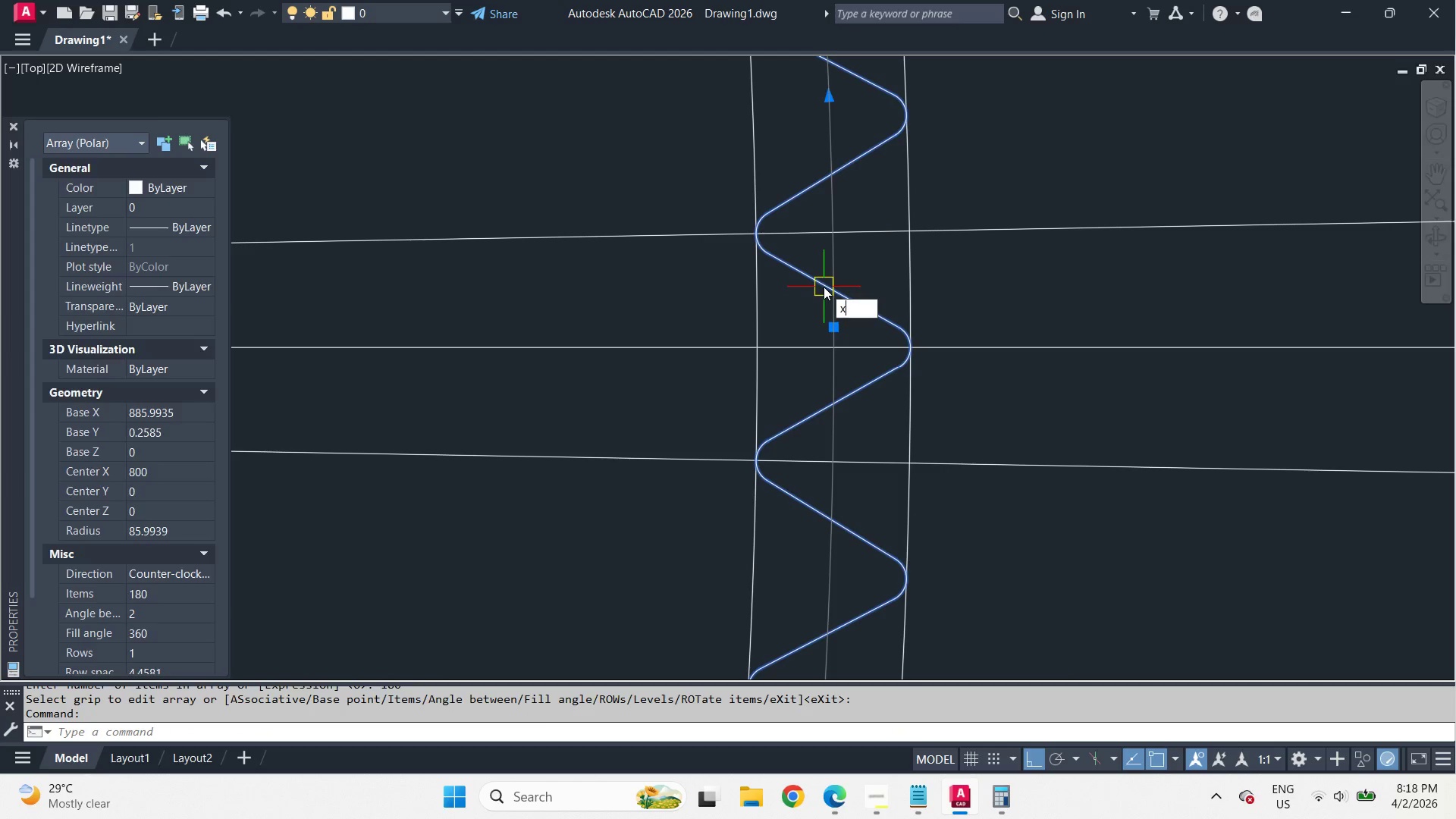 
key(Space)
 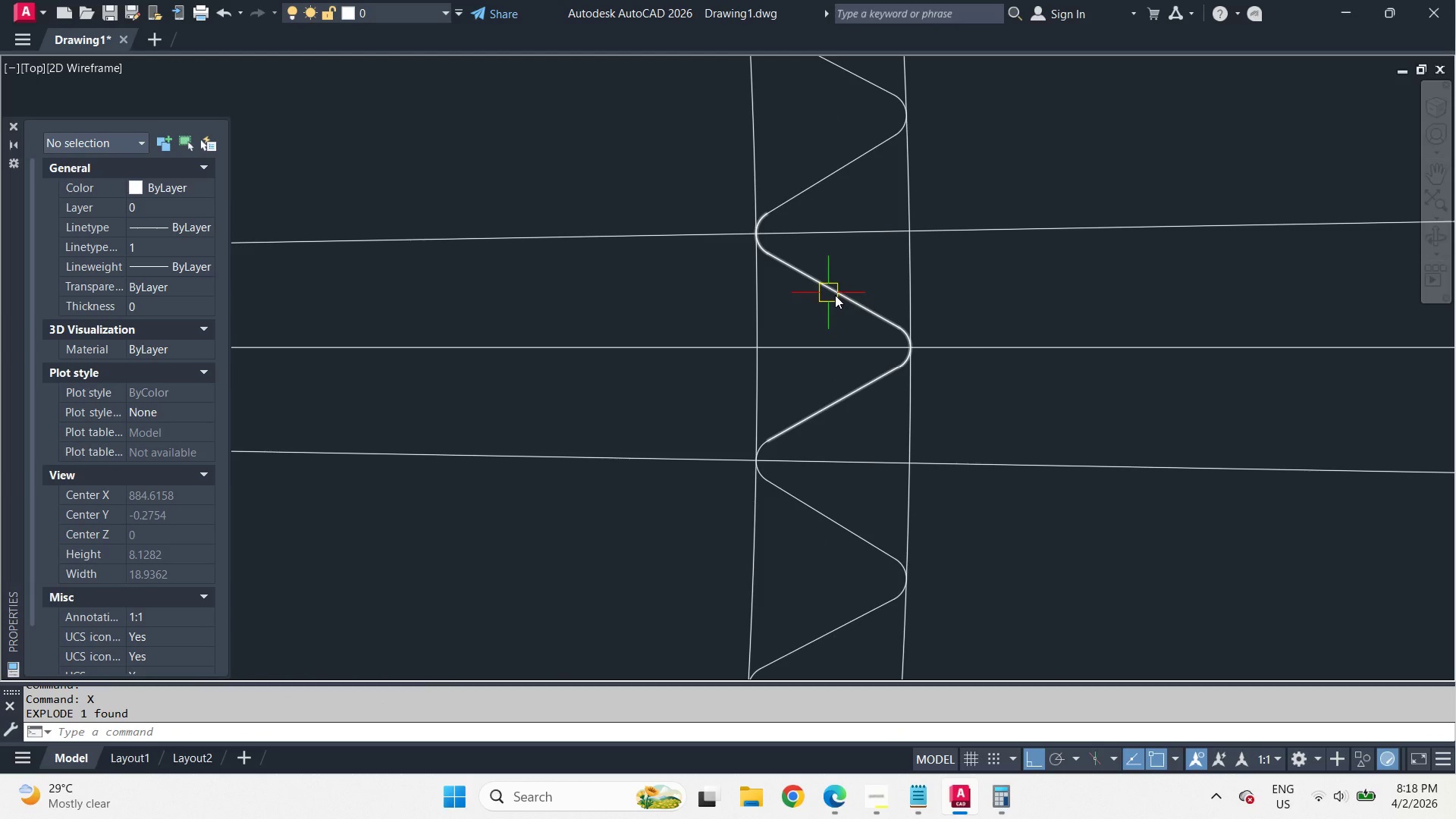 
left_click_drag(start_coordinate=[752, 189], to_coordinate=[801, 269])
 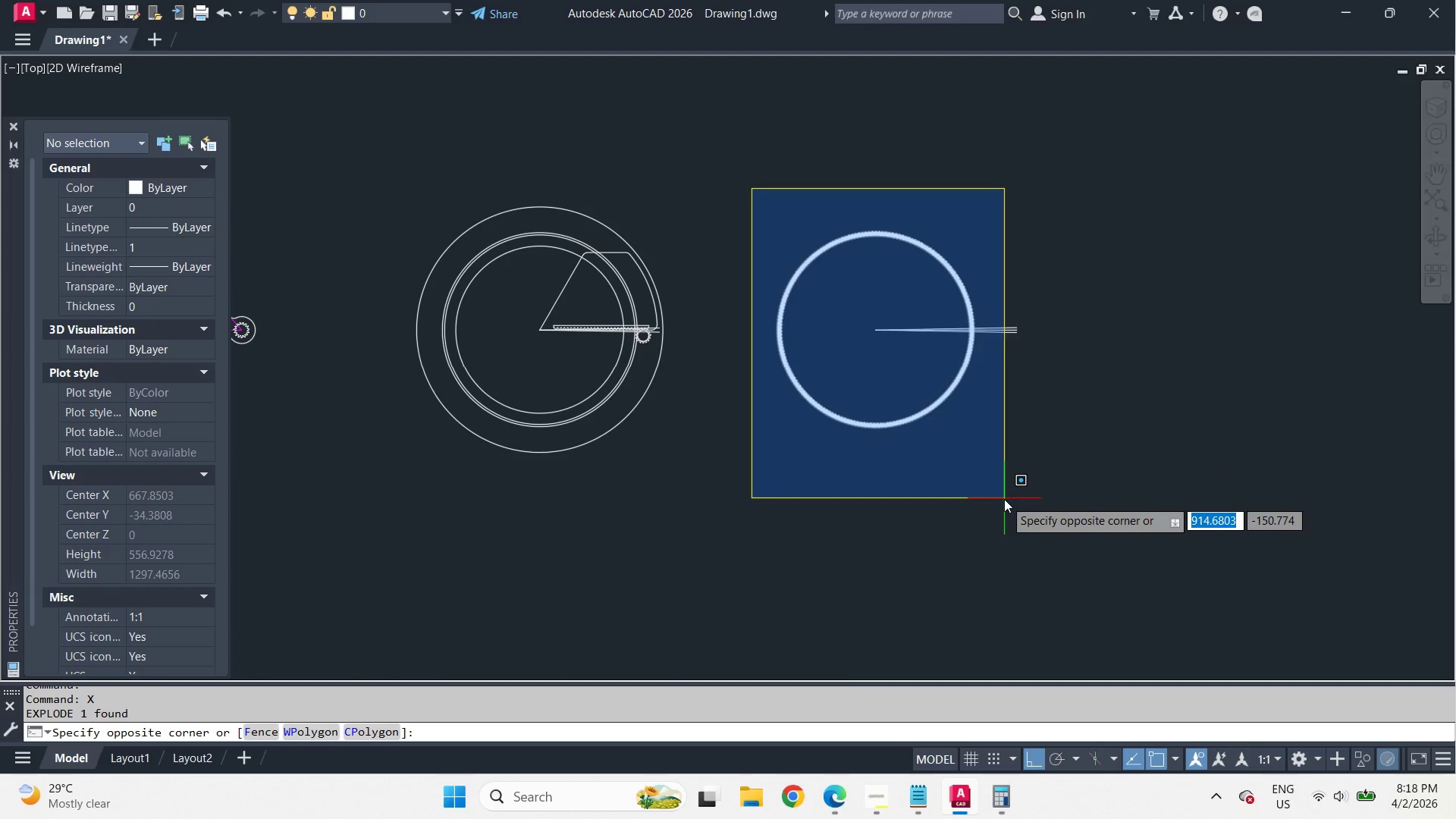 
left_click([1003, 498])
 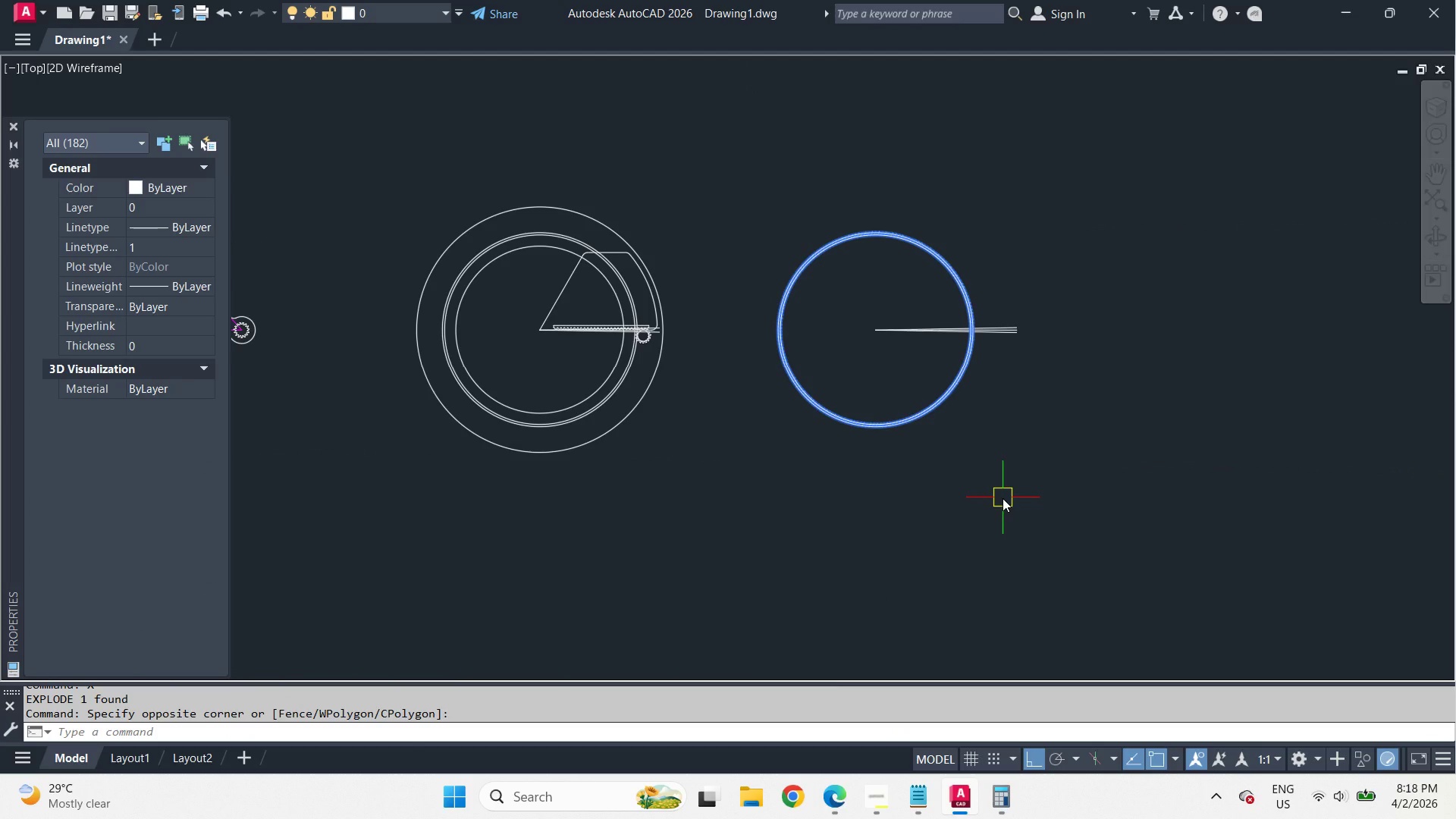 
key(J)
 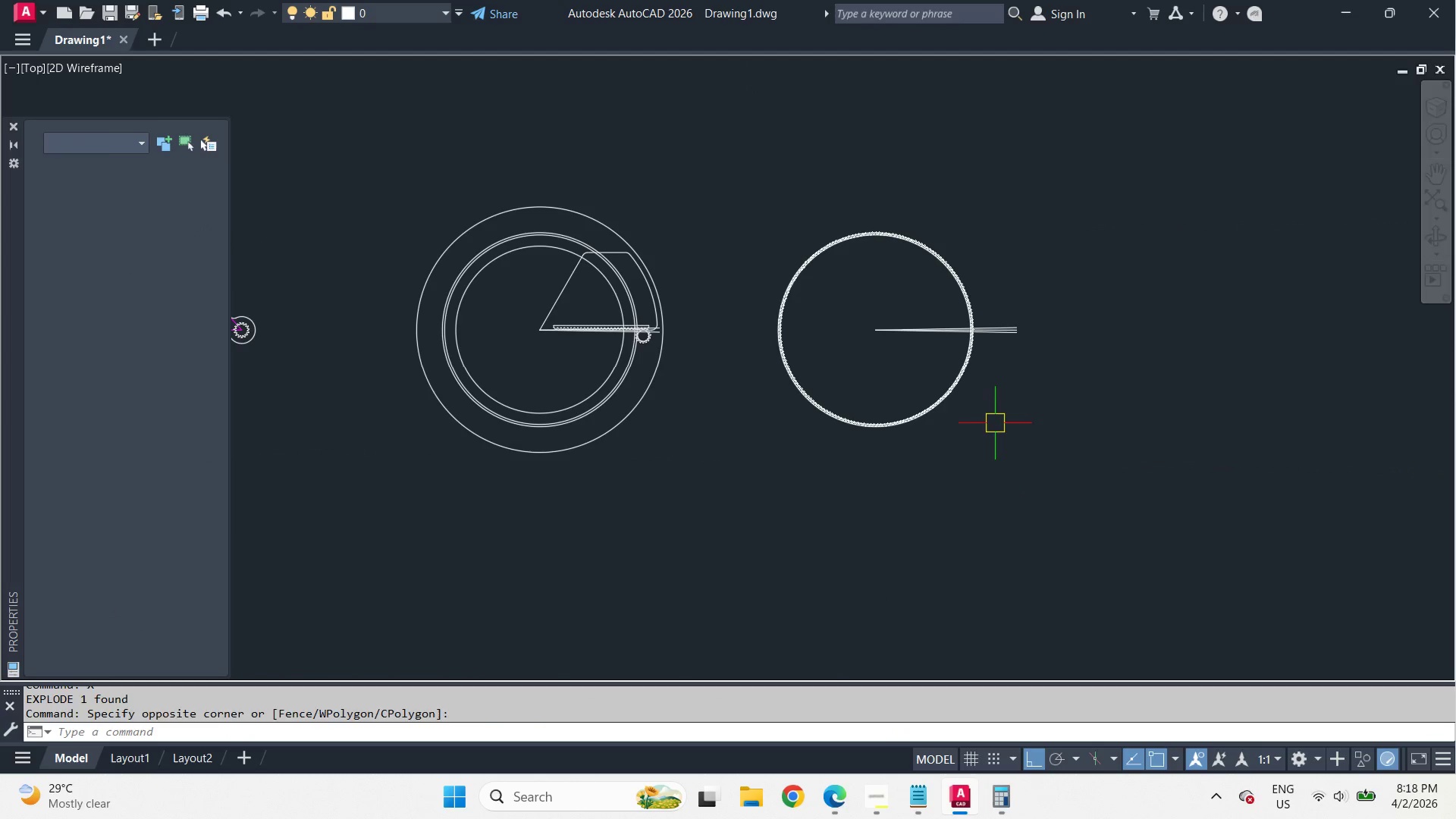 
key(Space)
 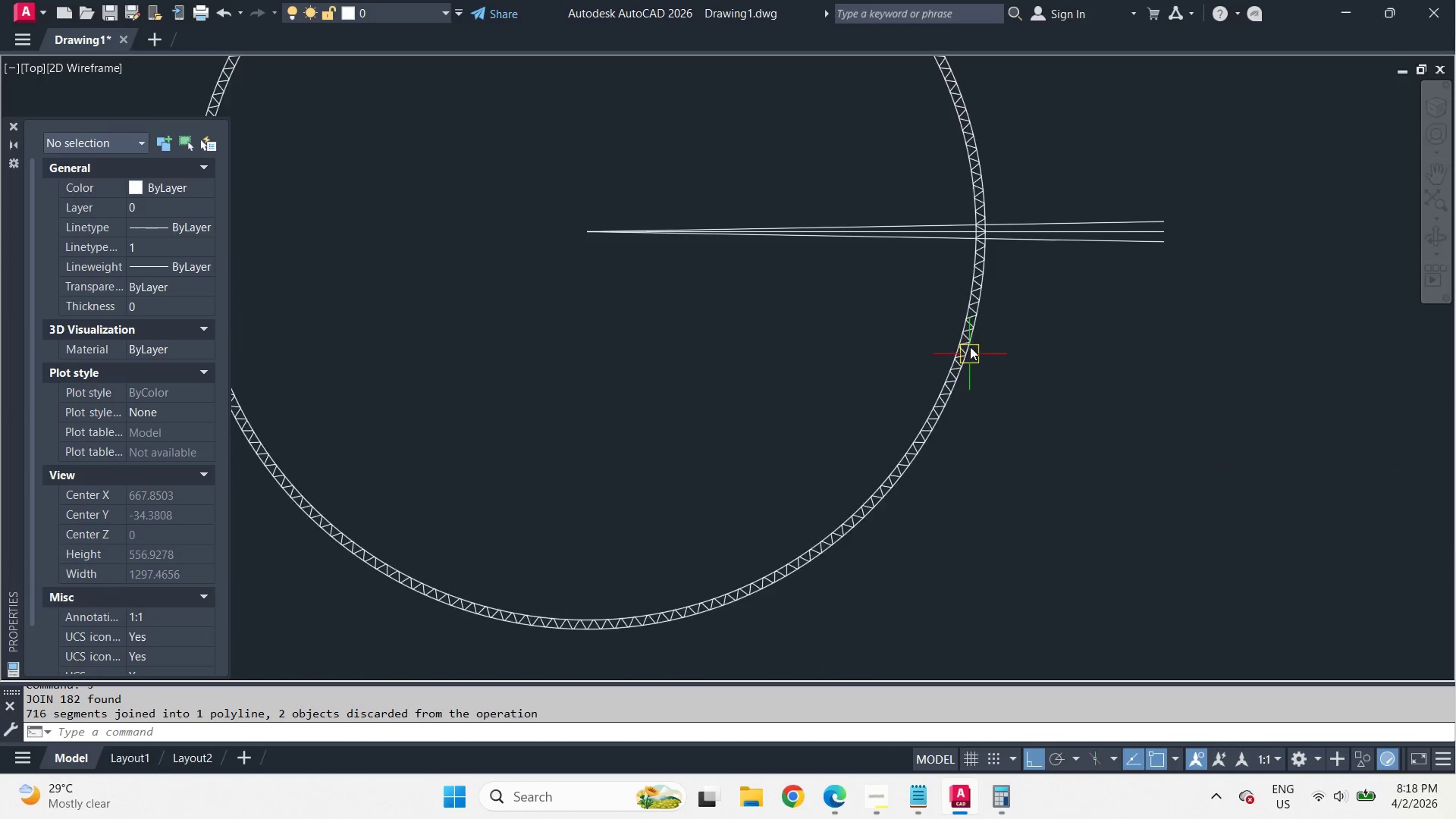 
scroll: coordinate [974, 328], scroll_direction: down, amount: 9.0
 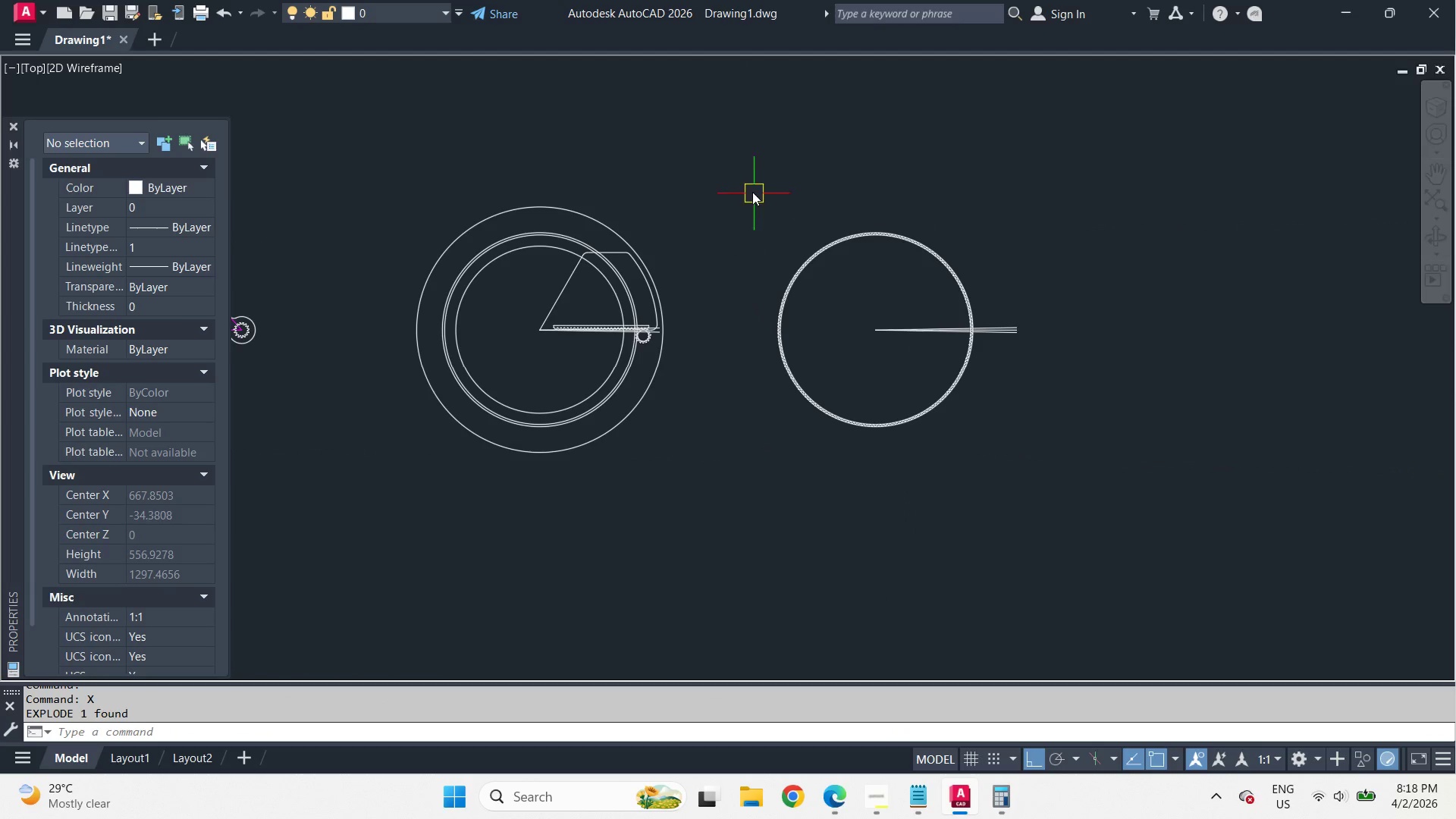 
scroll: coordinate [975, 281], scroll_direction: up, amount: 6.0
 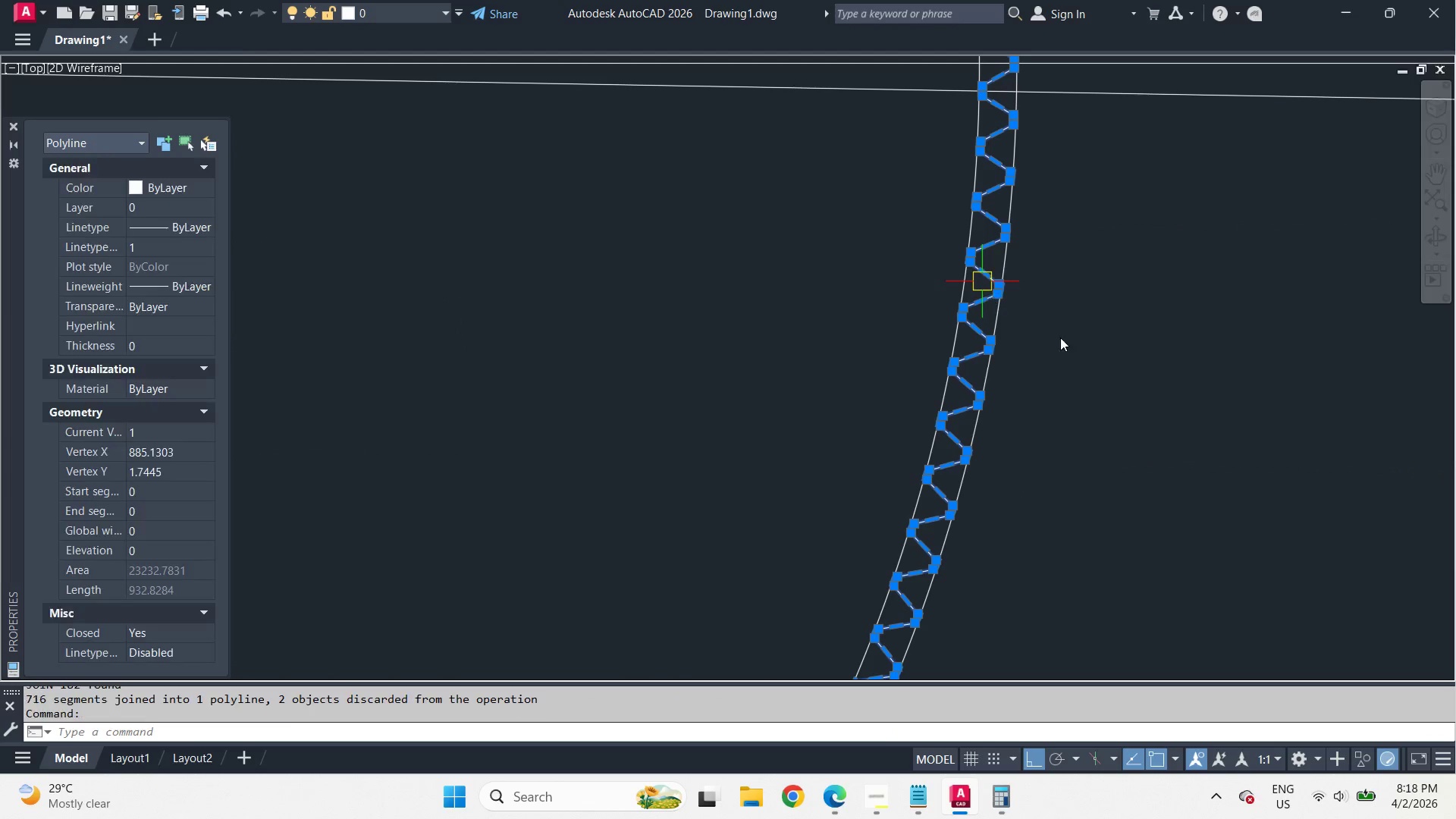 
type(co )
 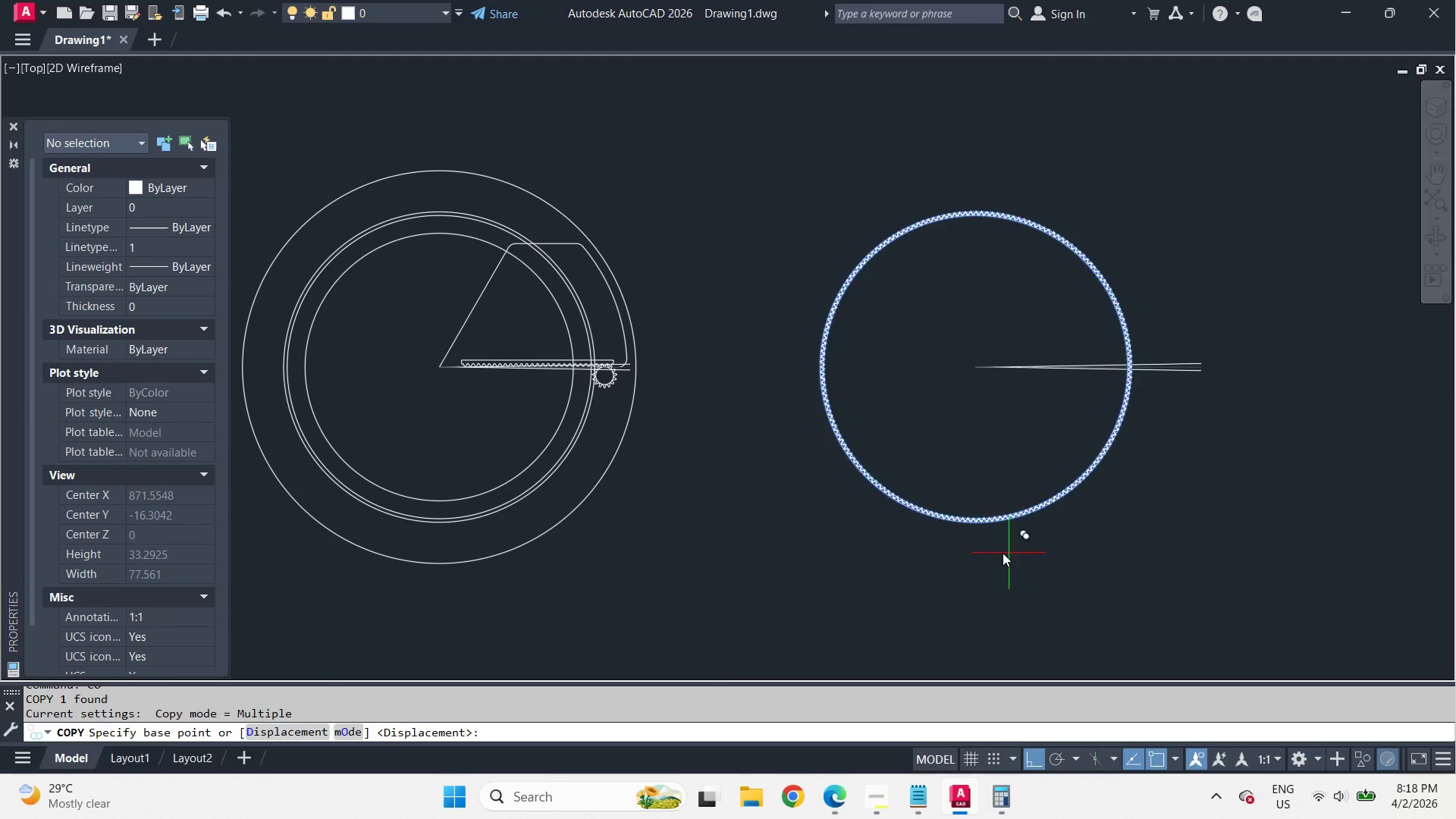 
scroll: coordinate [1125, 385], scroll_direction: down, amount: 4.0
 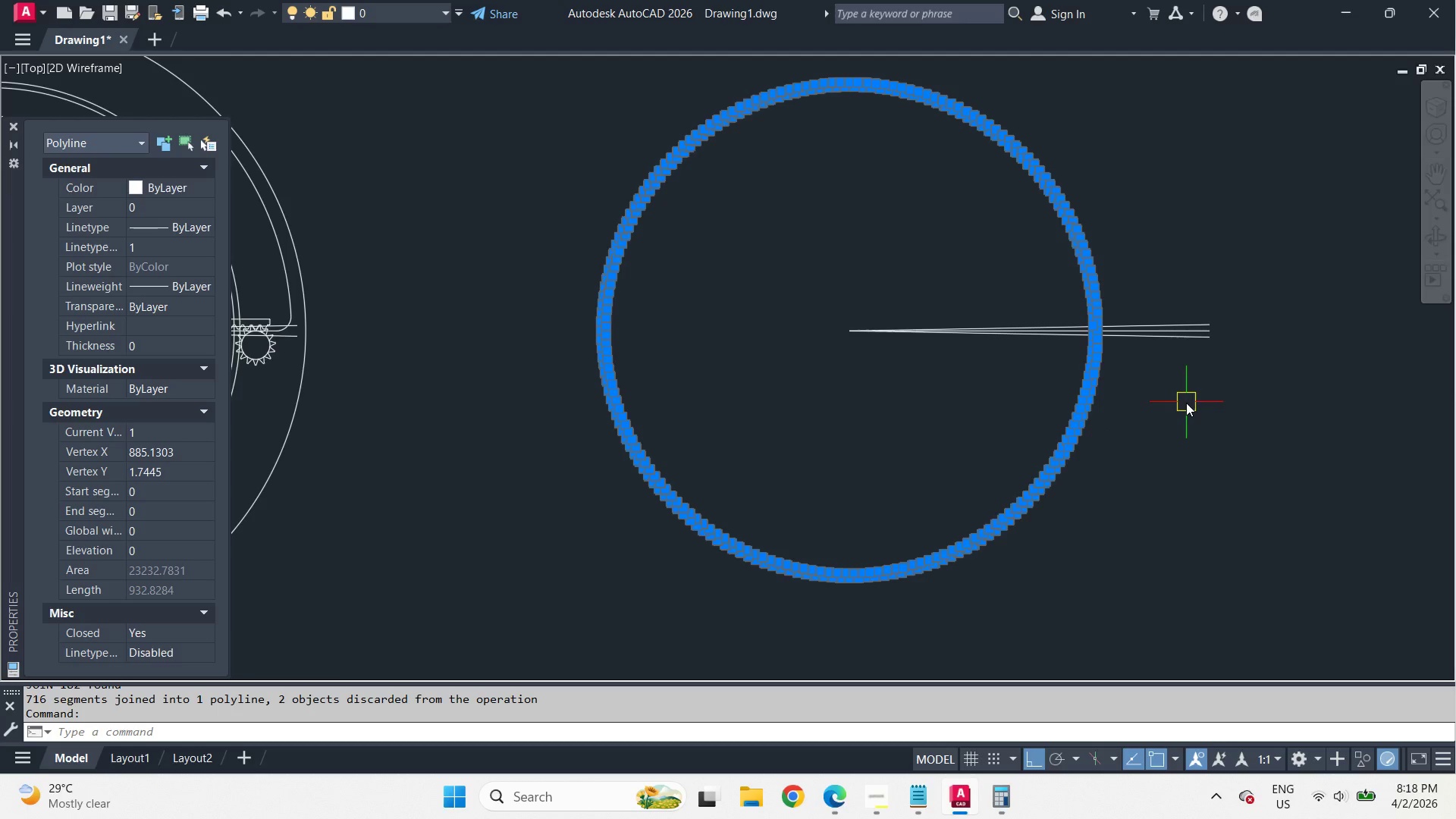 
left_click_drag(start_coordinate=[1009, 554], to_coordinate=[976, 548])
 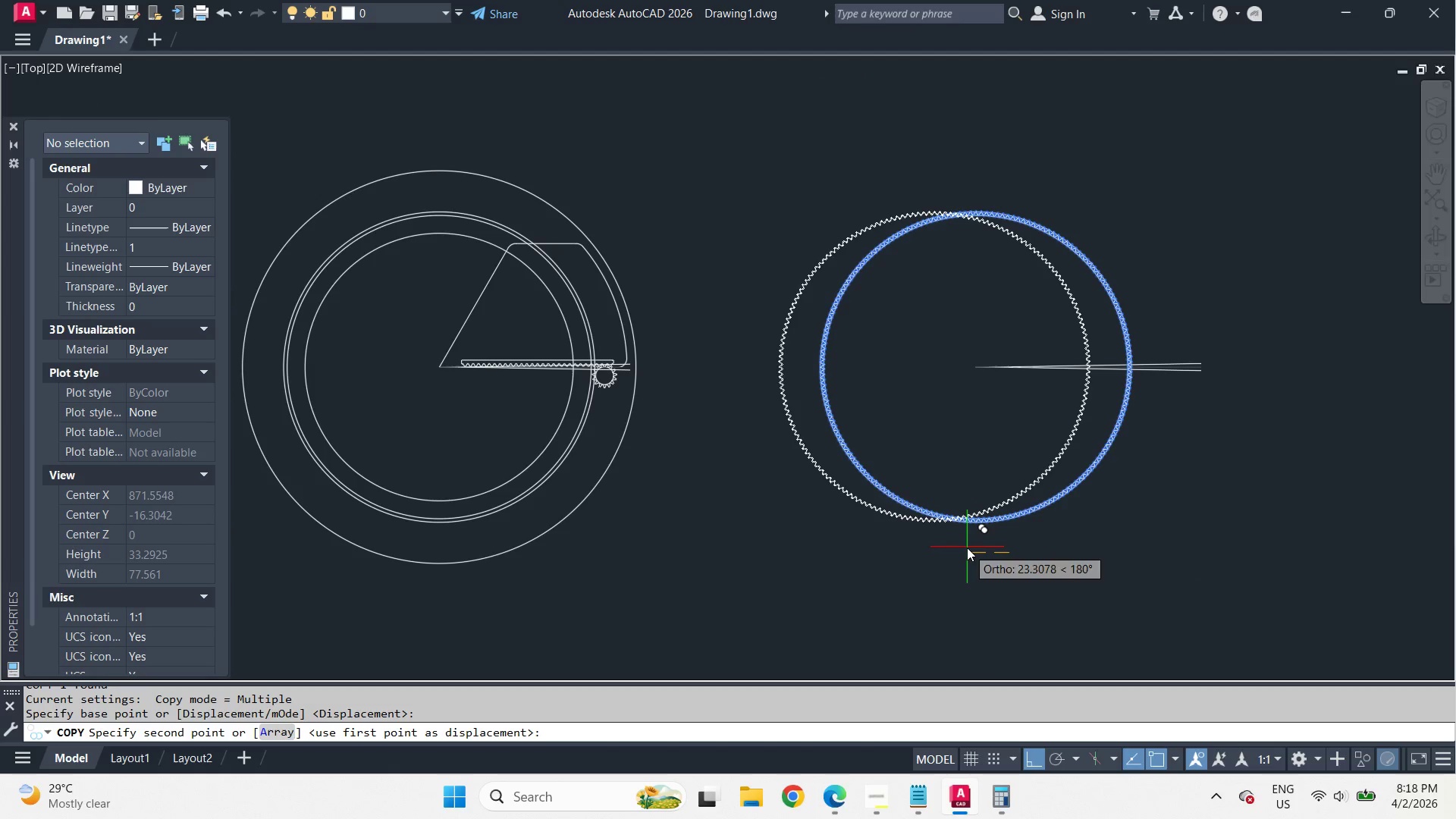 
scroll: coordinate [1187, 428], scroll_direction: down, amount: 1.0
 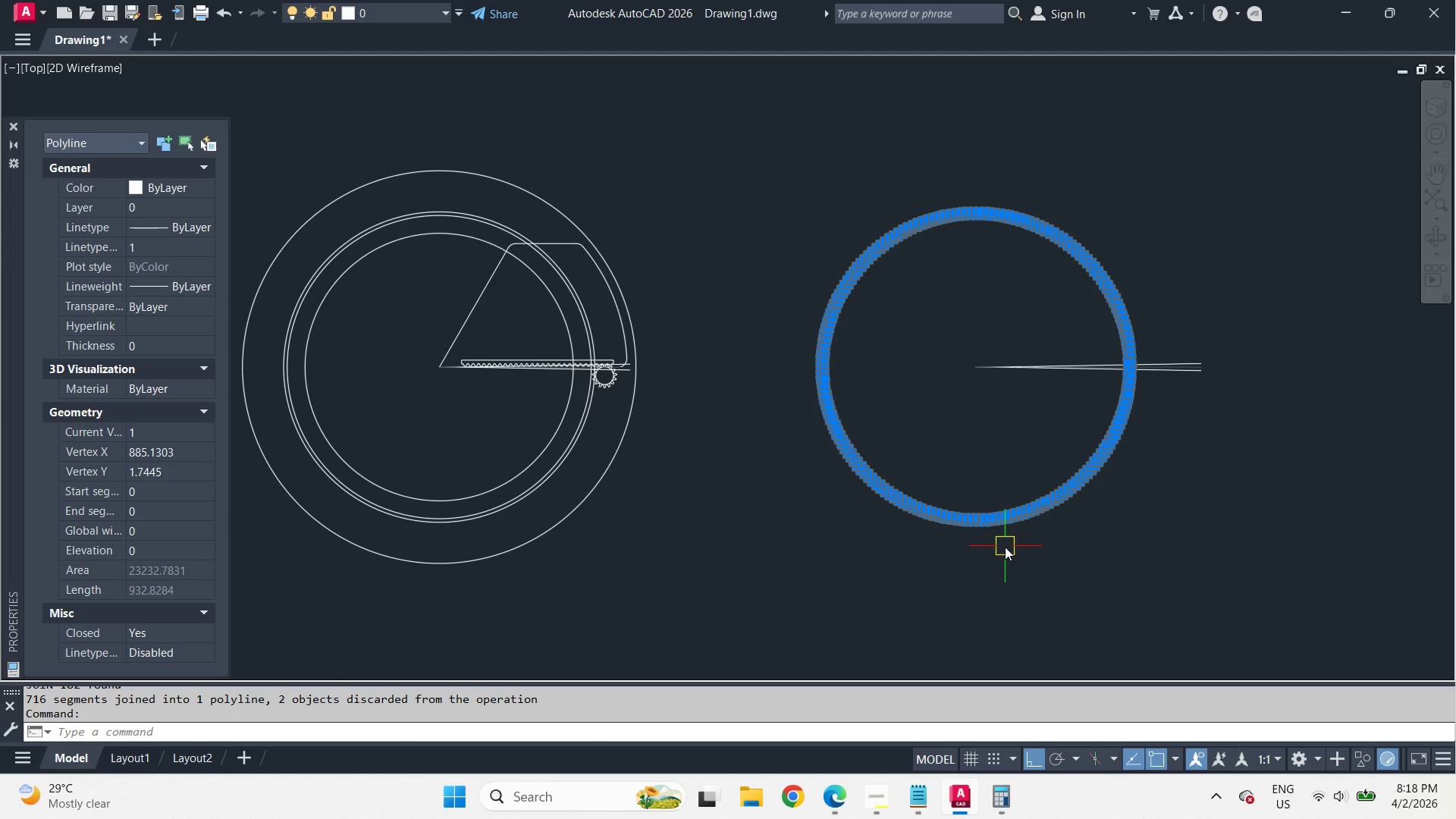 
key(Numpad3)
 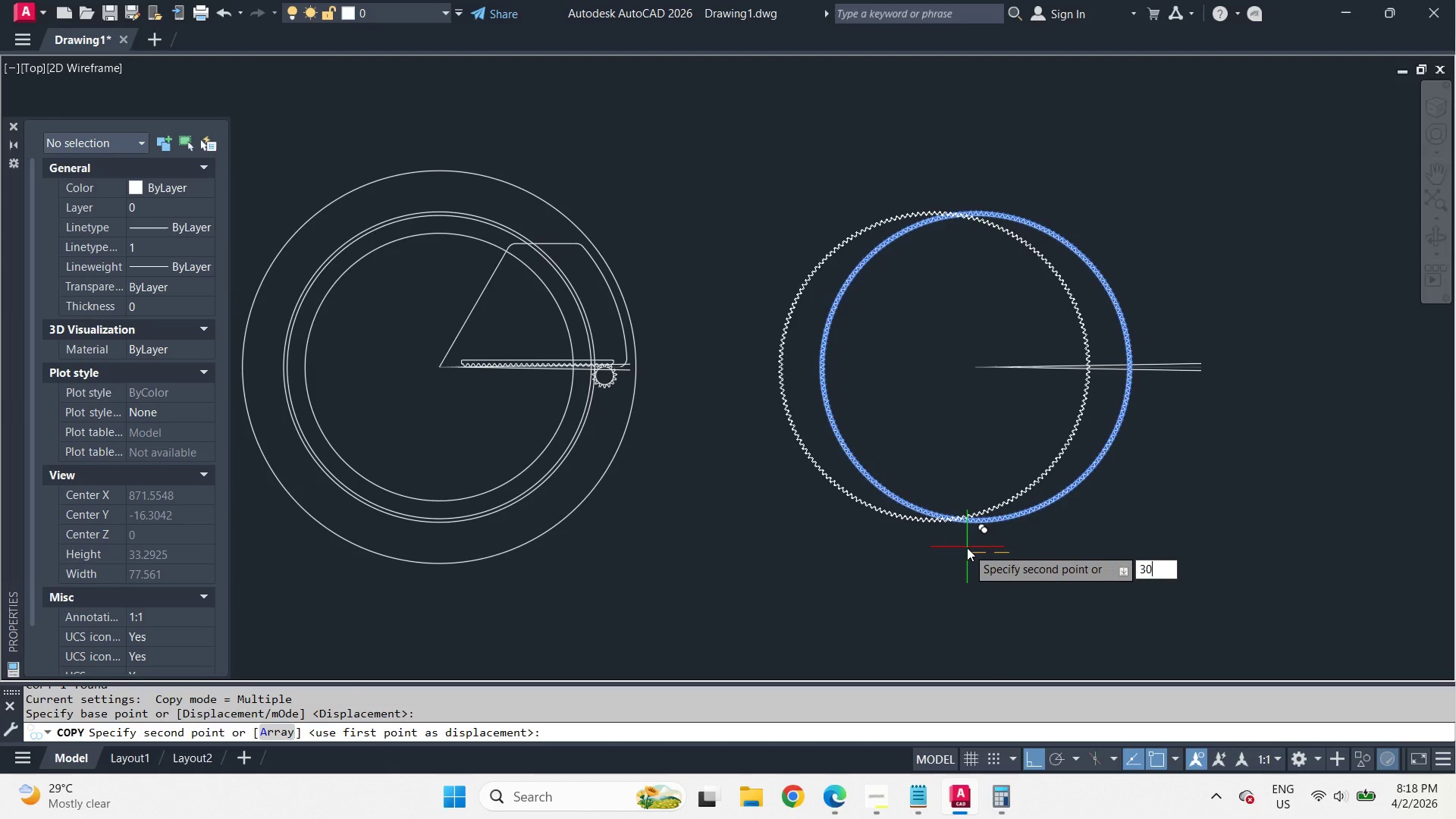 
key(Numpad0)
 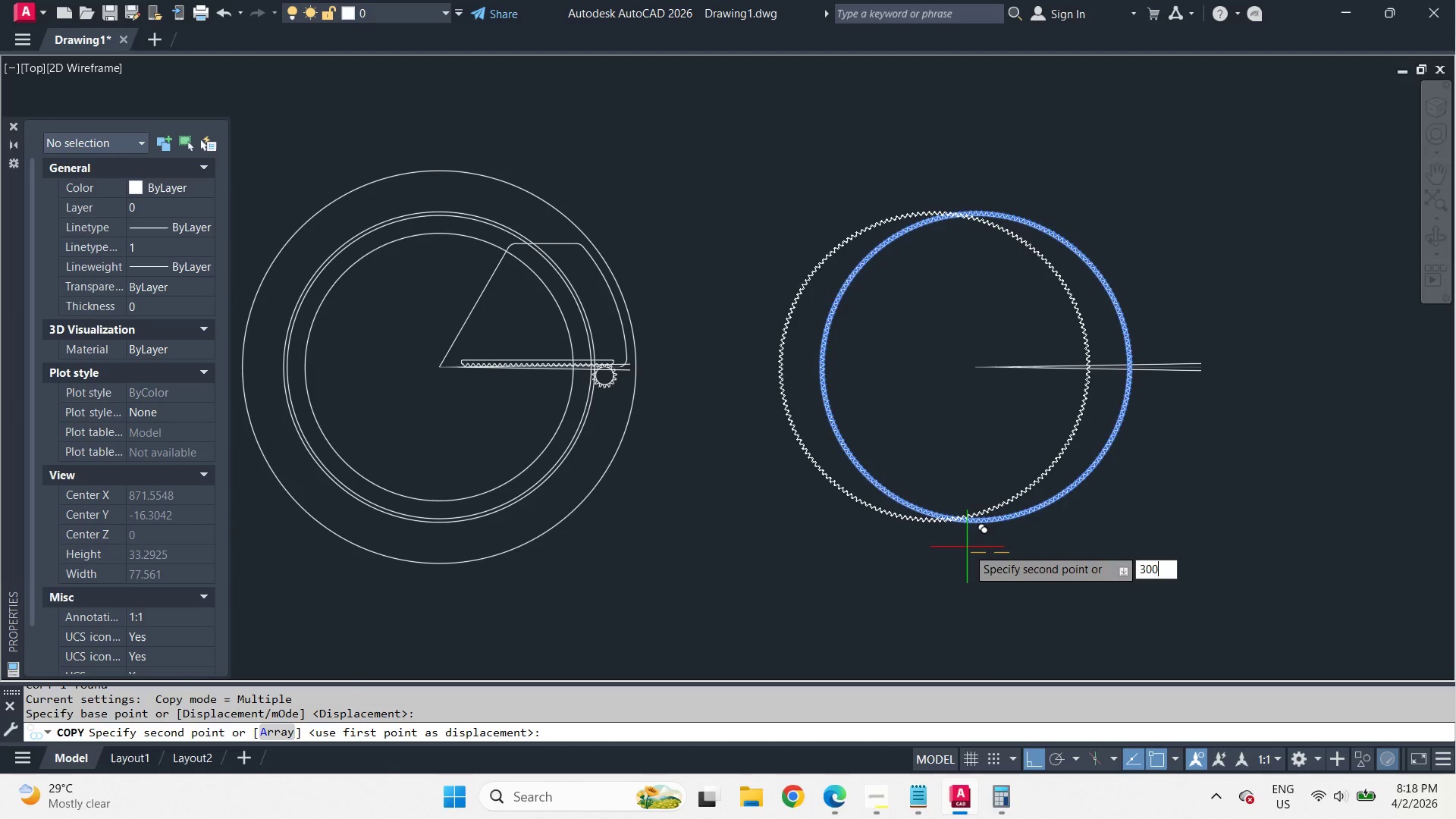 
key(Numpad0)
 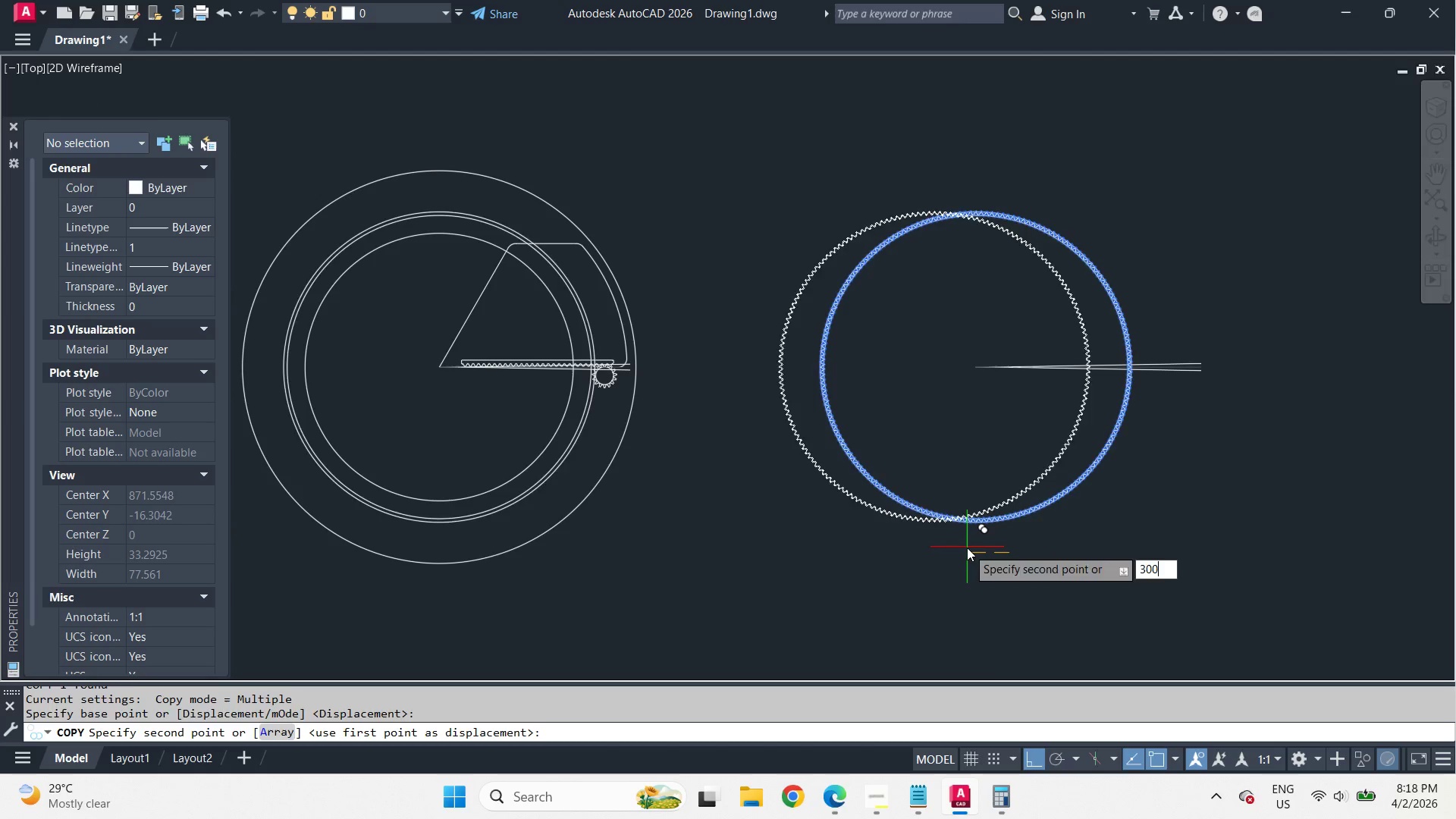 
key(Space)
 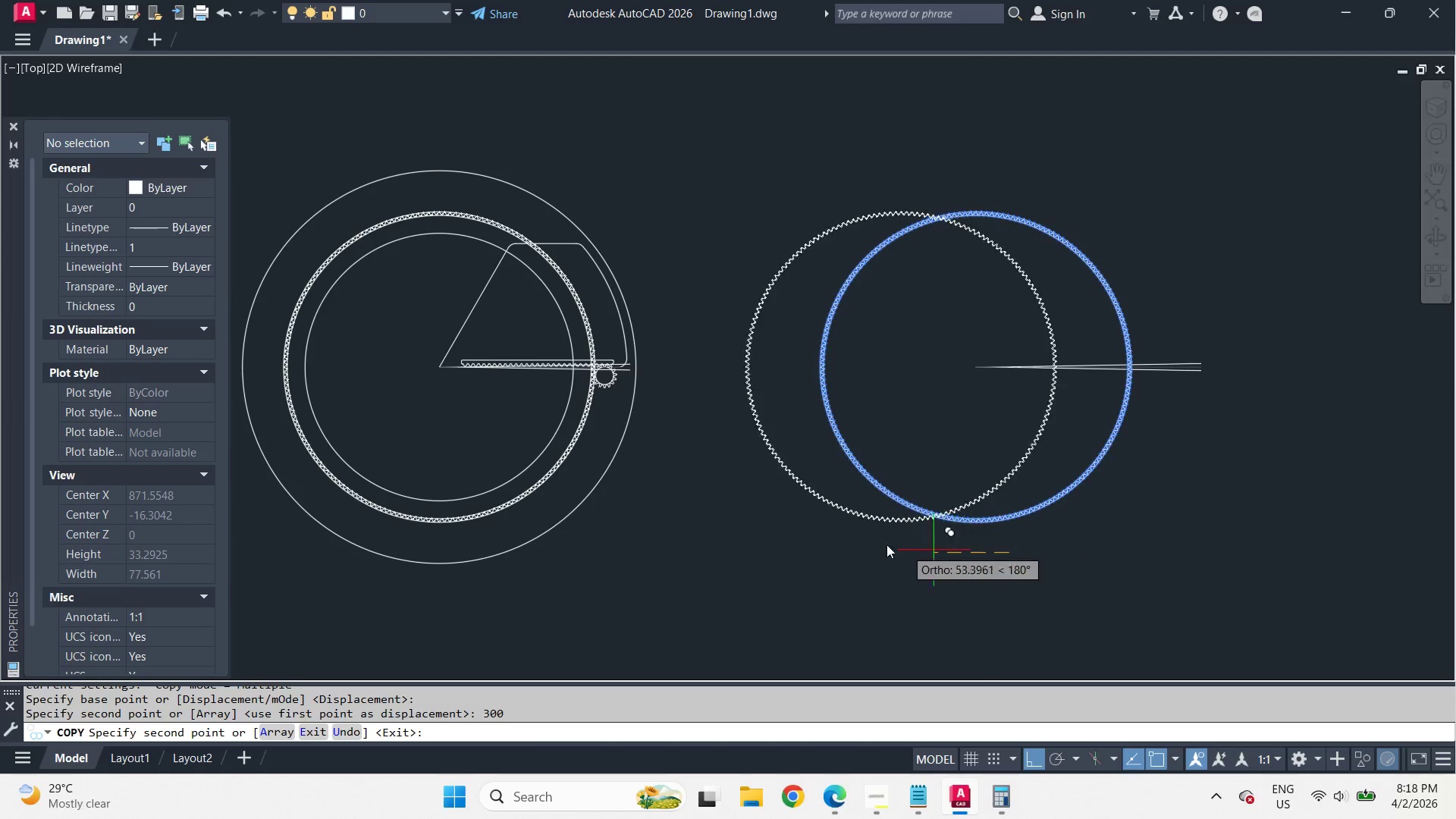 
key(Space)
 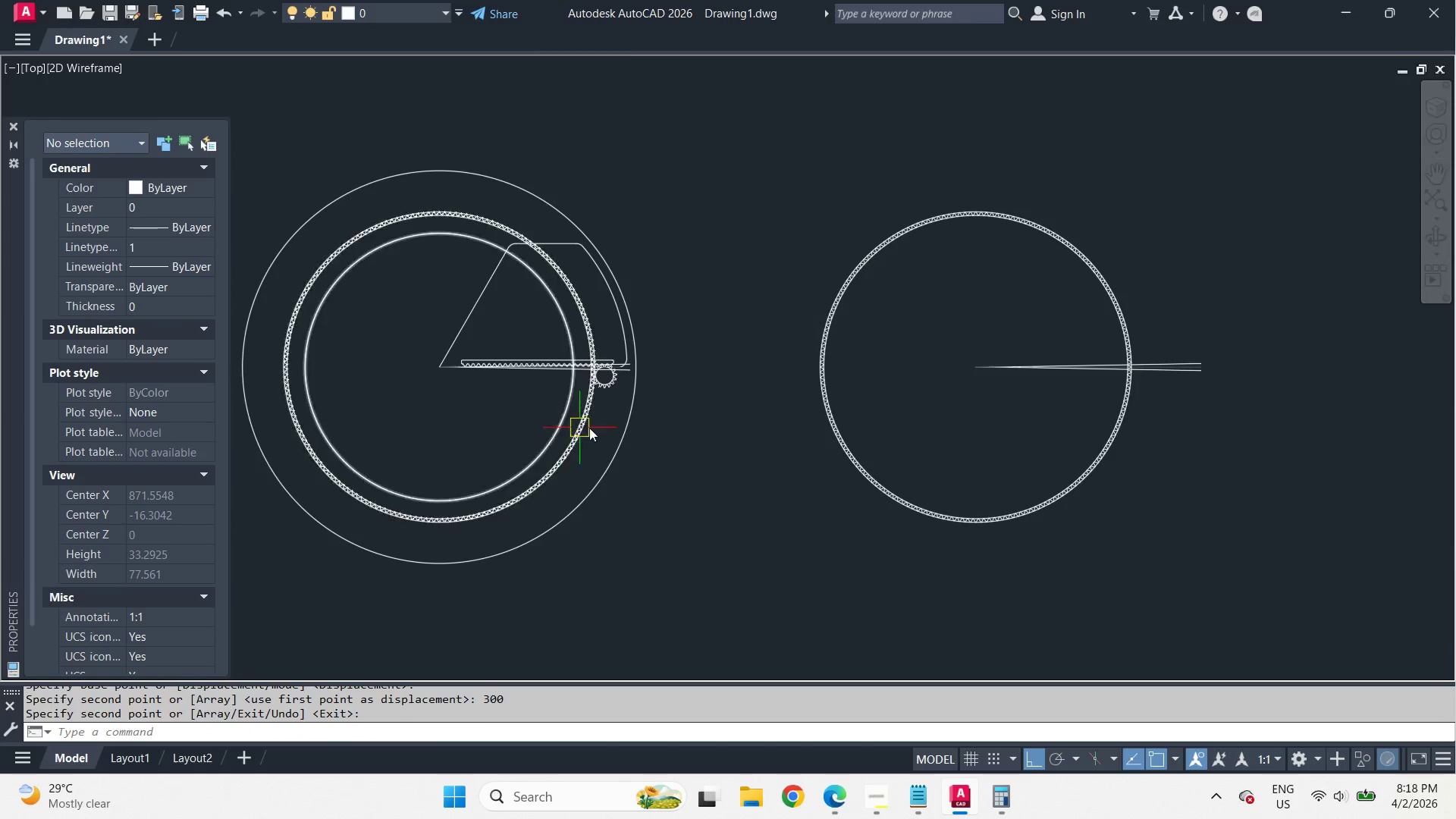 
scroll: coordinate [594, 215], scroll_direction: up, amount: 6.0
 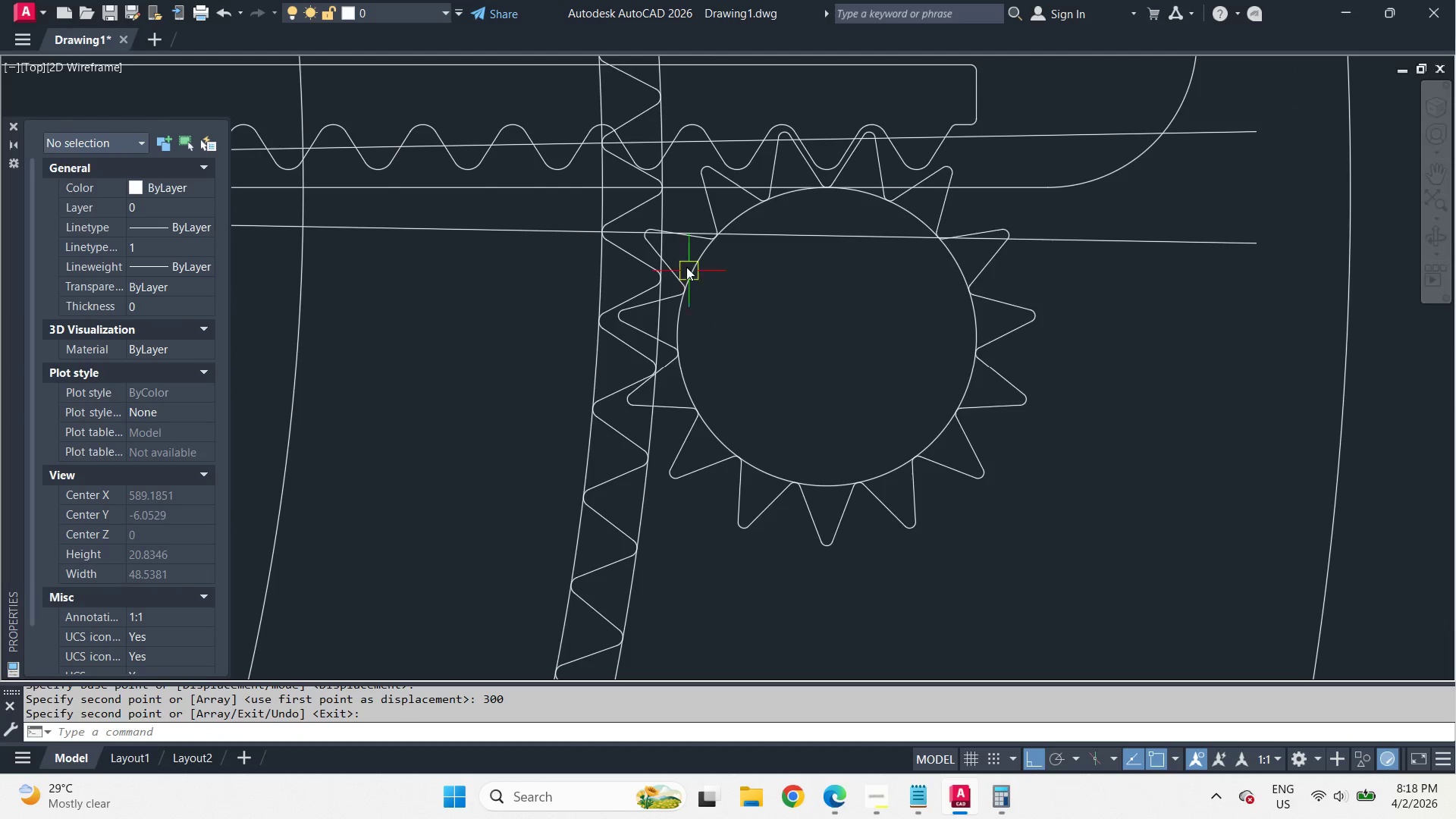 
left_click([681, 304])
 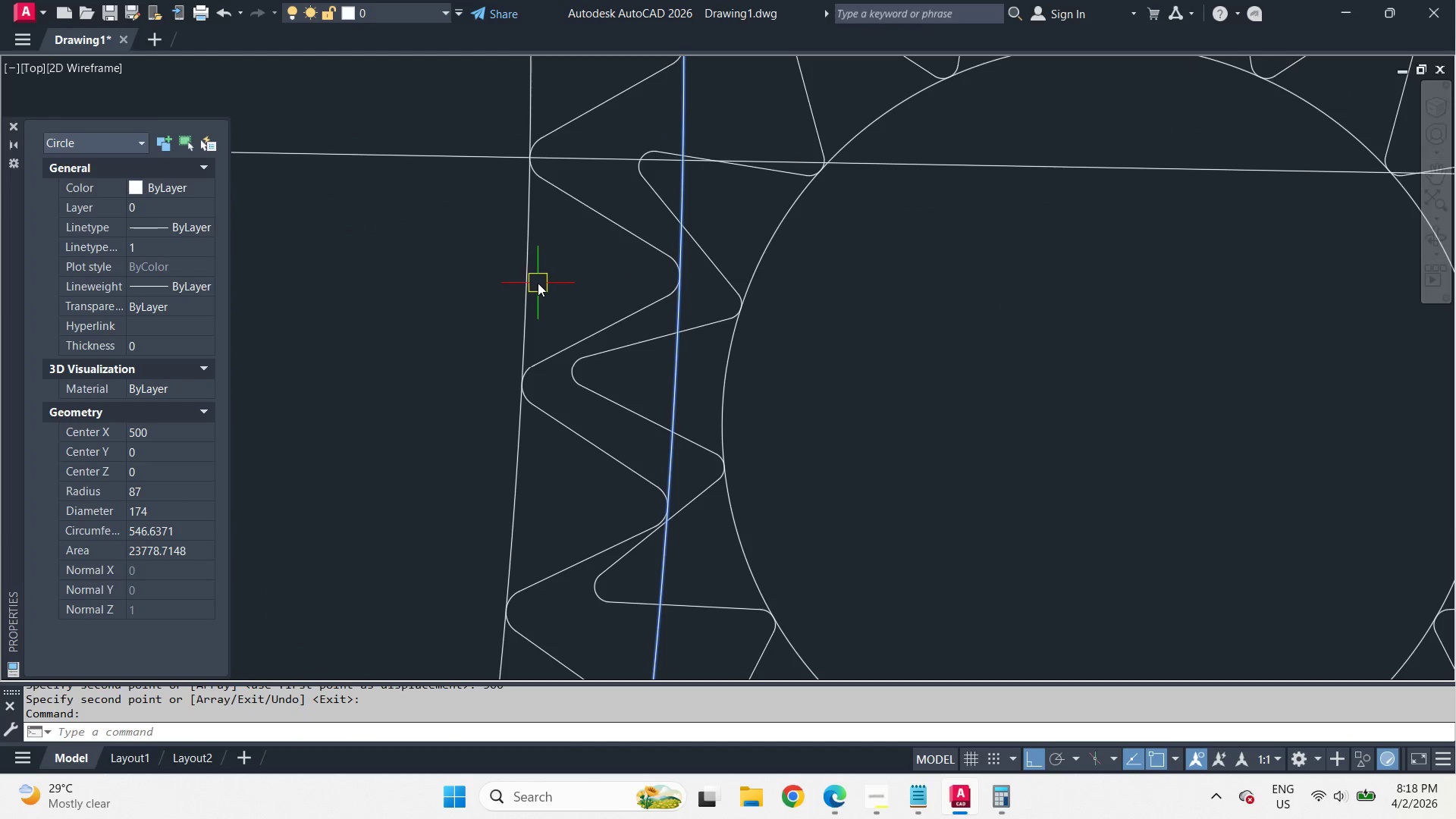 
left_click([522, 277])
 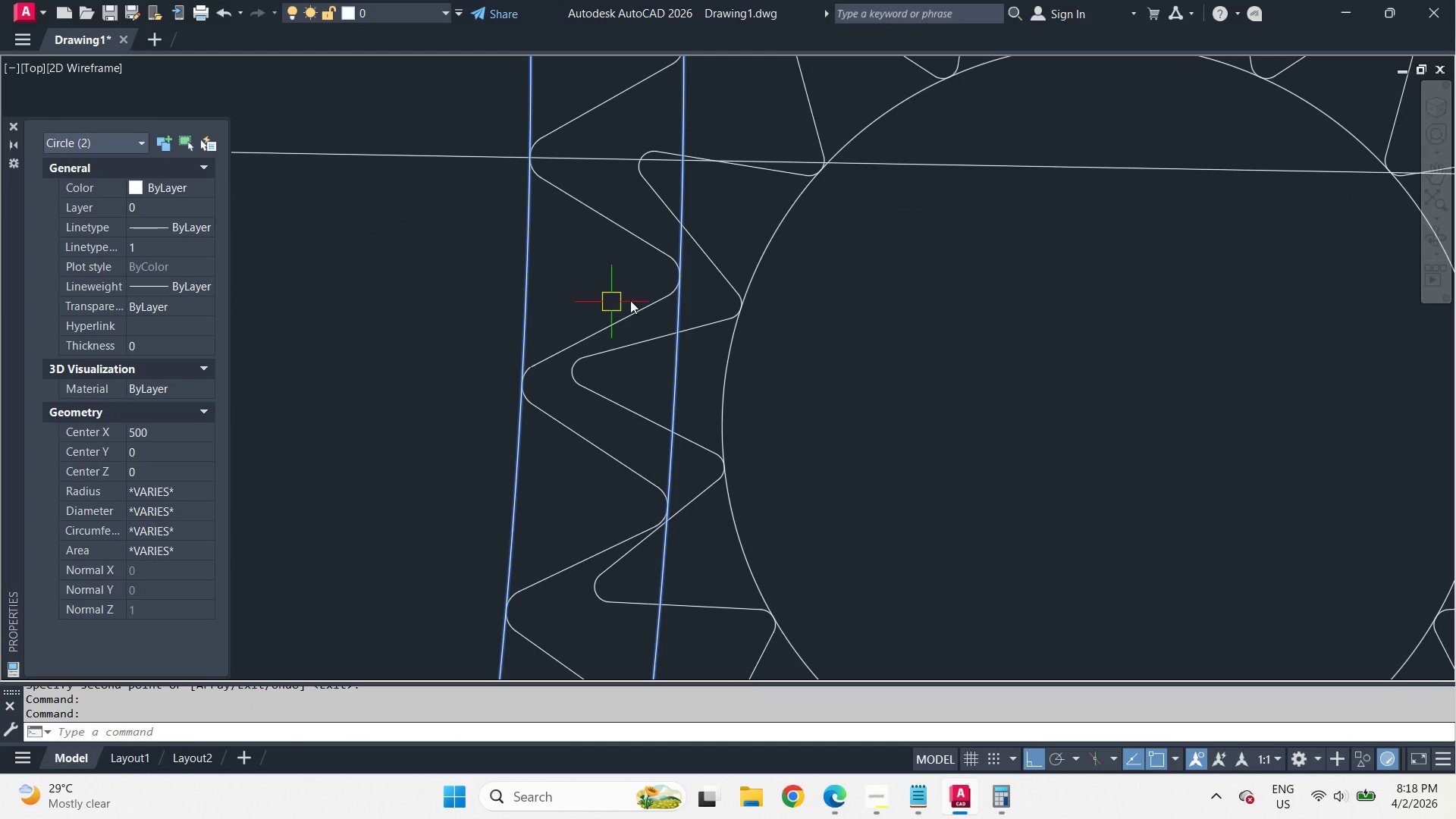 
key(W)
 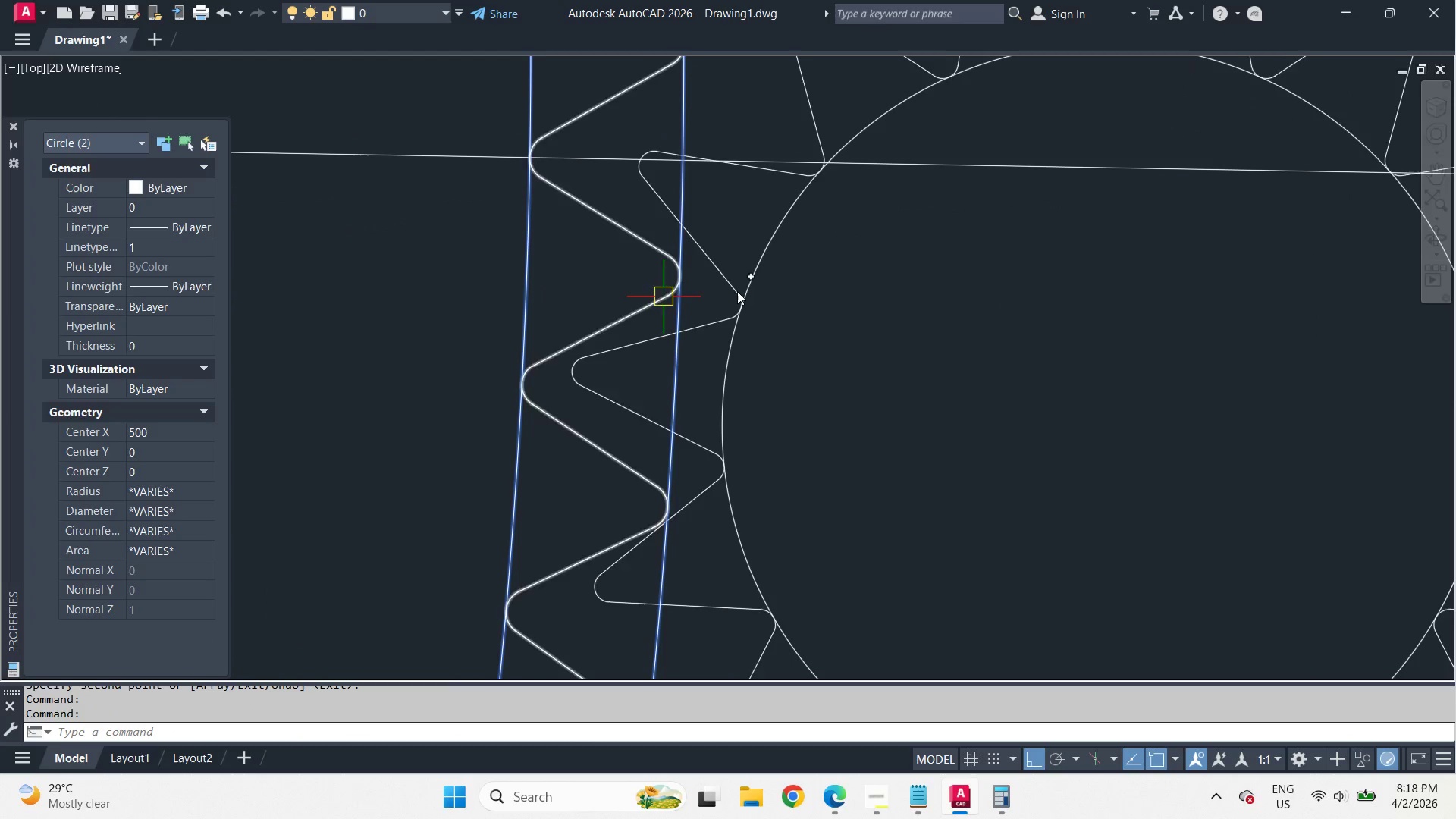 
key(Space)
 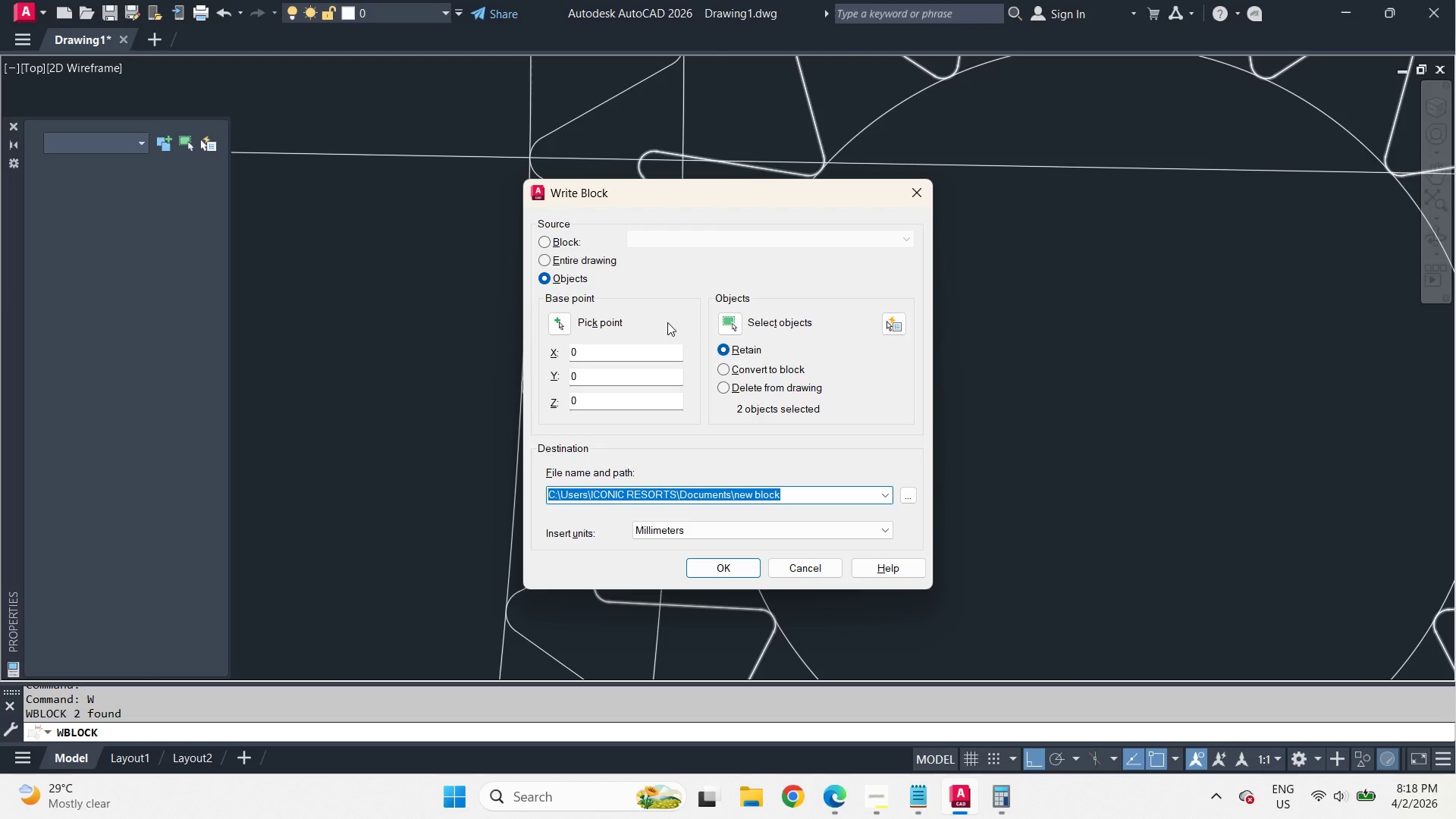 
scroll: coordinate [646, 278], scroll_direction: up, amount: 2.0
 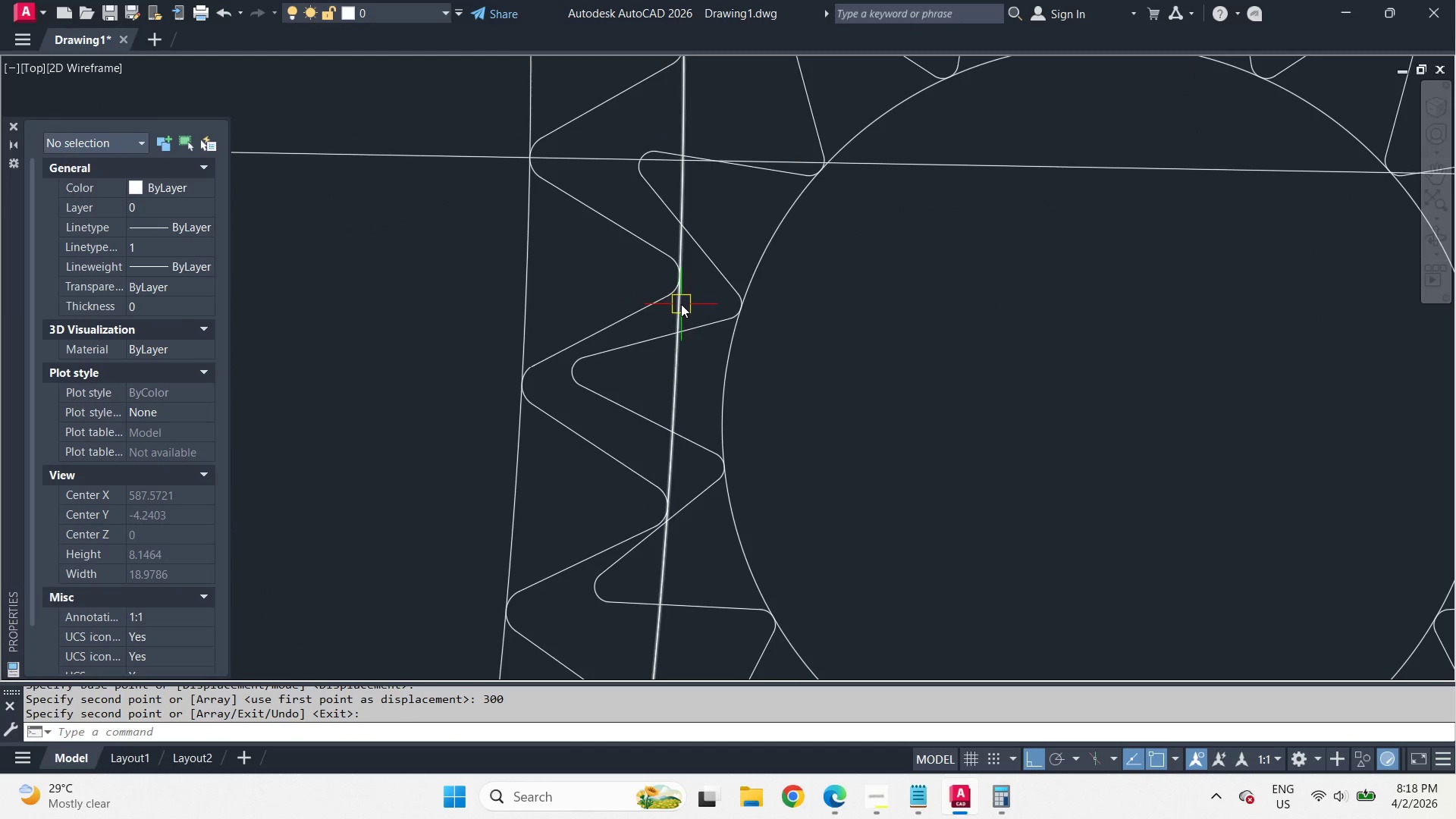 
key(Escape)
 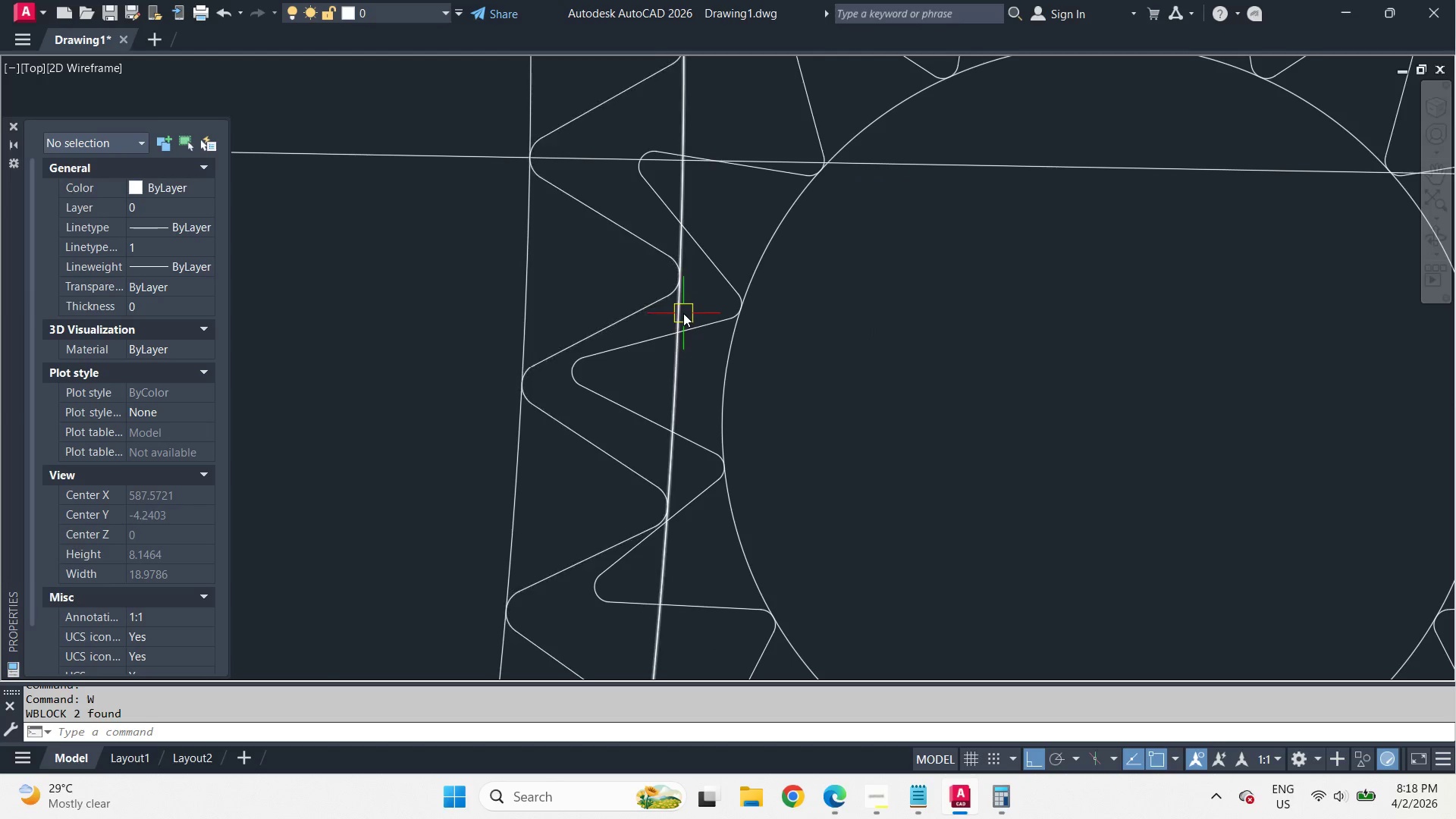 
left_click([683, 313])
 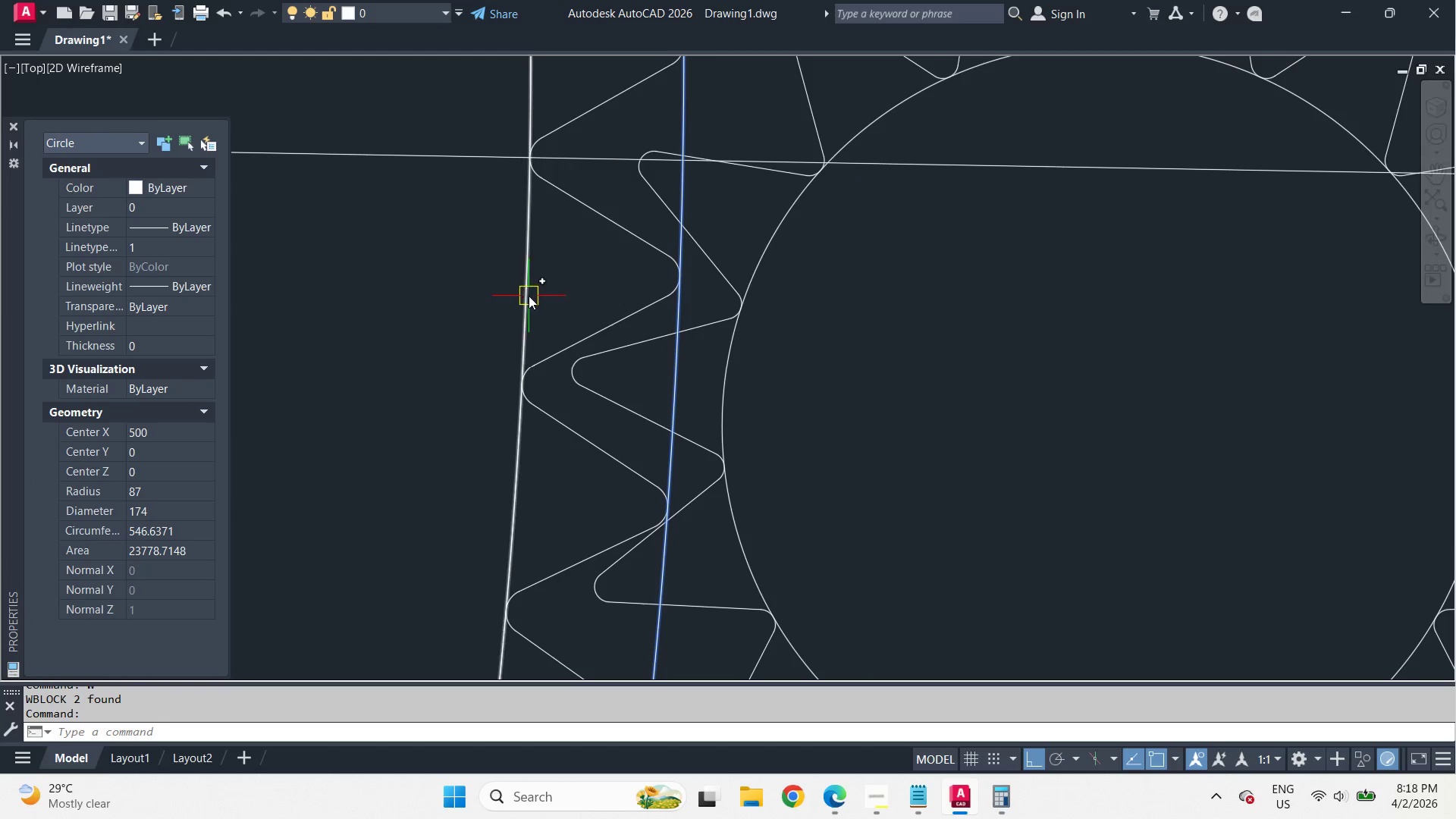 
left_click([528, 293])
 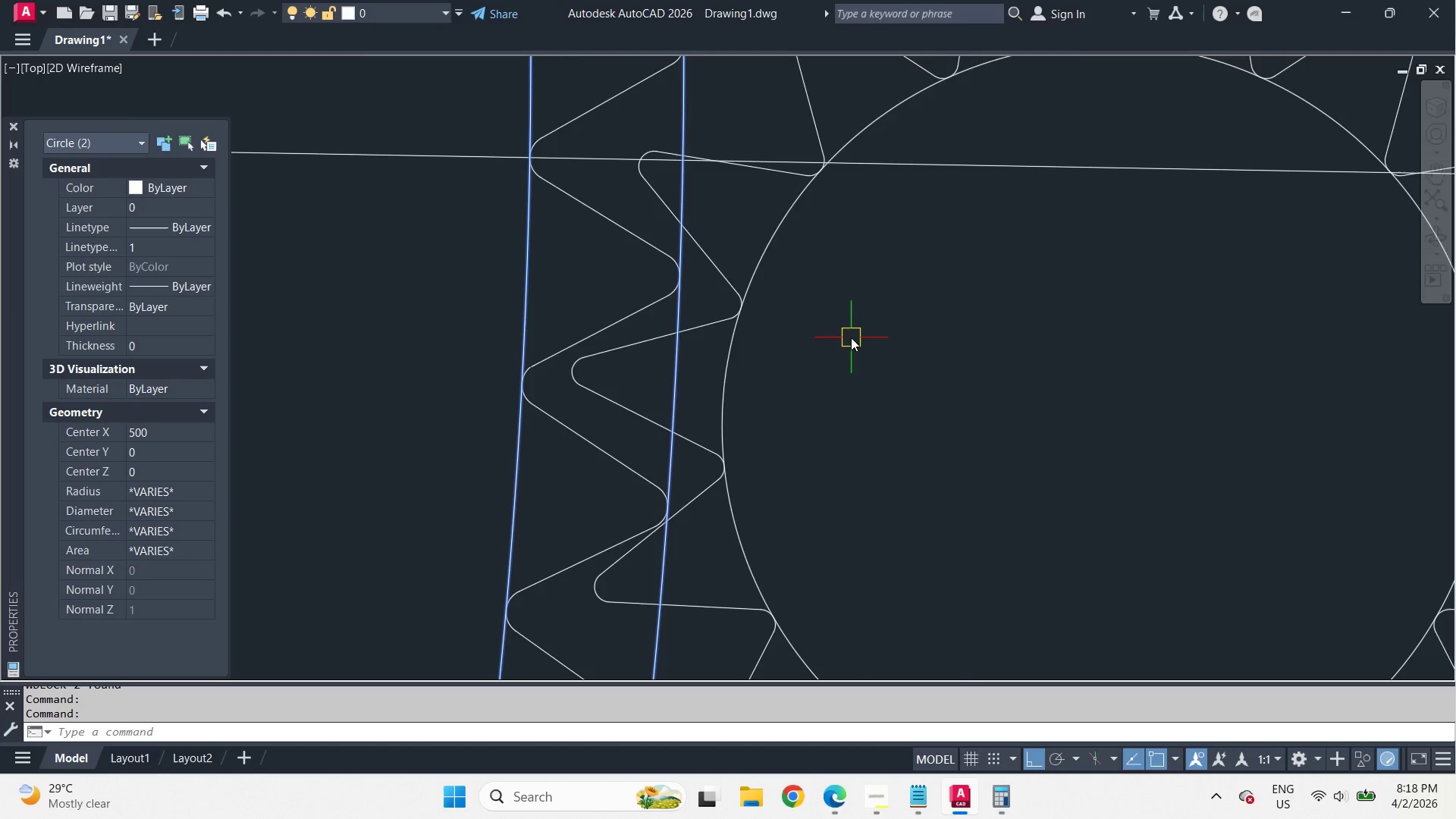 
key(E)
 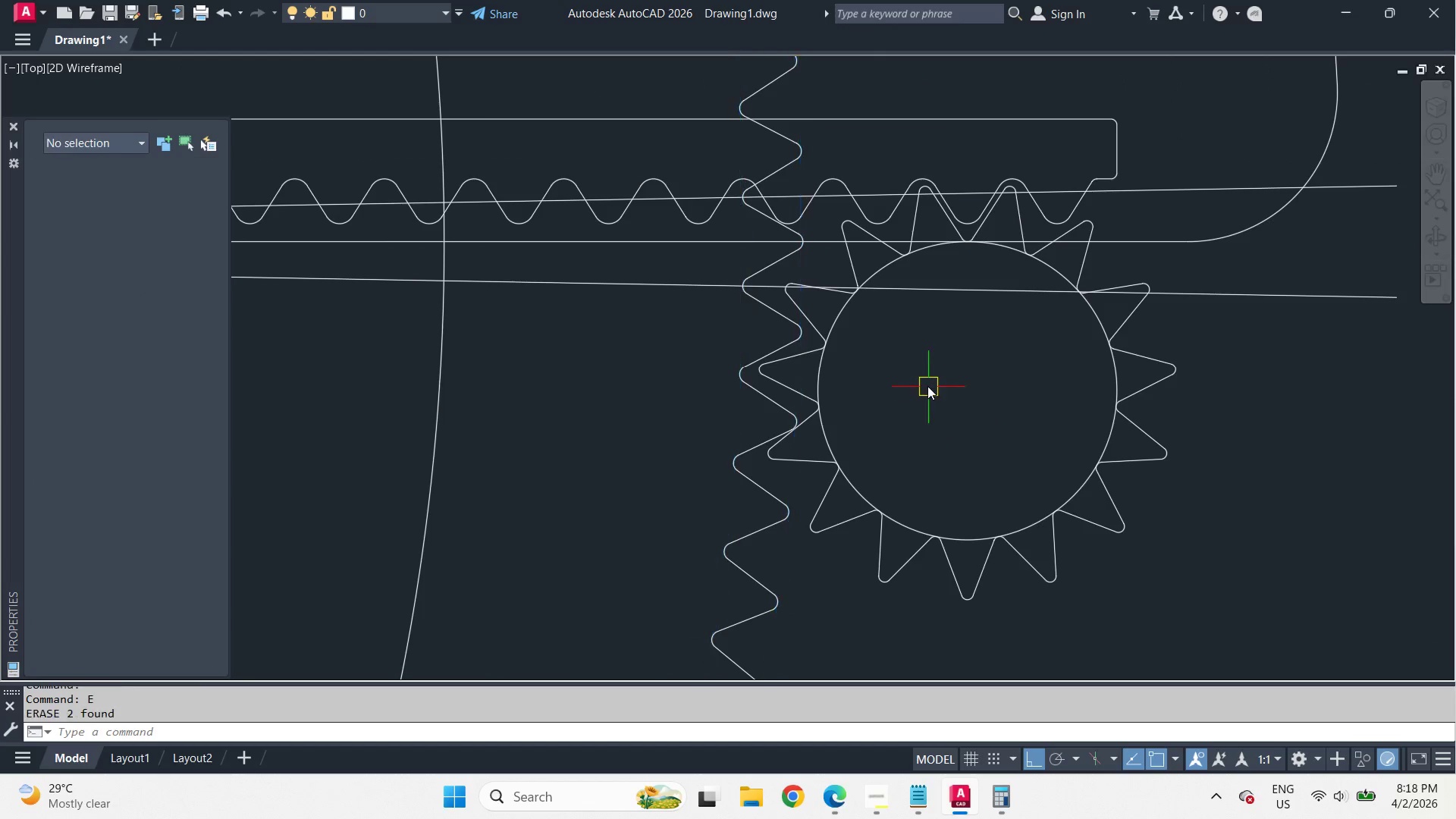 
key(Space)
 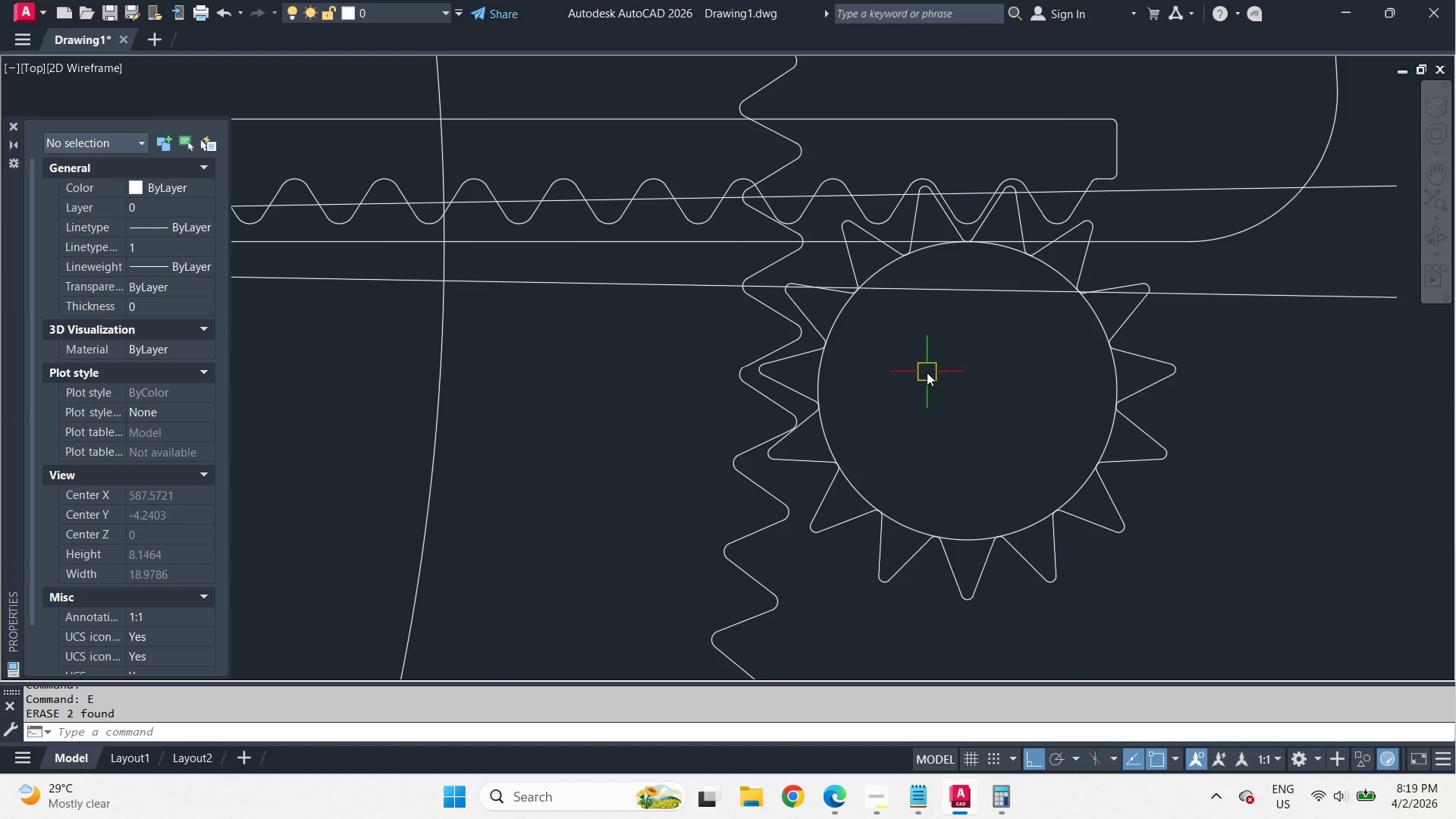 
scroll: coordinate [927, 397], scroll_direction: down, amount: 4.0
 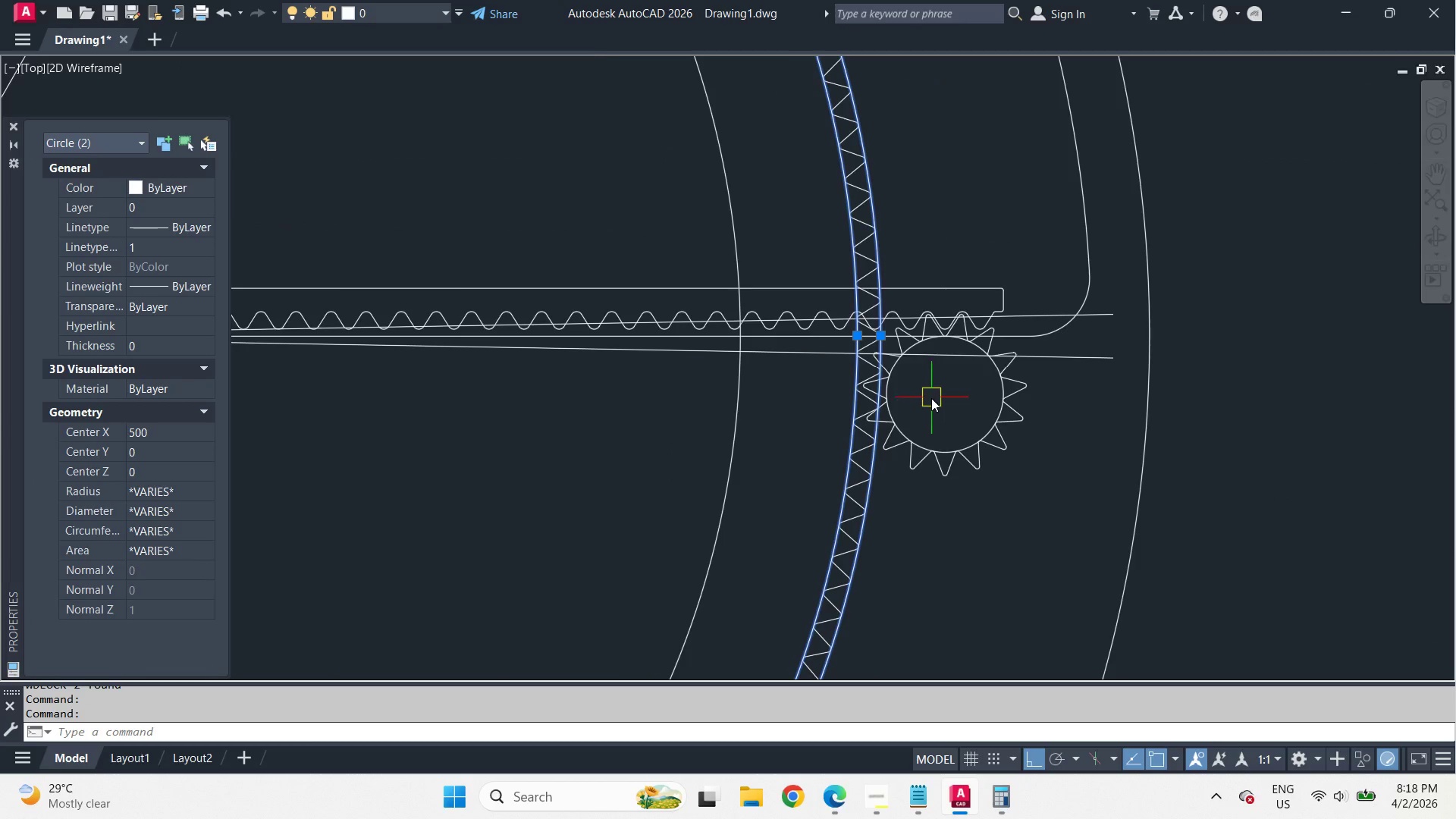 
scroll: coordinate [931, 398], scroll_direction: up, amount: 2.0
 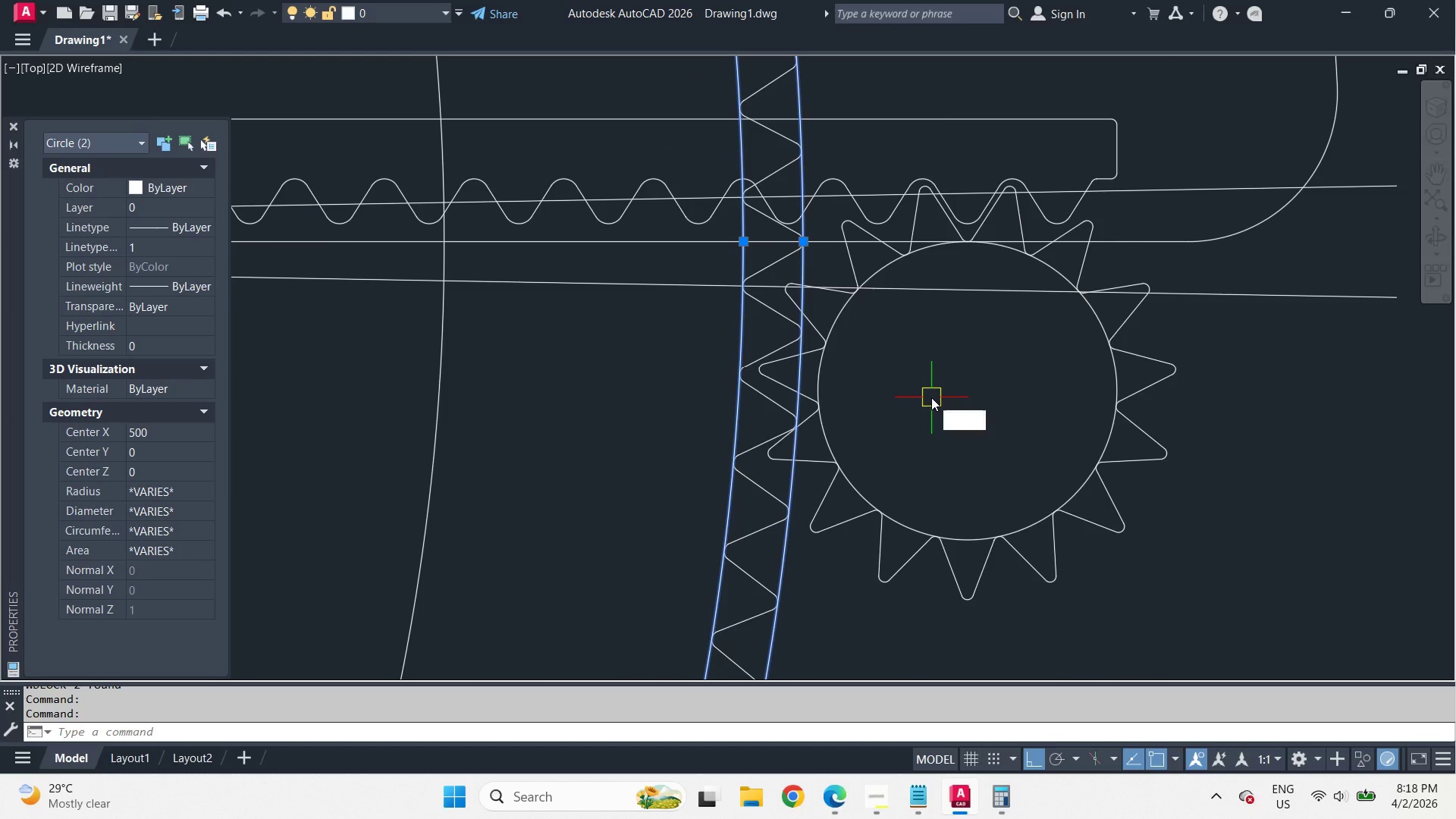 
left_click([771, 403])
 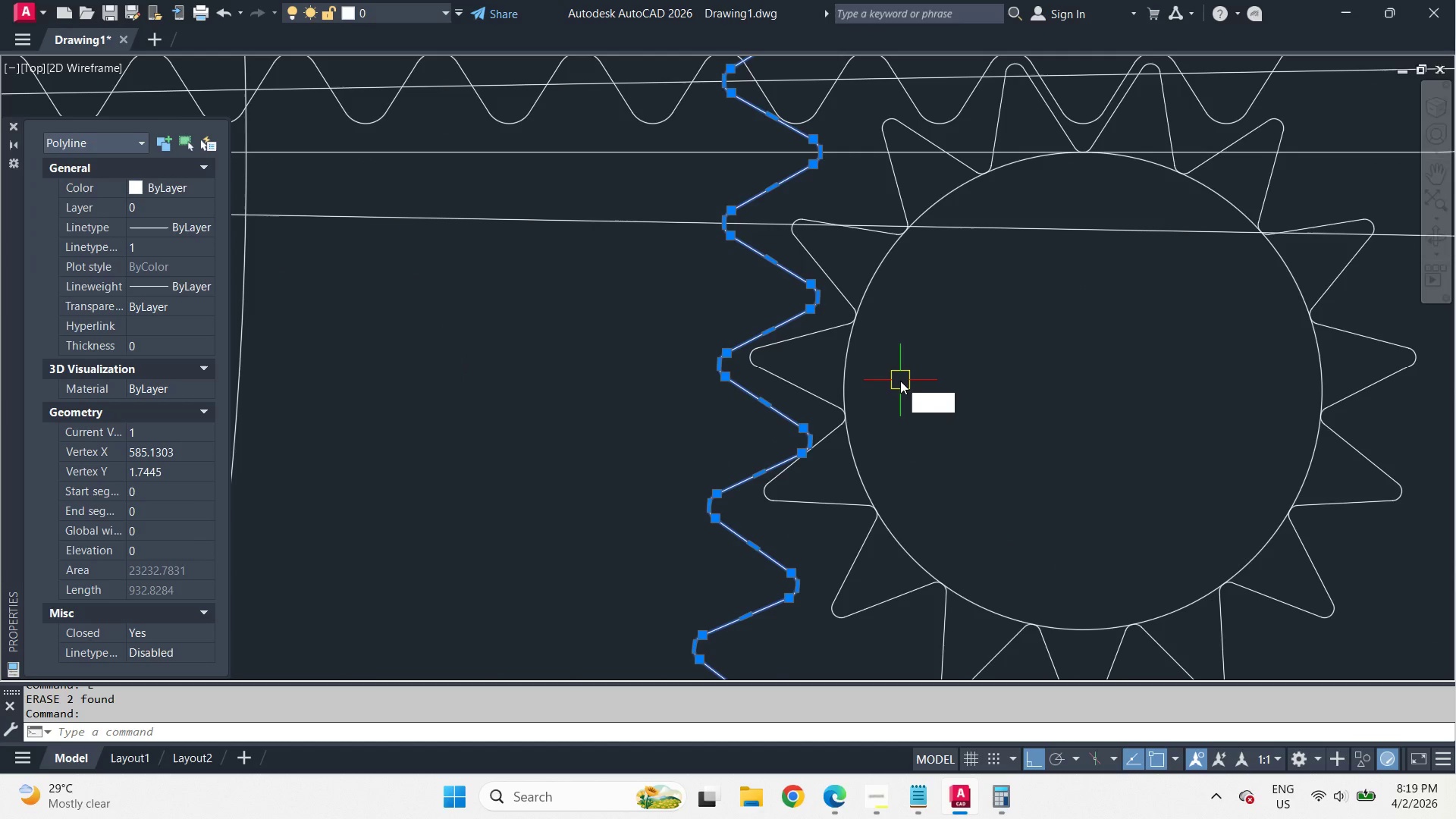 
key(R)
 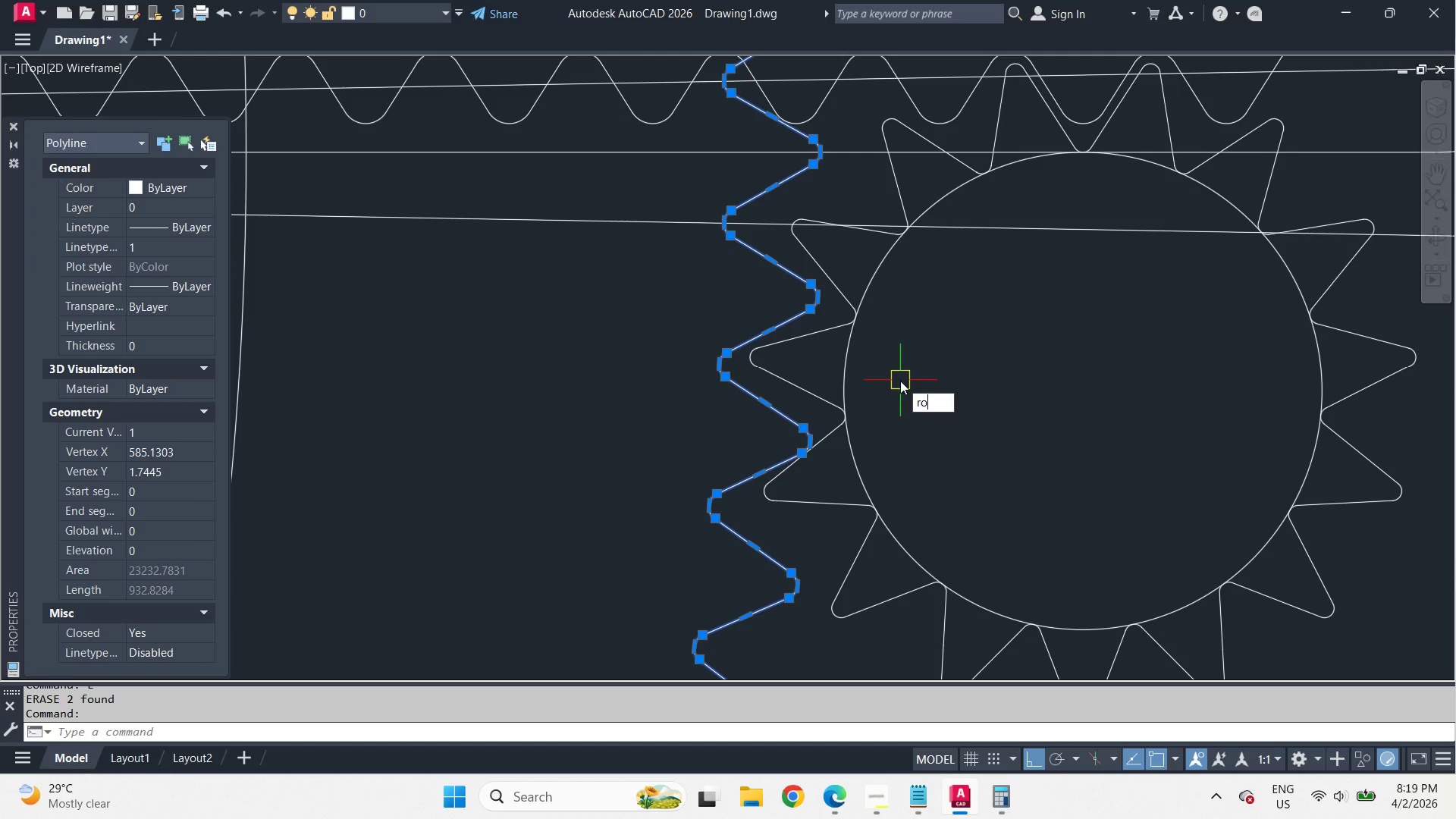 
scroll: coordinate [775, 391], scroll_direction: up, amount: 1.0
 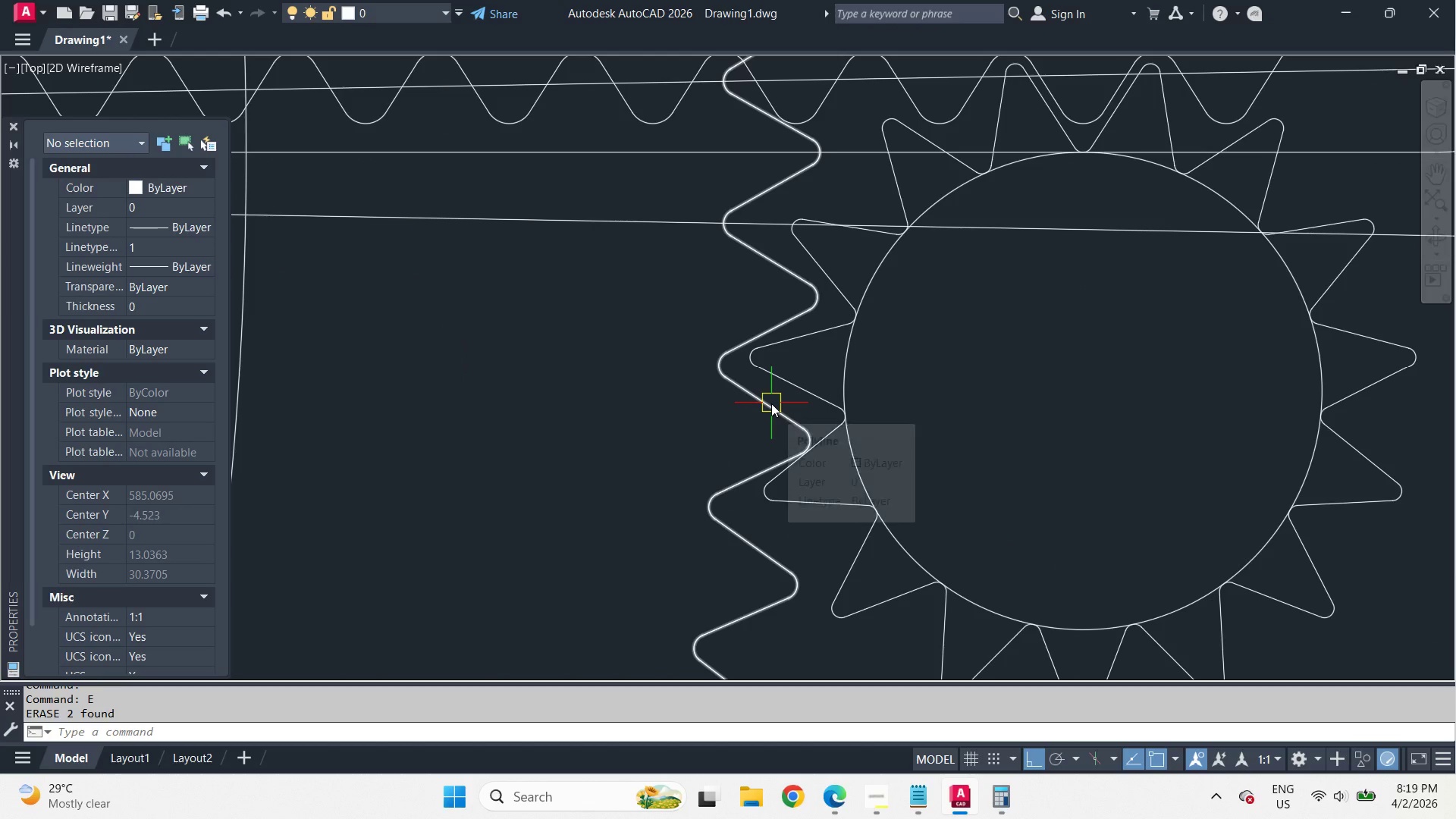 
type(o ce)
 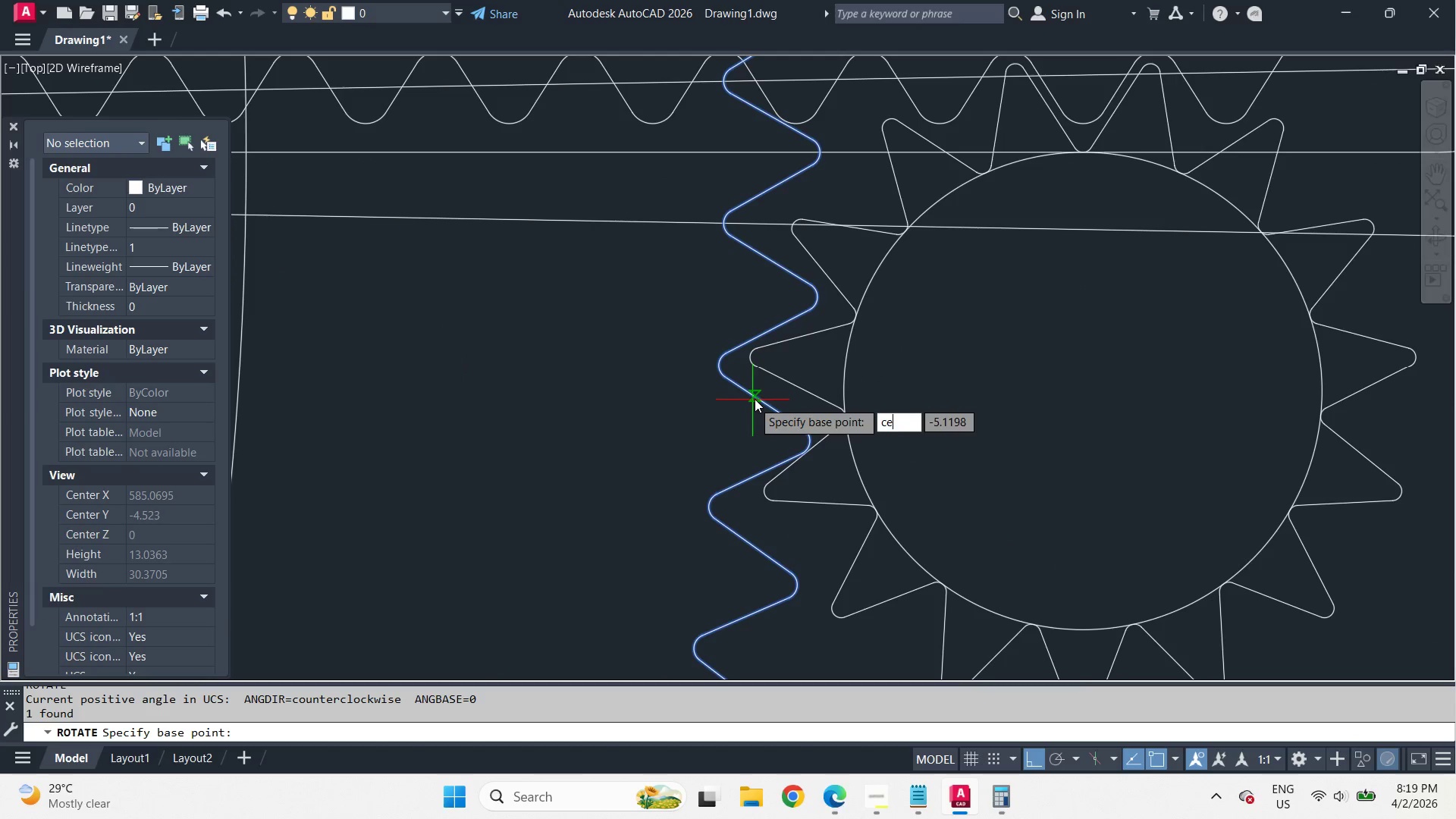 
key(N)
 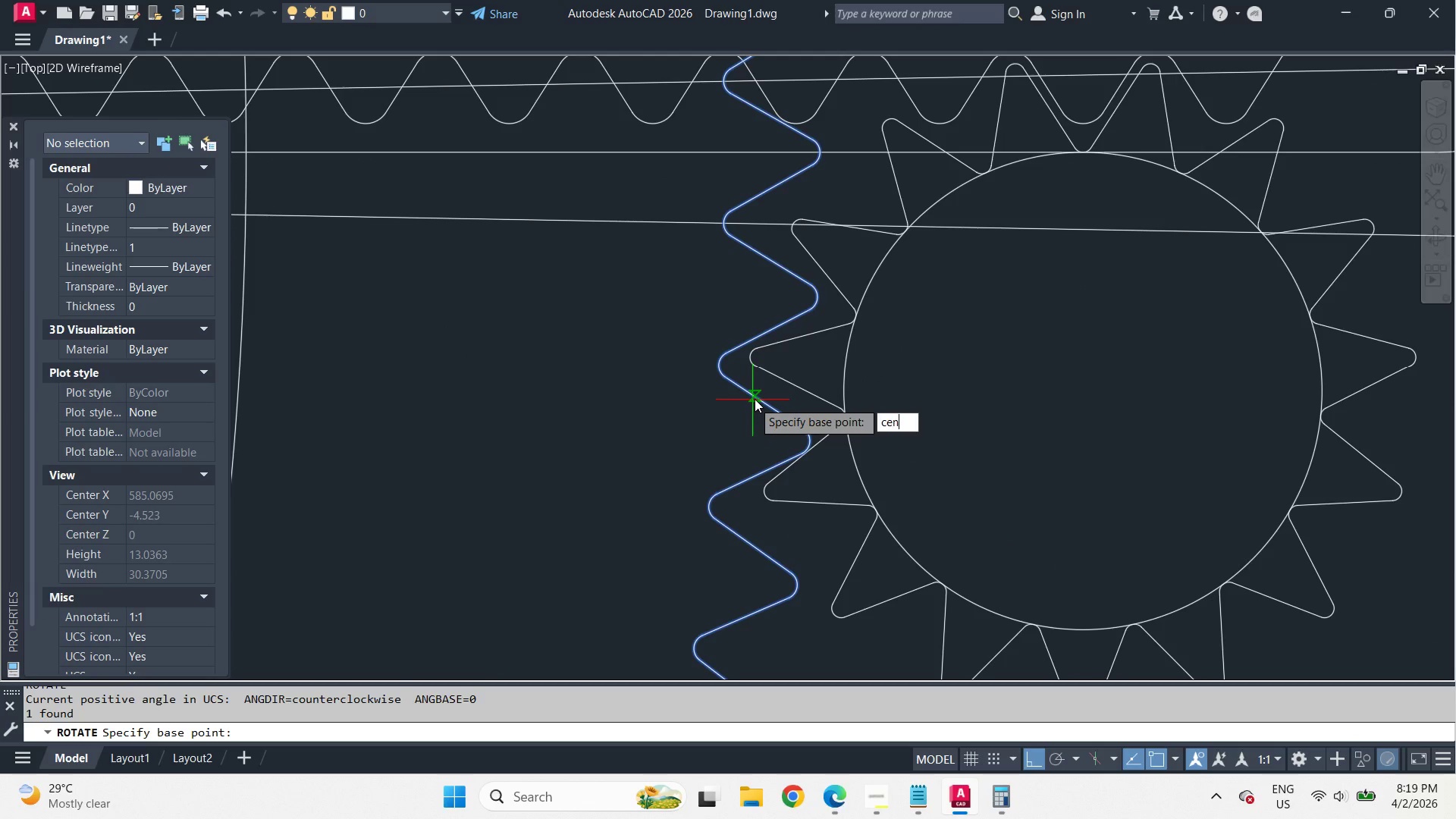 
key(Space)
 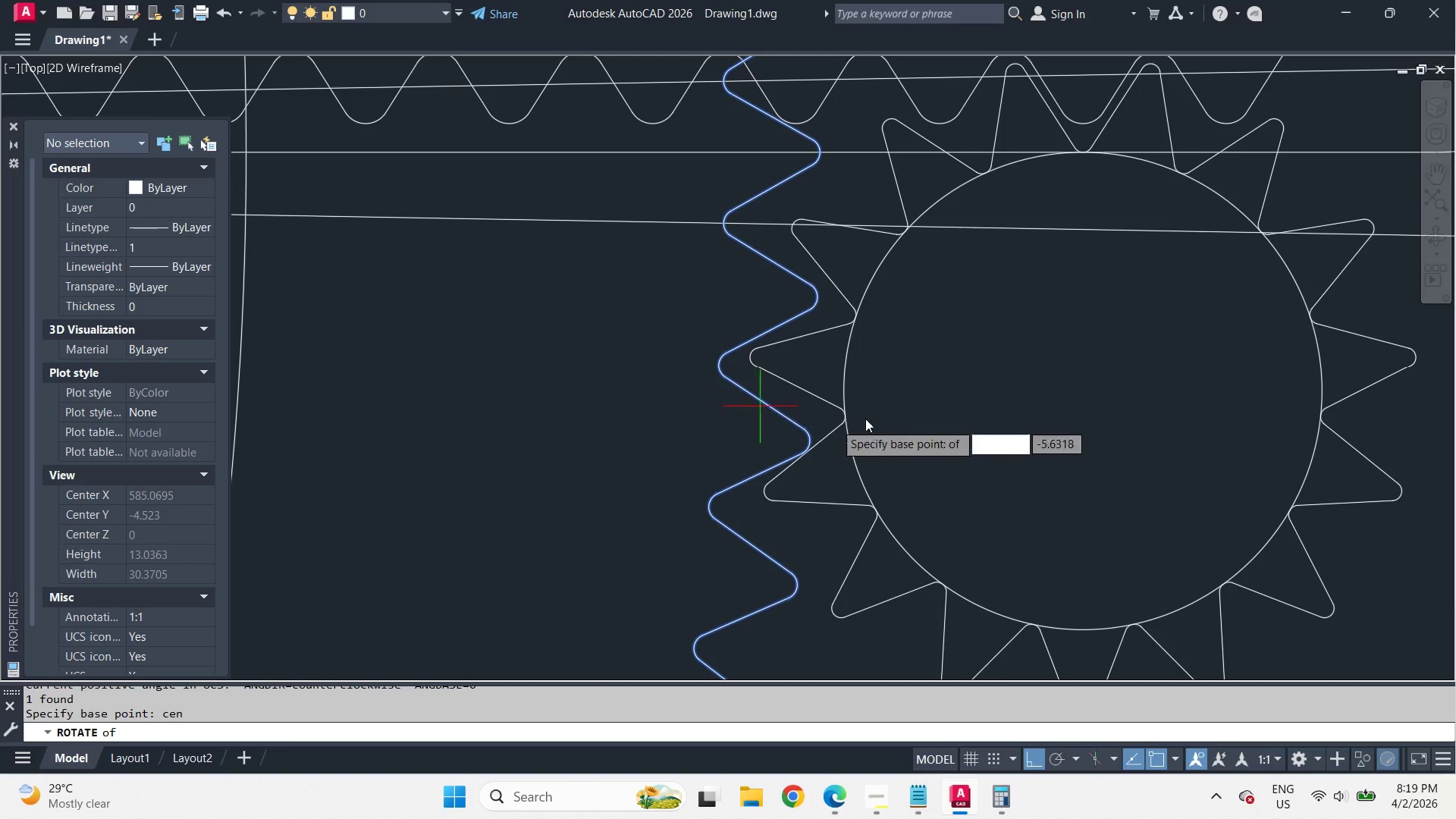 
left_click([634, 415])
 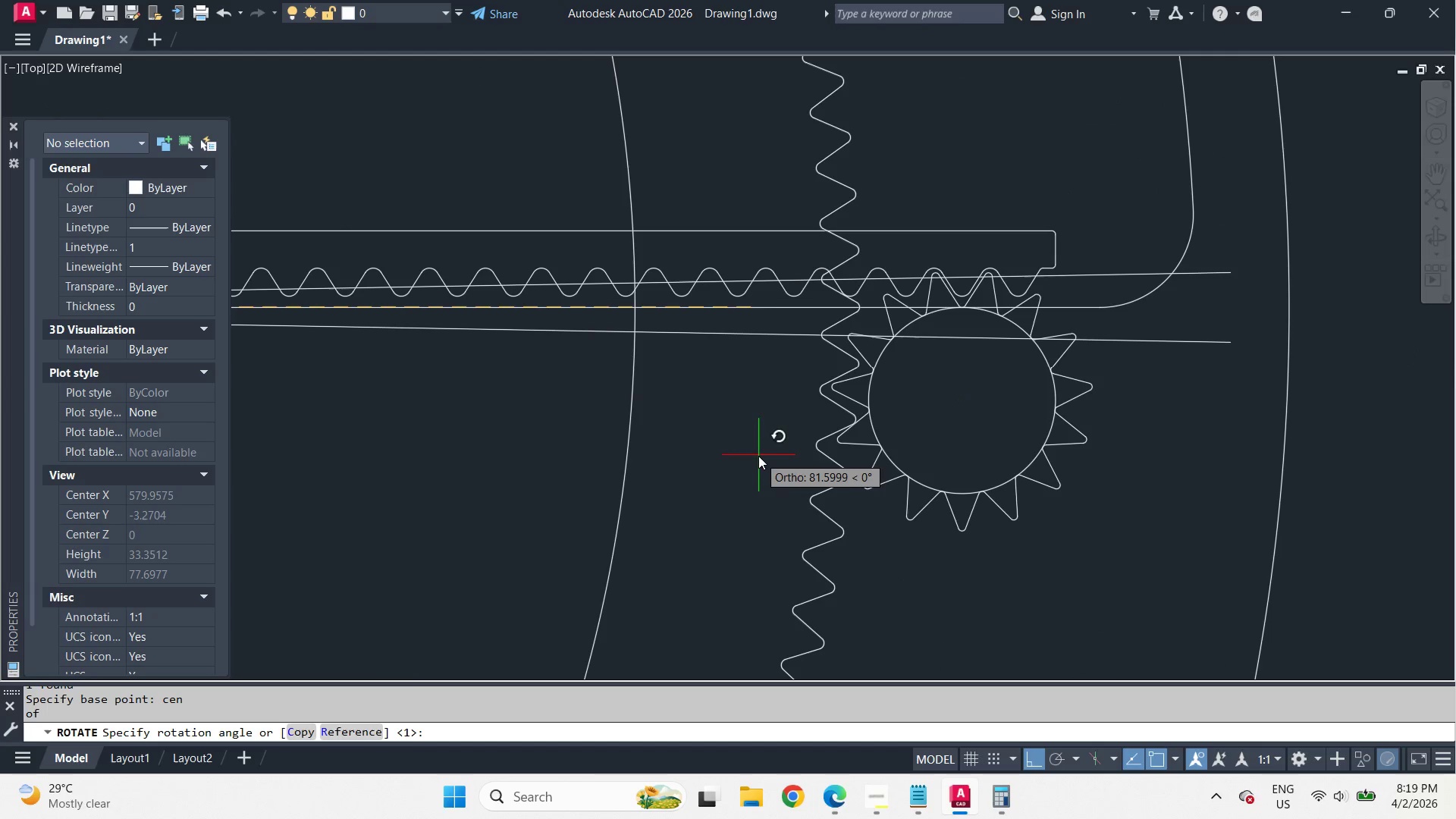 
key(R)
 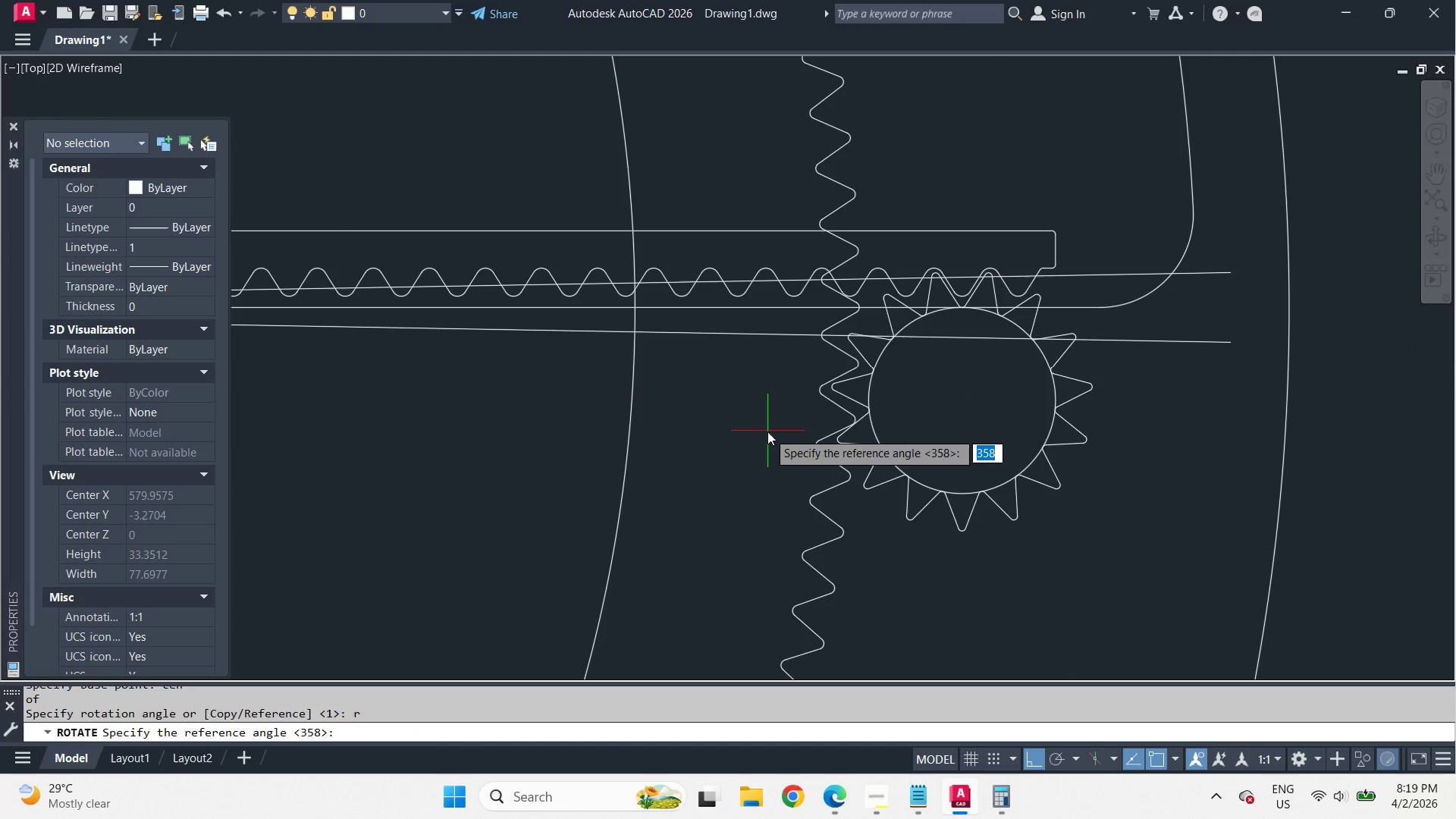 
scroll: coordinate [885, 407], scroll_direction: down, amount: 2.0
 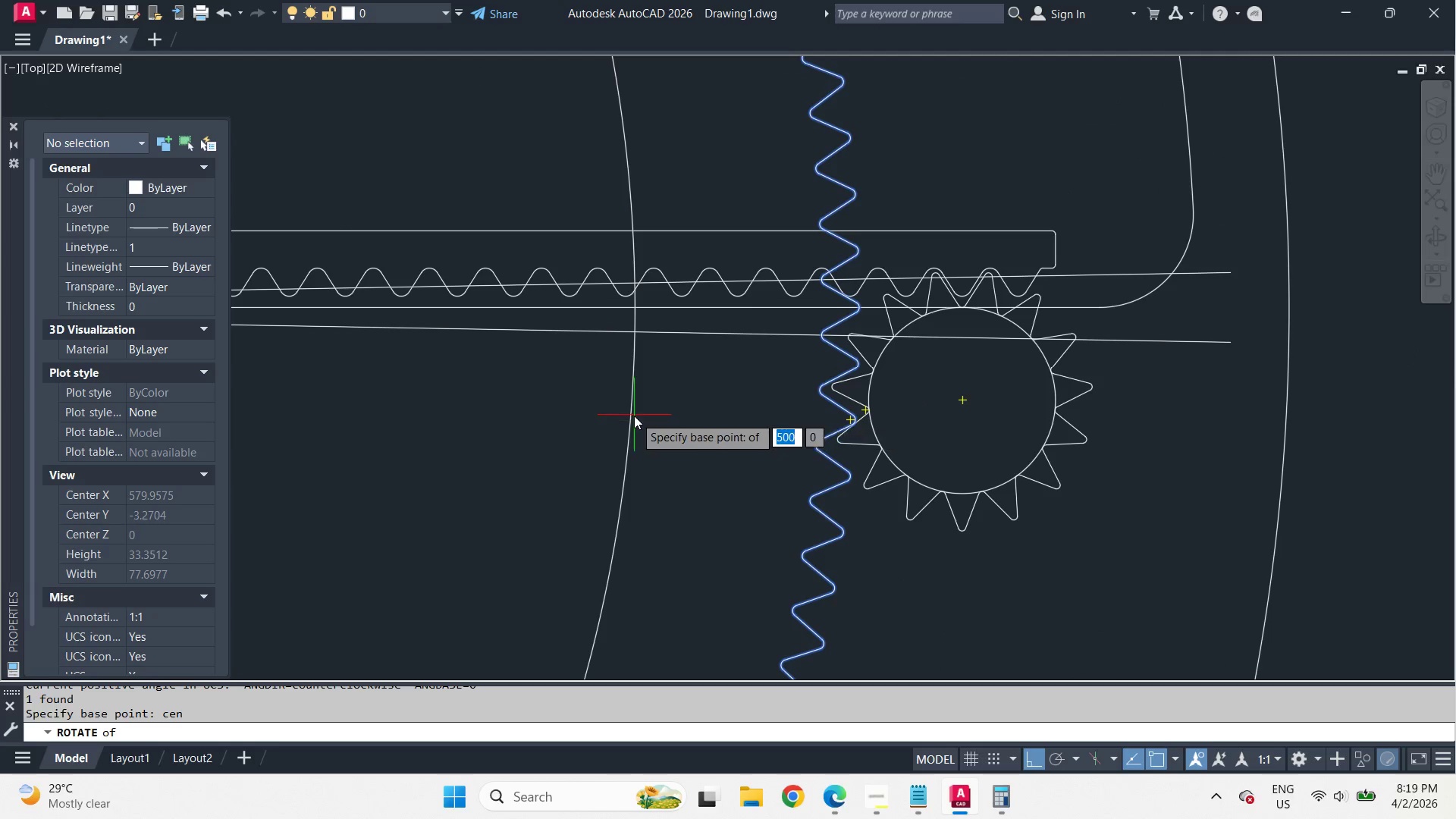 
type( cen )
 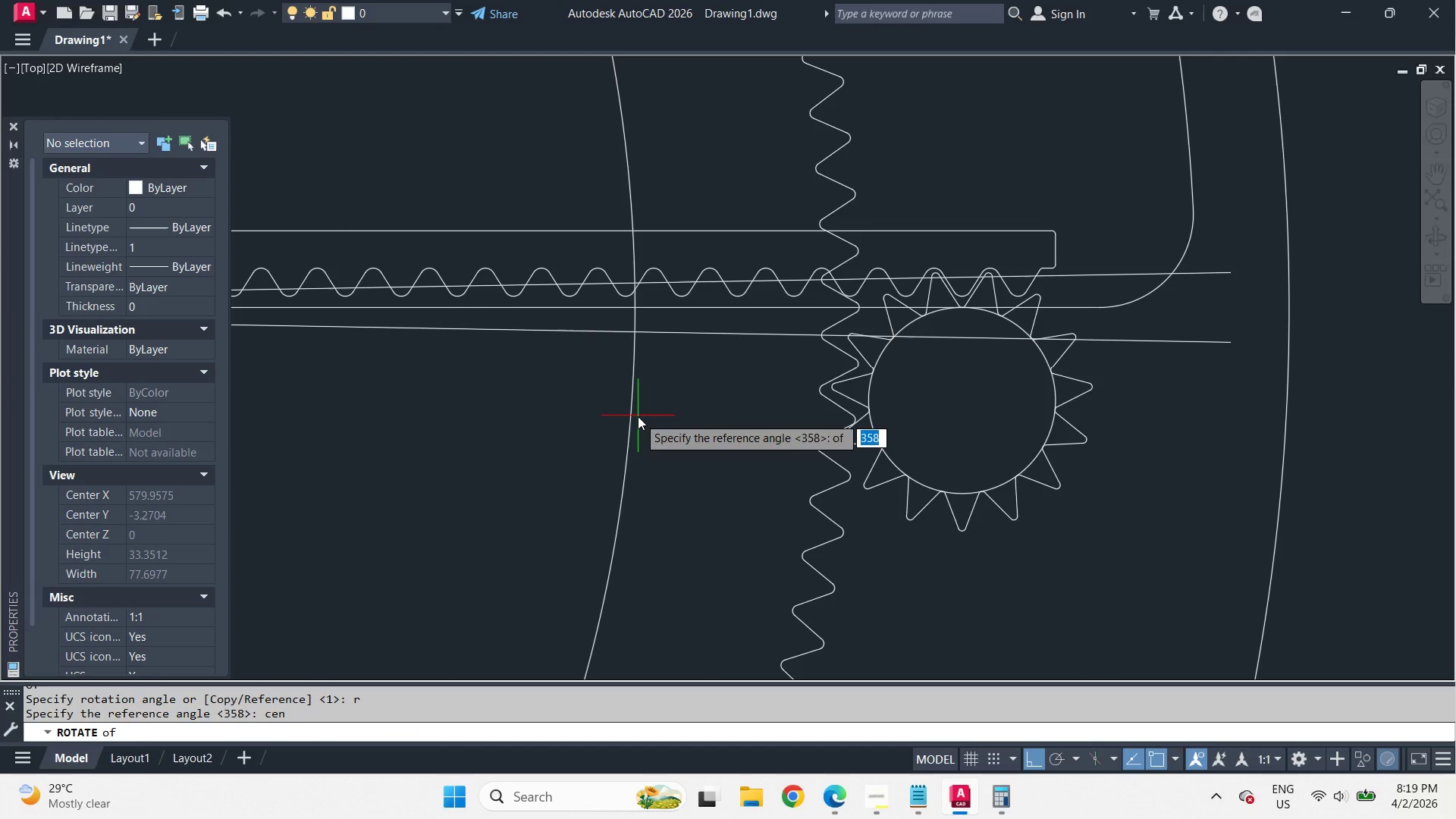 
left_click_drag(start_coordinate=[638, 416], to_coordinate=[642, 425])
 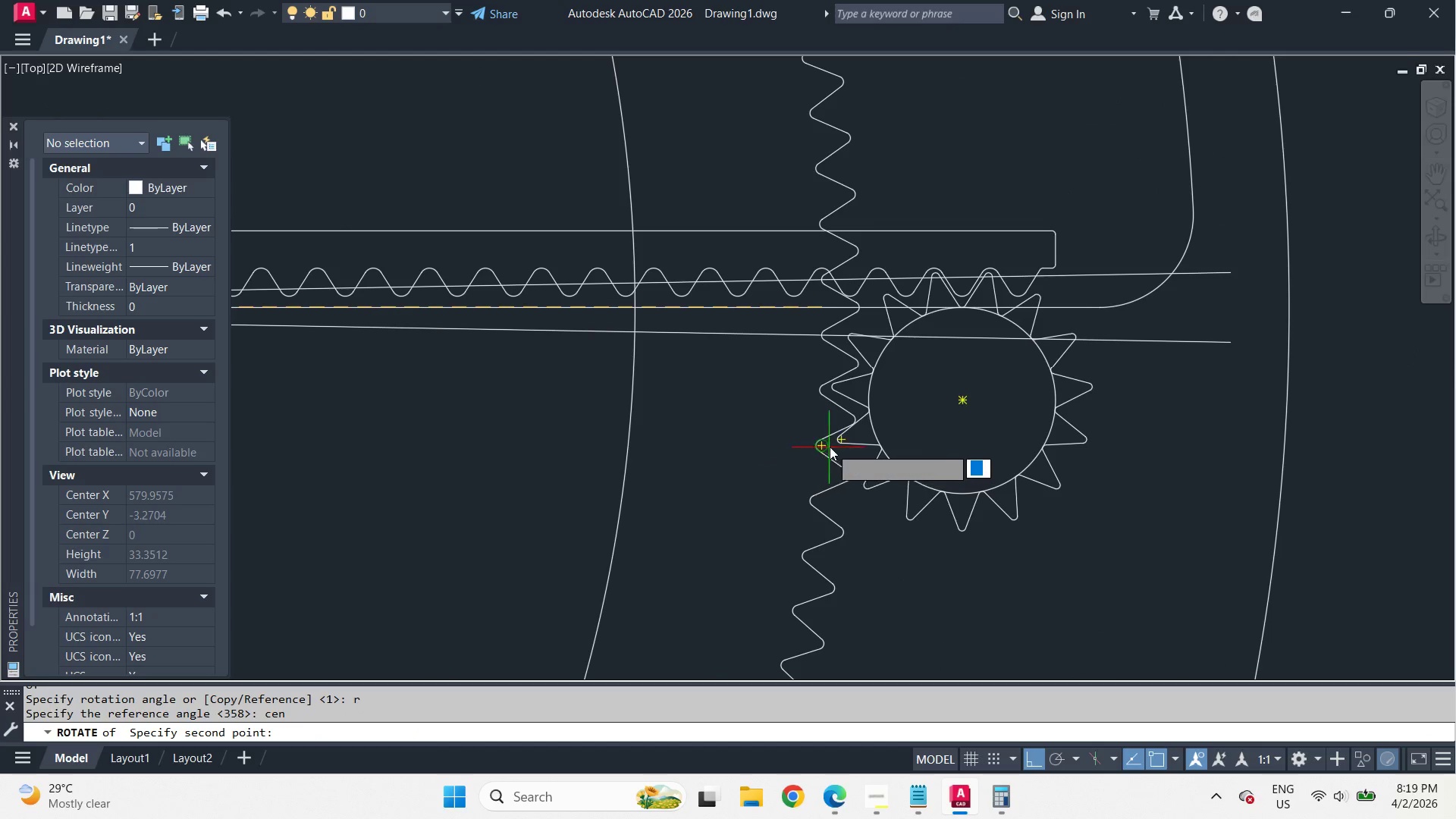 
left_click([821, 375])
 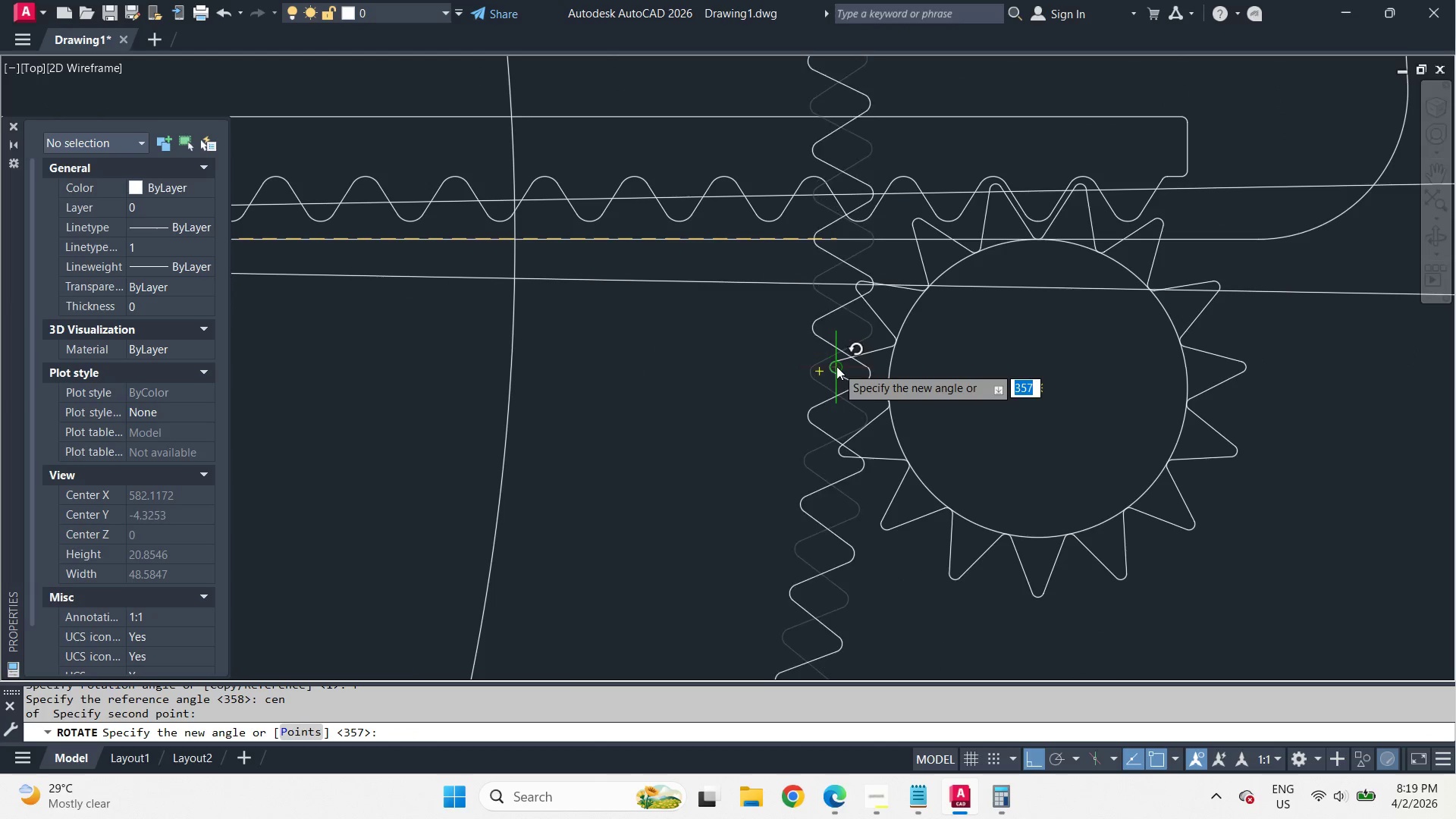 
scroll: coordinate [836, 422], scroll_direction: up, amount: 1.0
 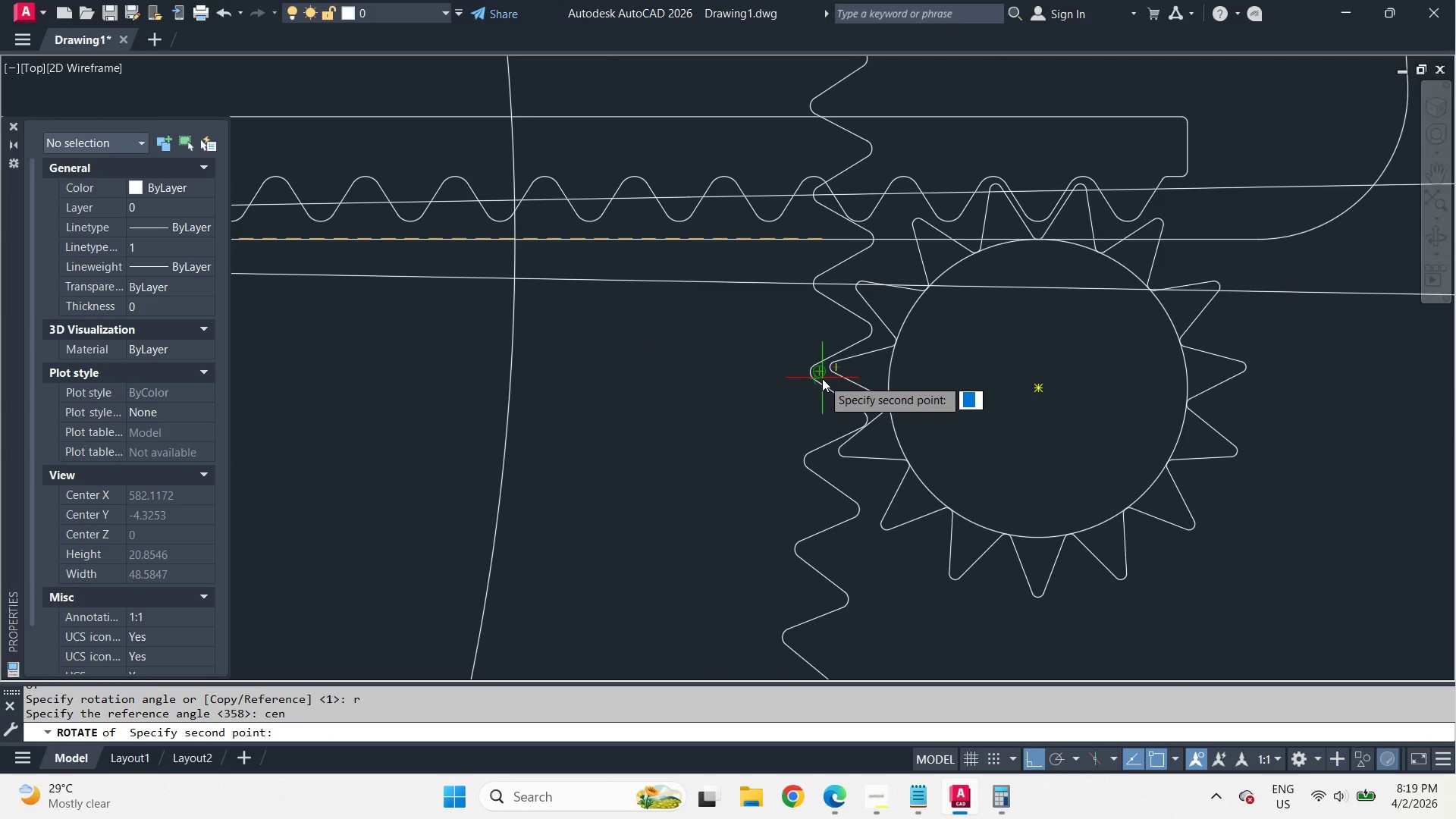 
left_click([836, 366])
 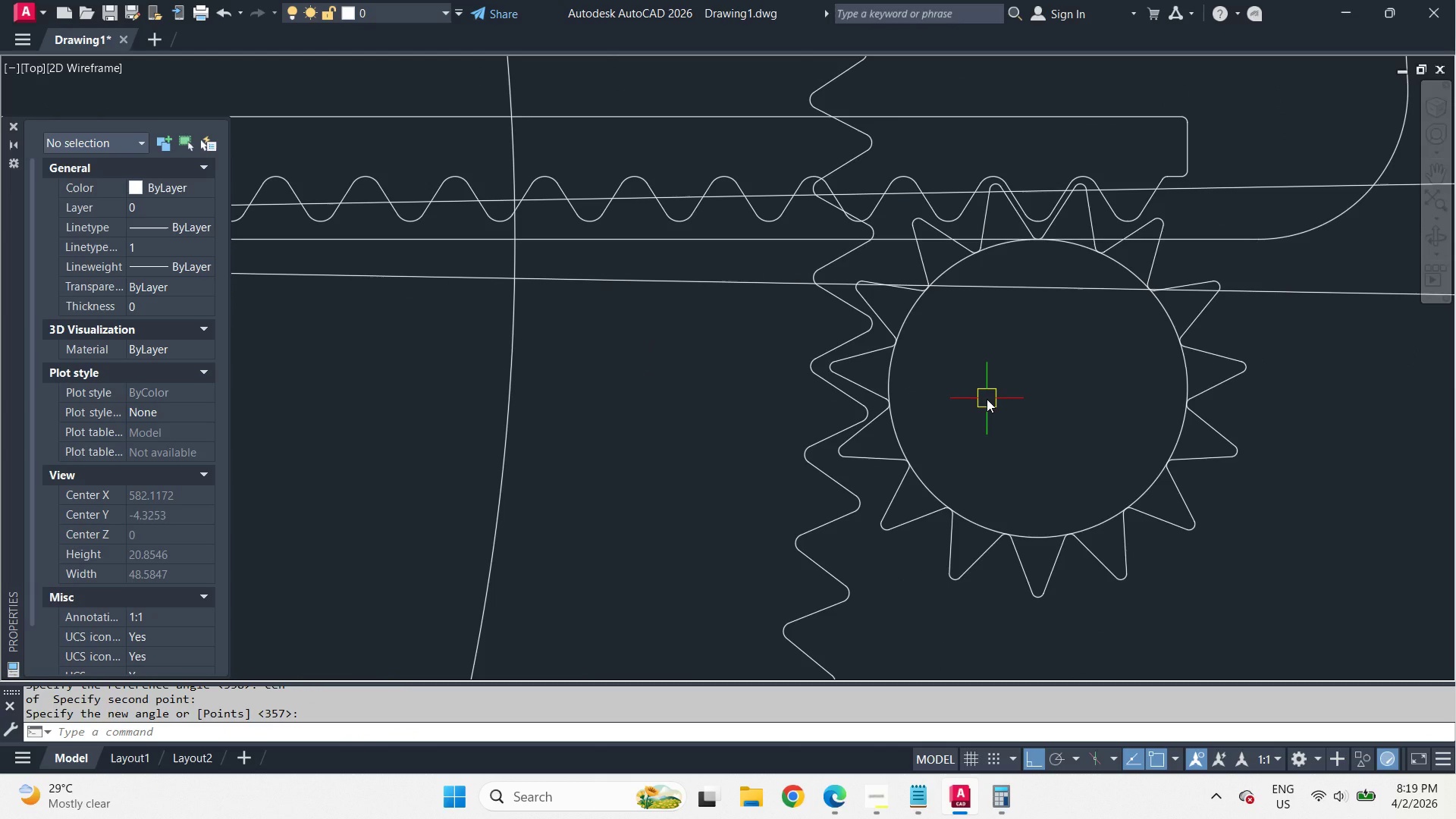 
scroll: coordinate [1151, 456], scroll_direction: down, amount: 6.0
 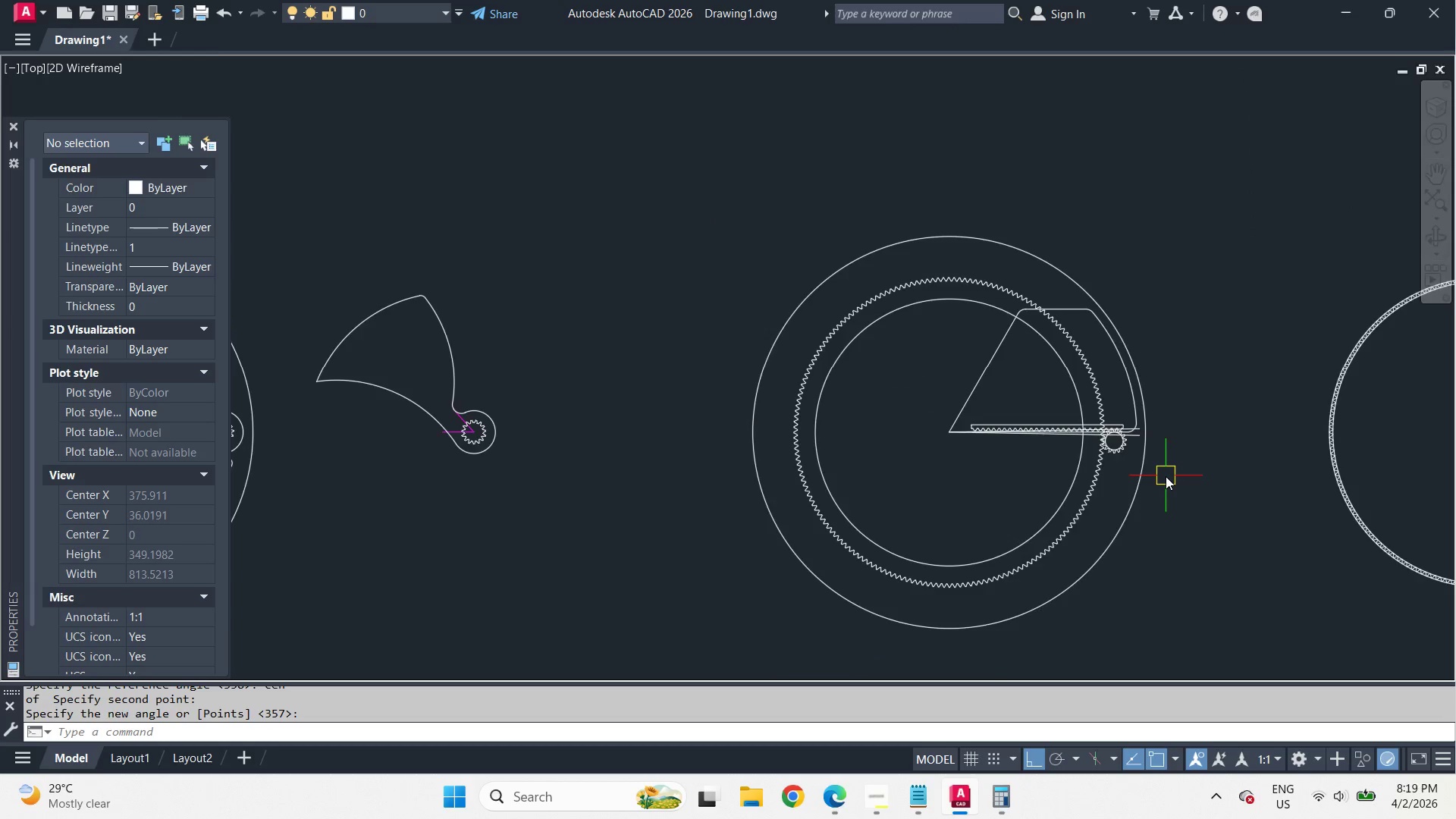 
scroll: coordinate [1166, 476], scroll_direction: up, amount: 2.0
 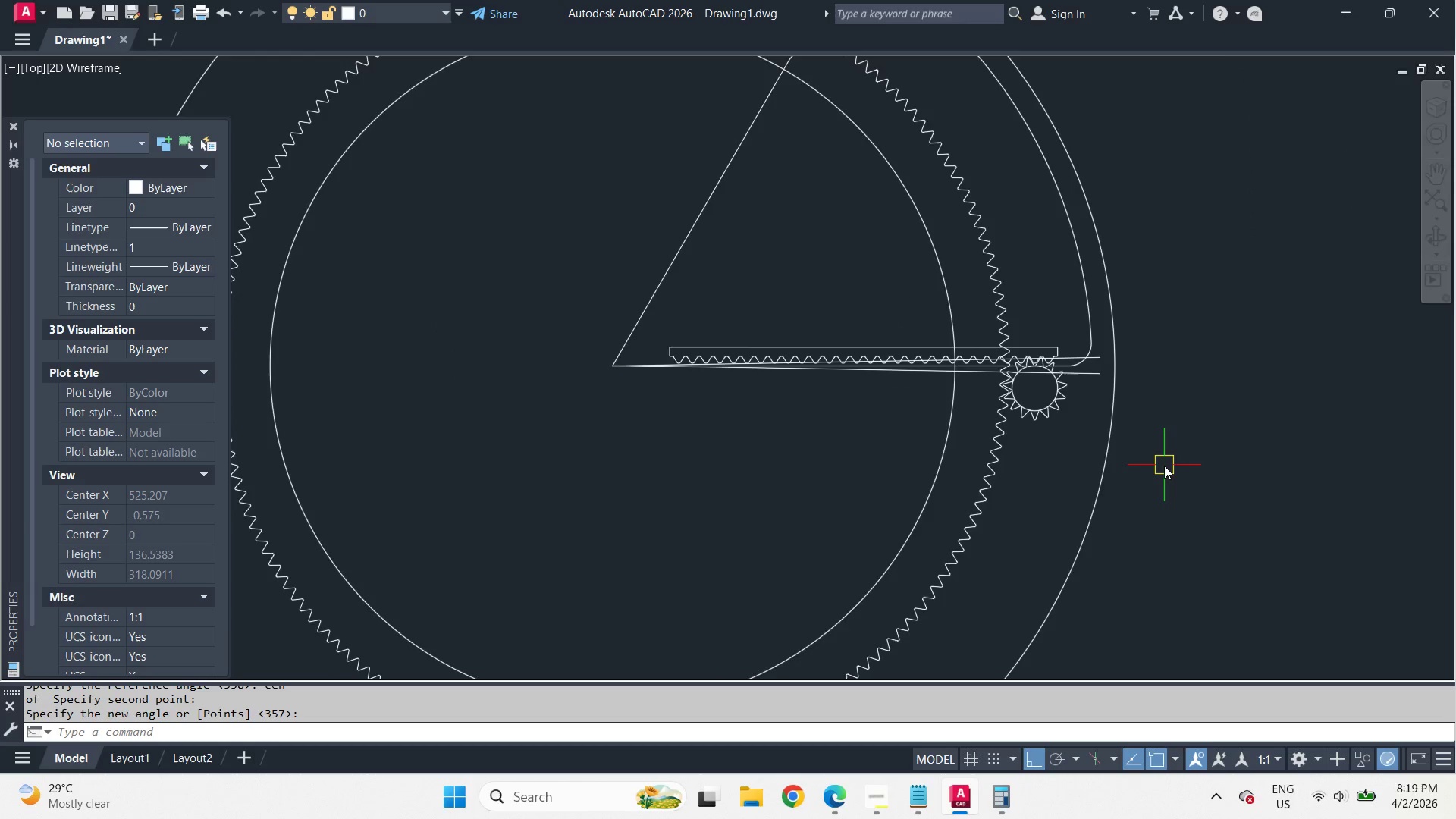 
scroll: coordinate [1164, 466], scroll_direction: down, amount: 1.0
 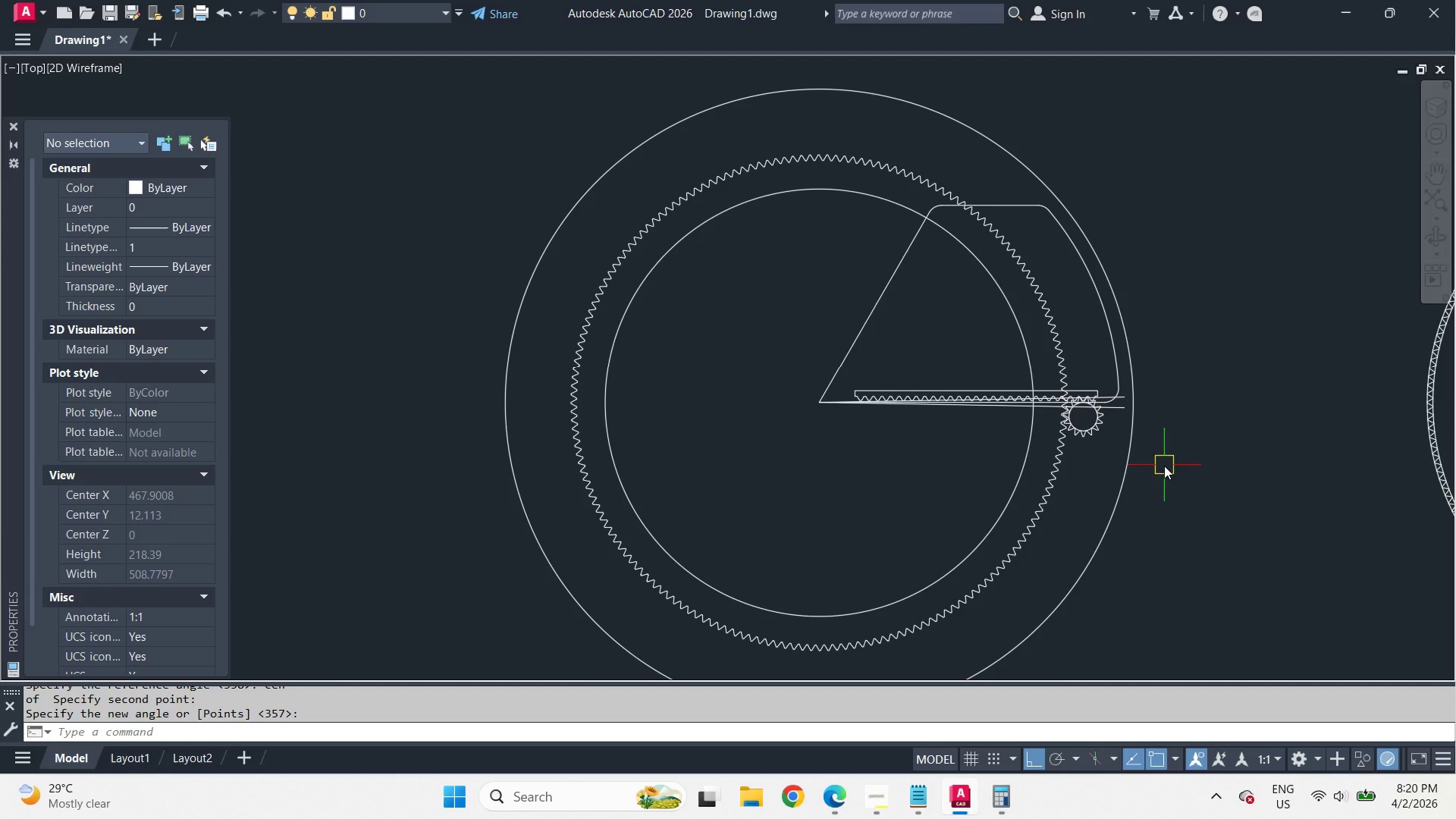 
wait(73.29)
 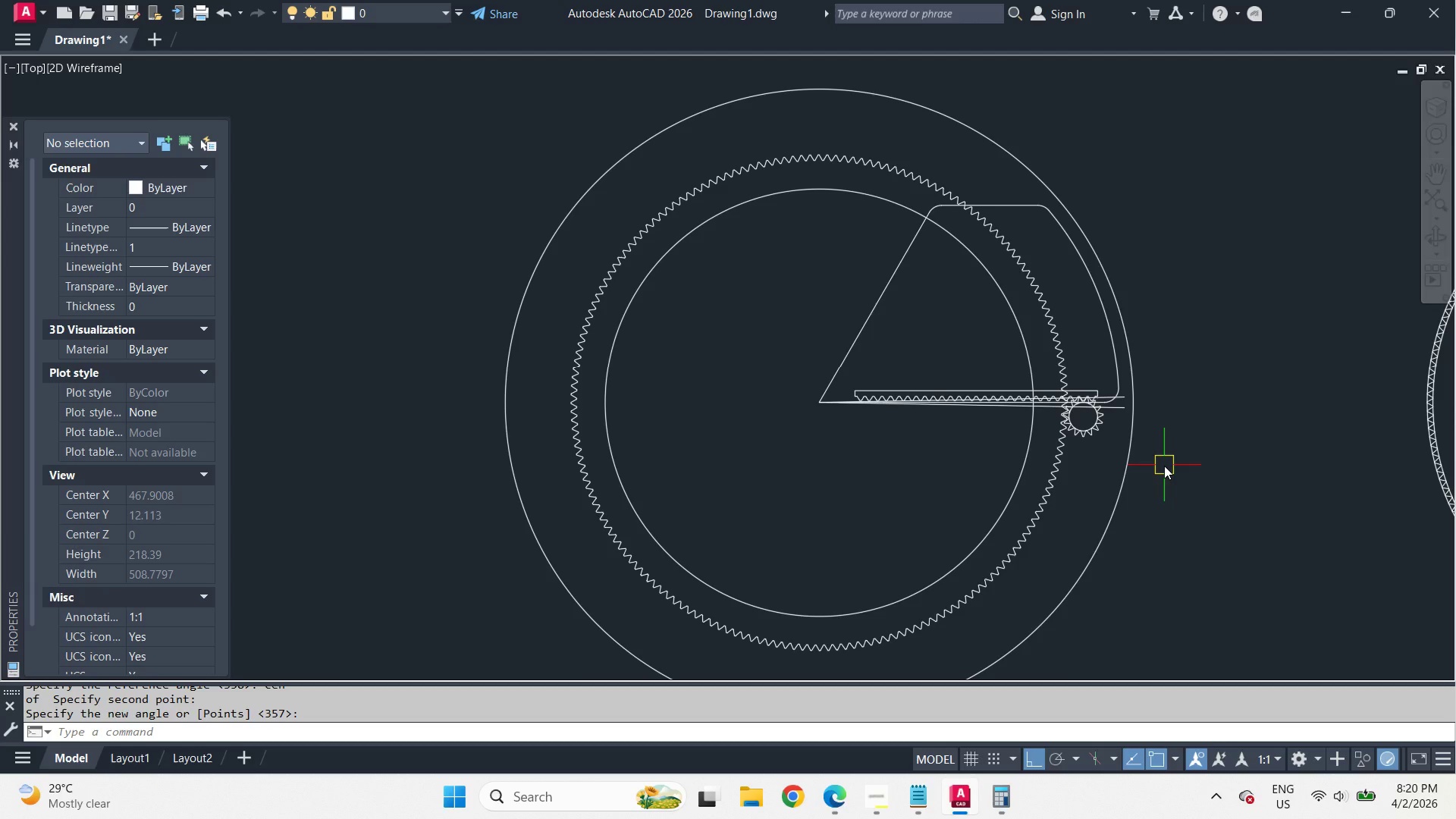 
scroll: coordinate [1087, 446], scroll_direction: up, amount: 1.0
 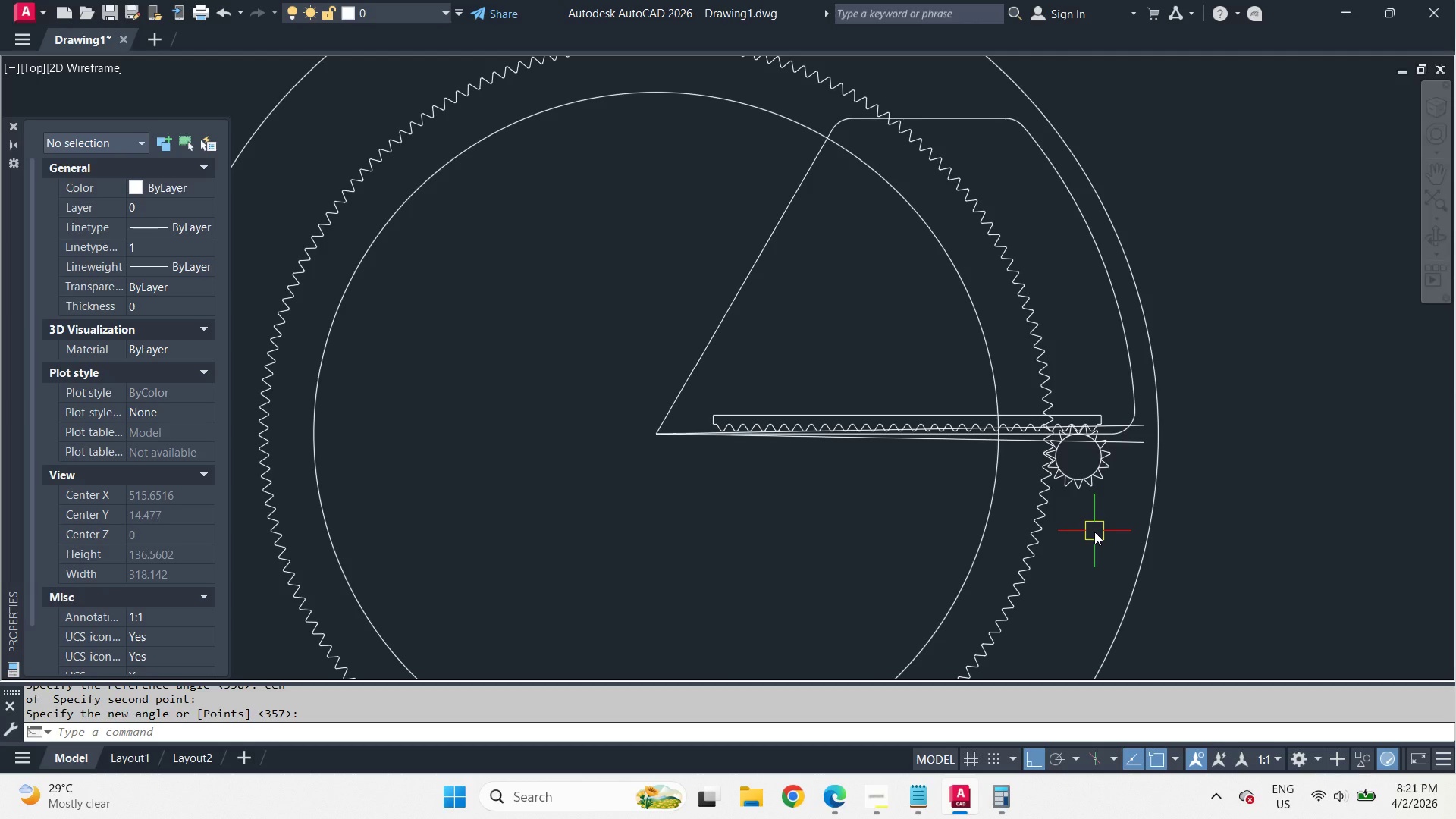 
wait(48.17)
 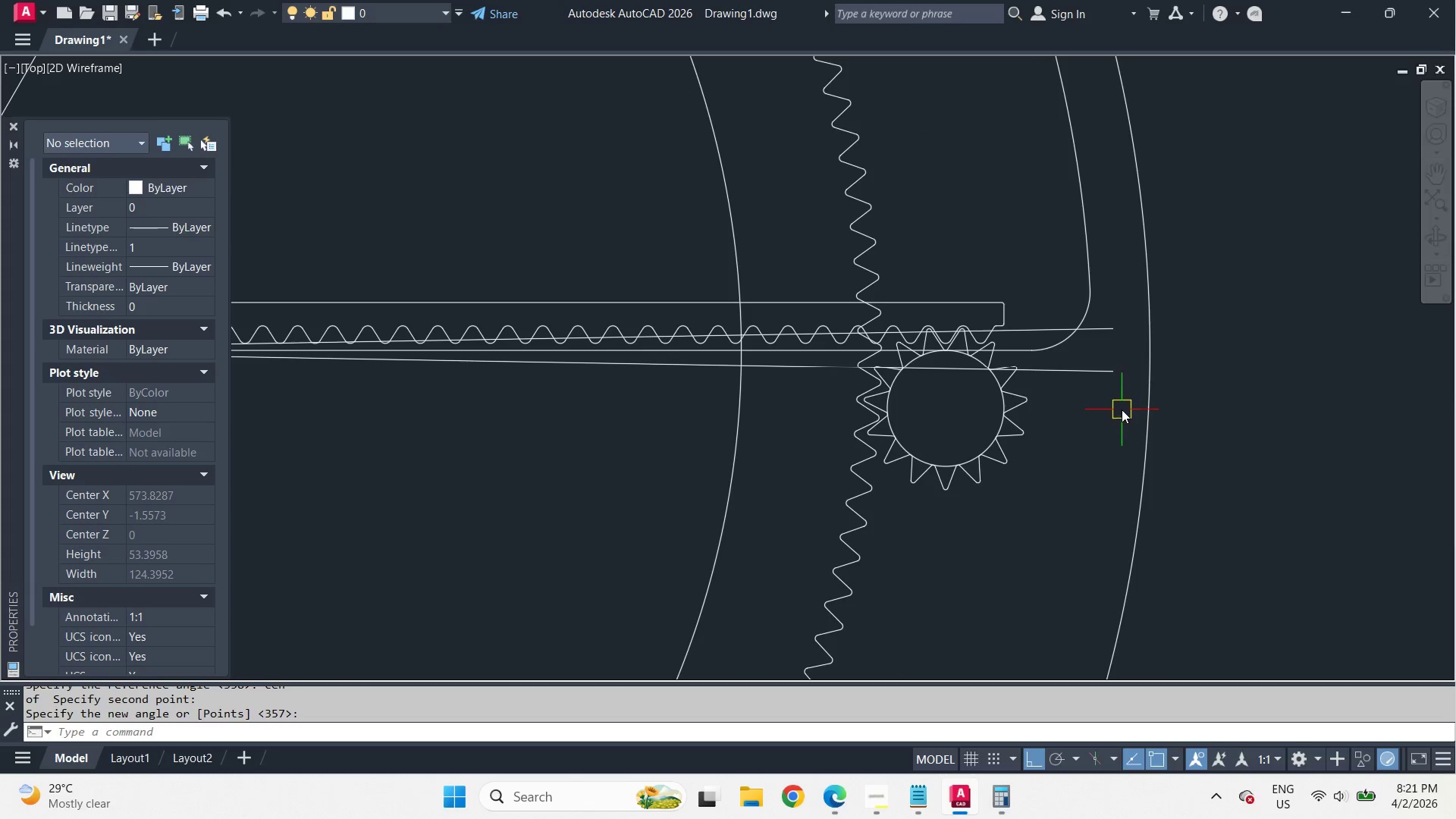 
left_click([1107, 380])
 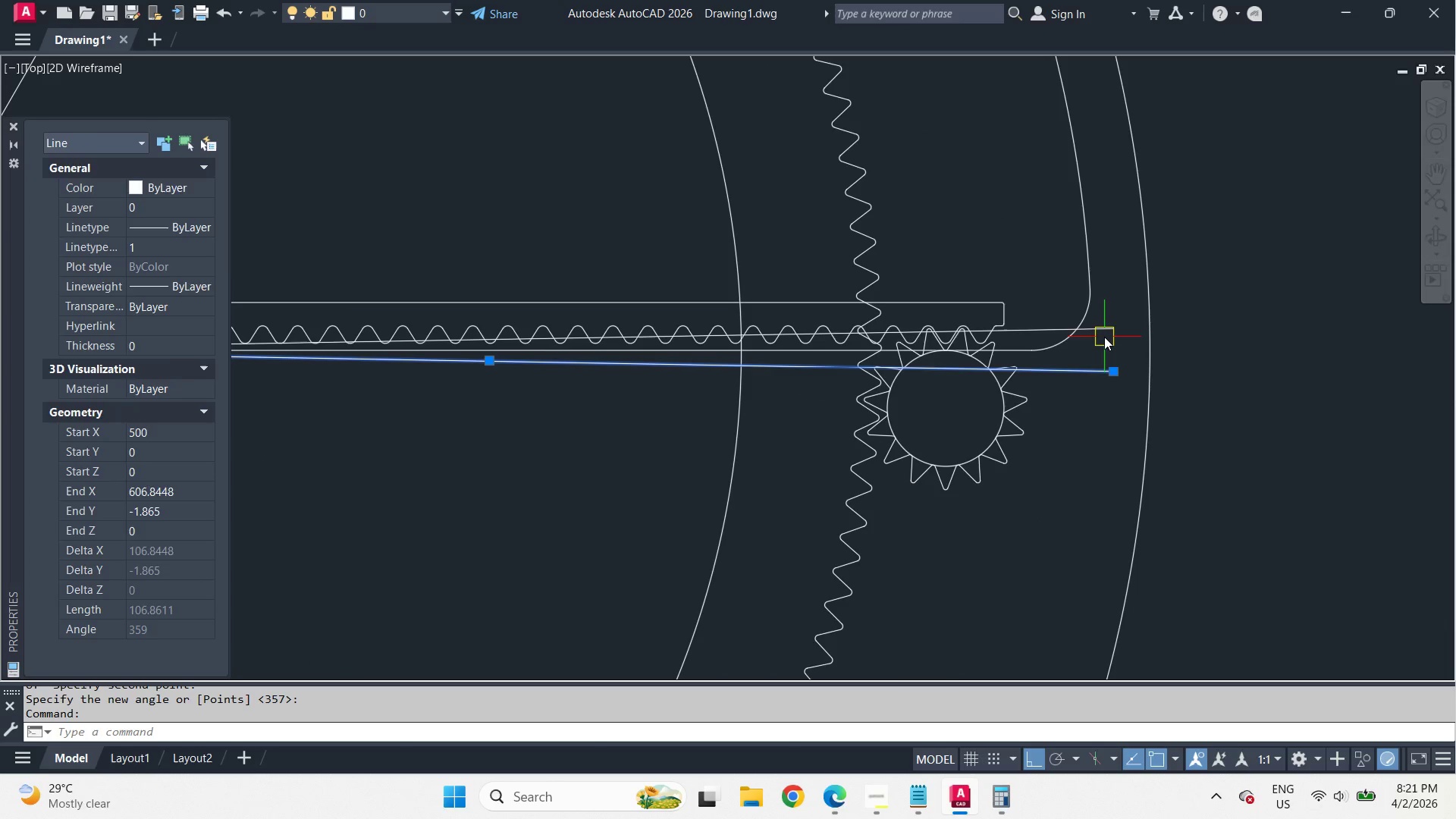 
left_click([1104, 336])
 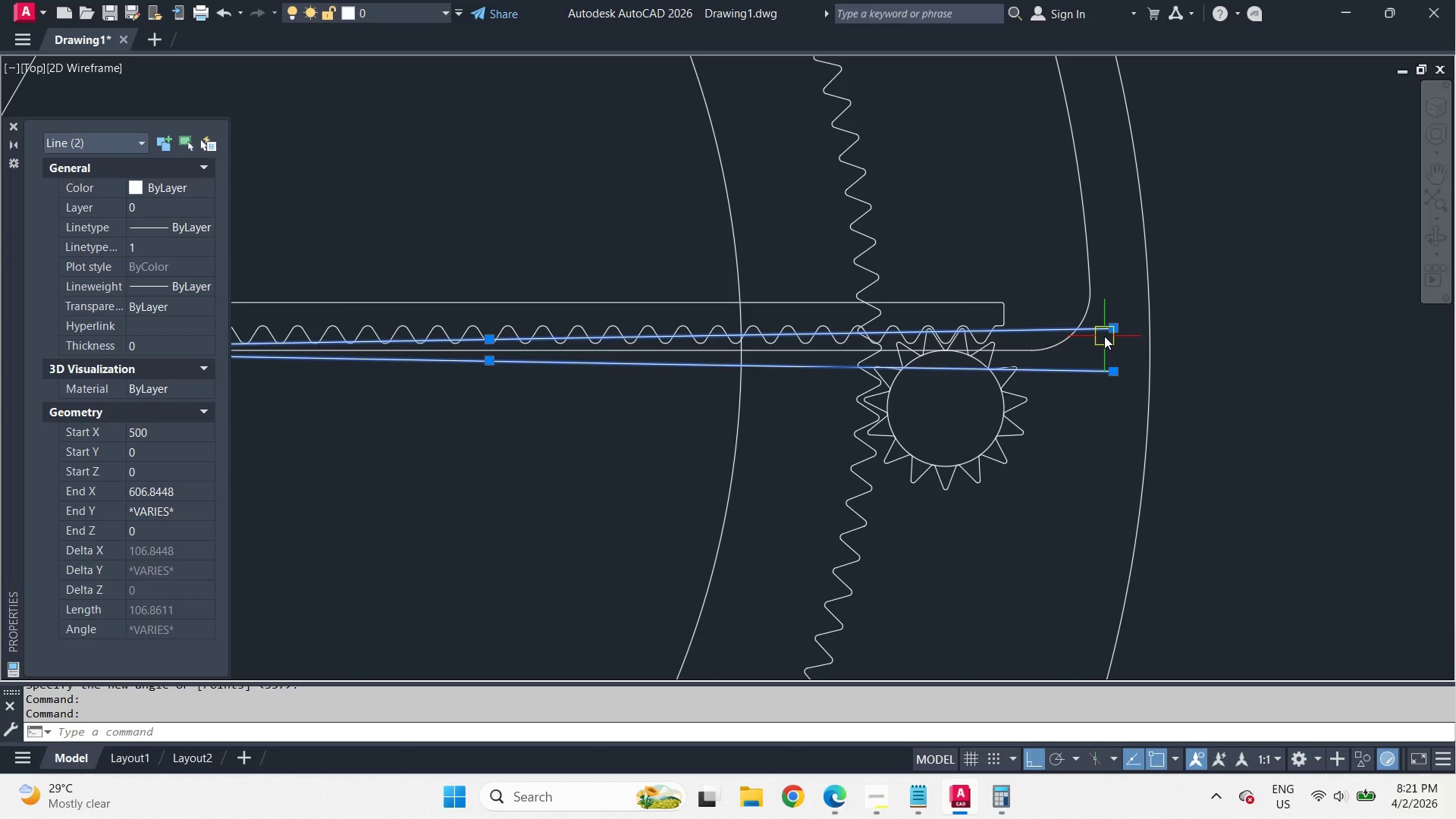 
scroll: coordinate [1162, 475], scroll_direction: up, amount: 2.0
 